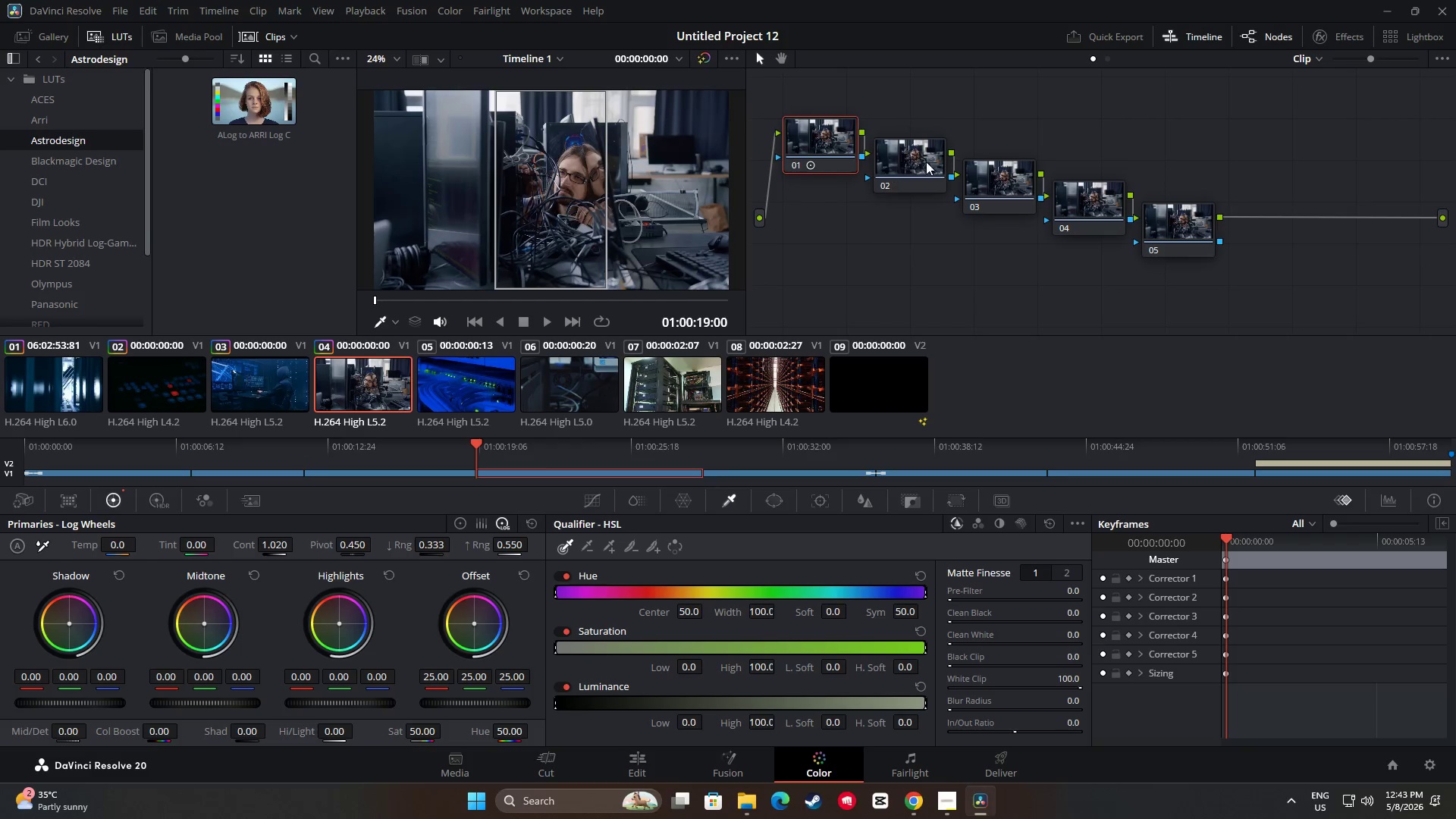 
left_click([930, 153])
 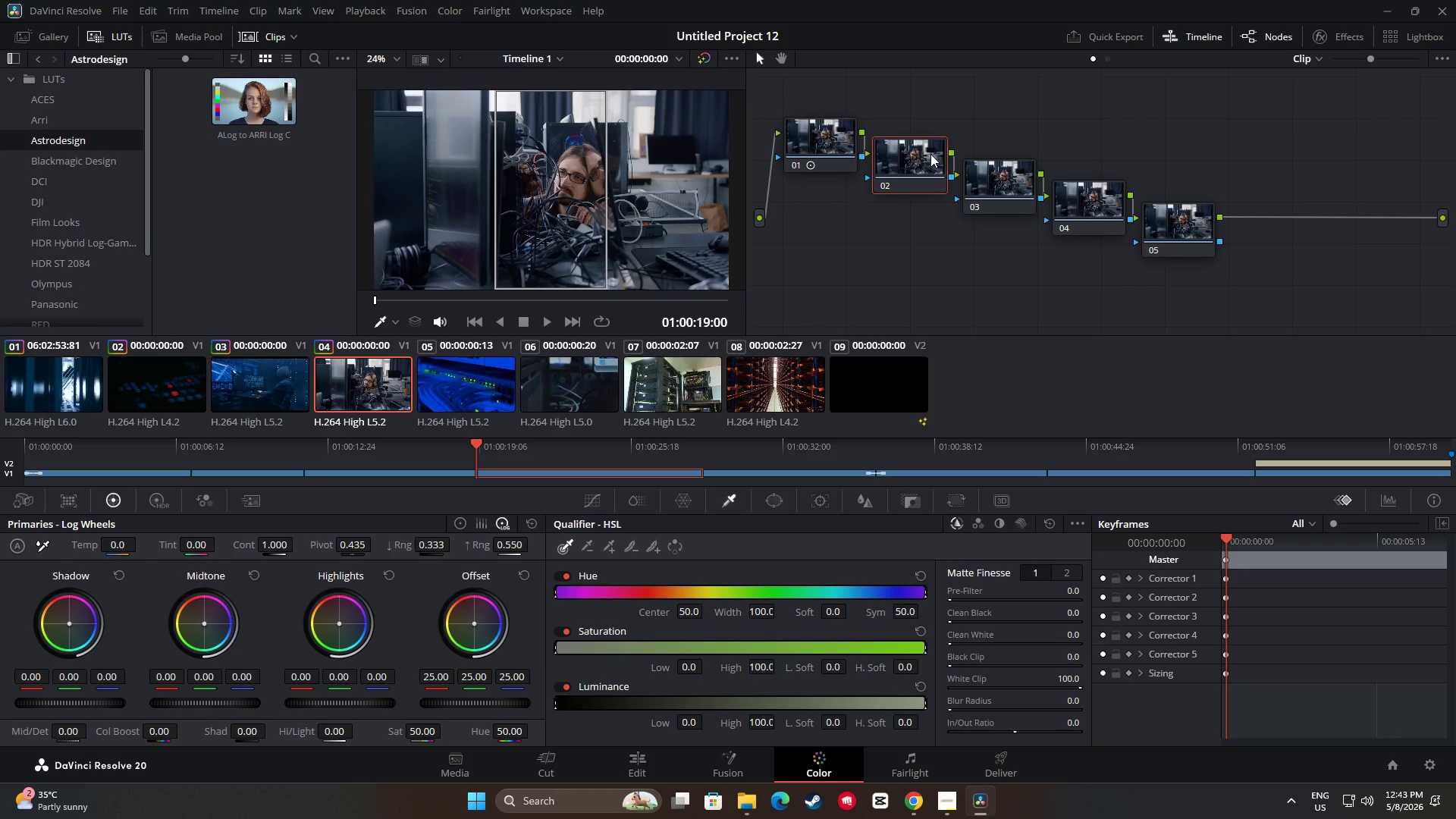 
key(Control+ControlLeft)
 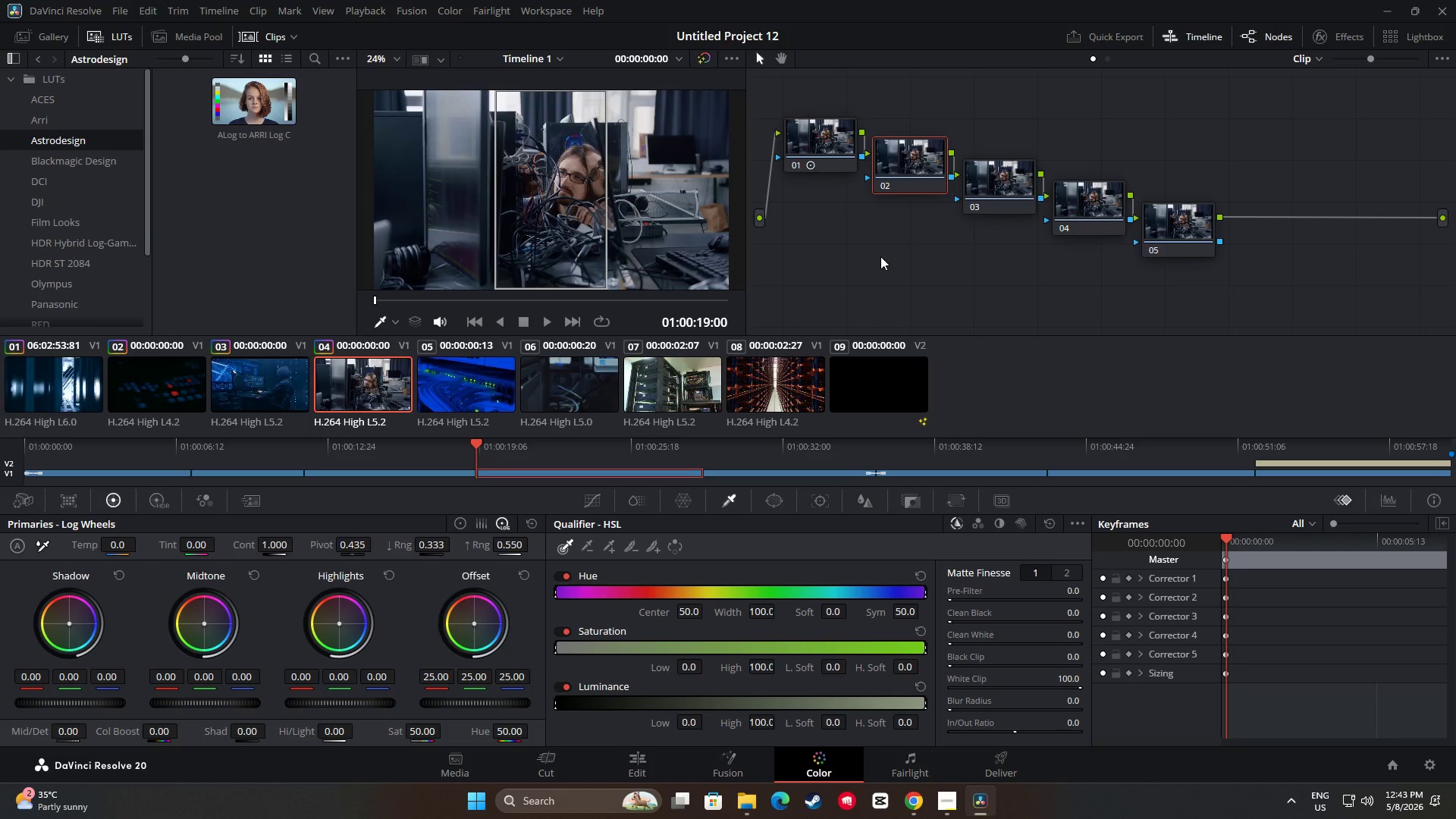 
key(Control+V)
 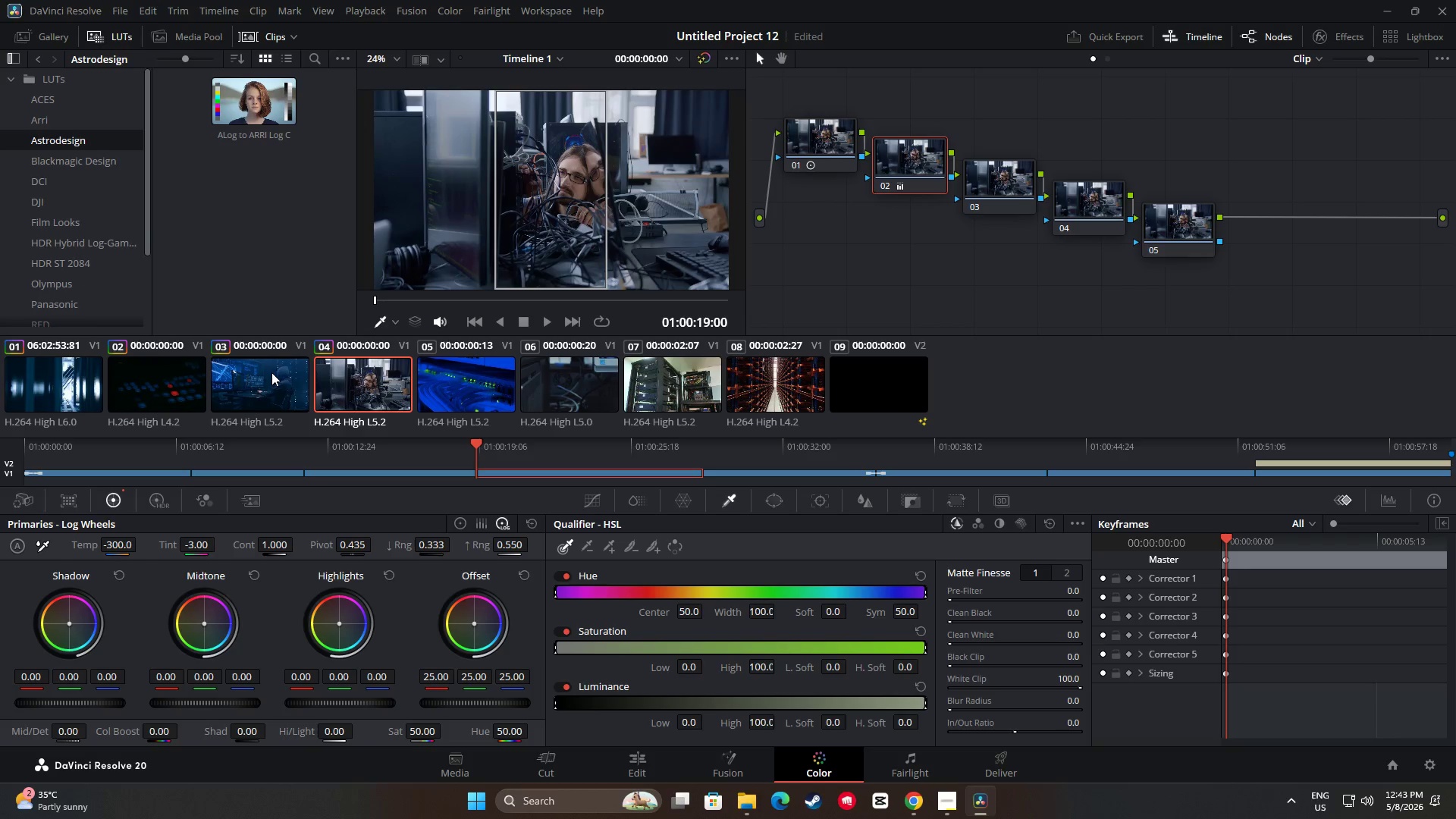 
left_click([270, 373])
 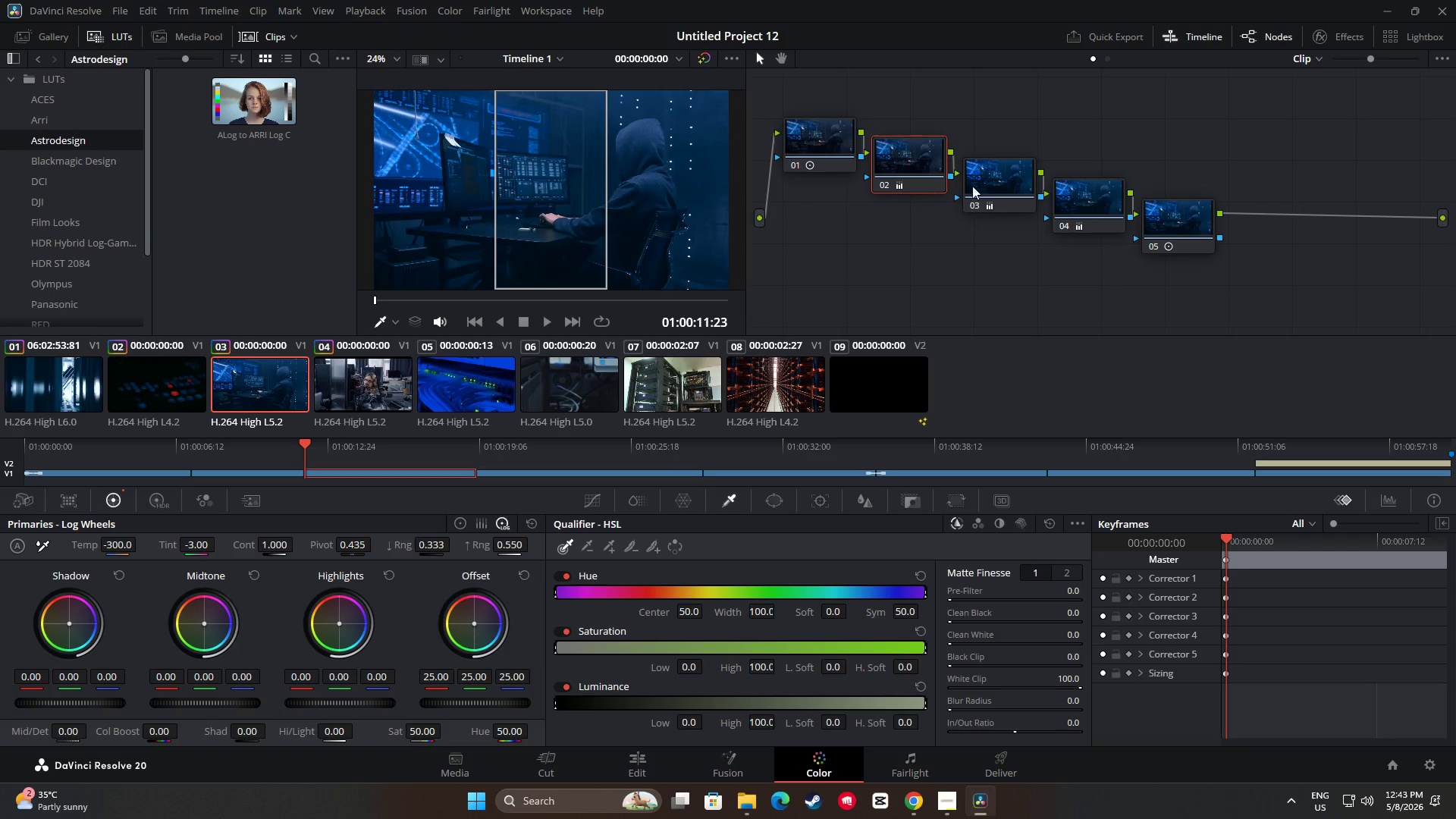 
left_click([992, 178])
 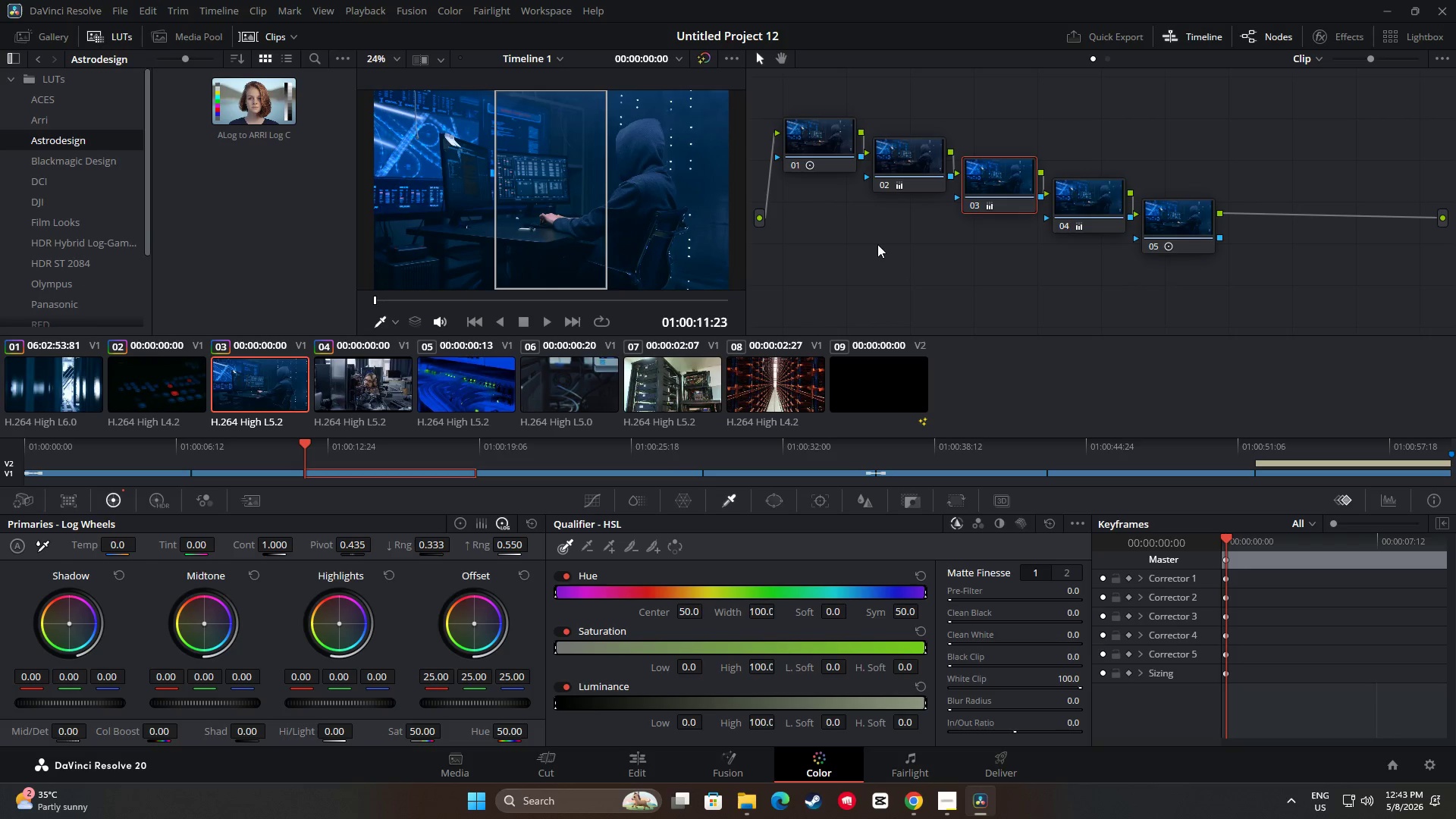 
key(Control+C)
 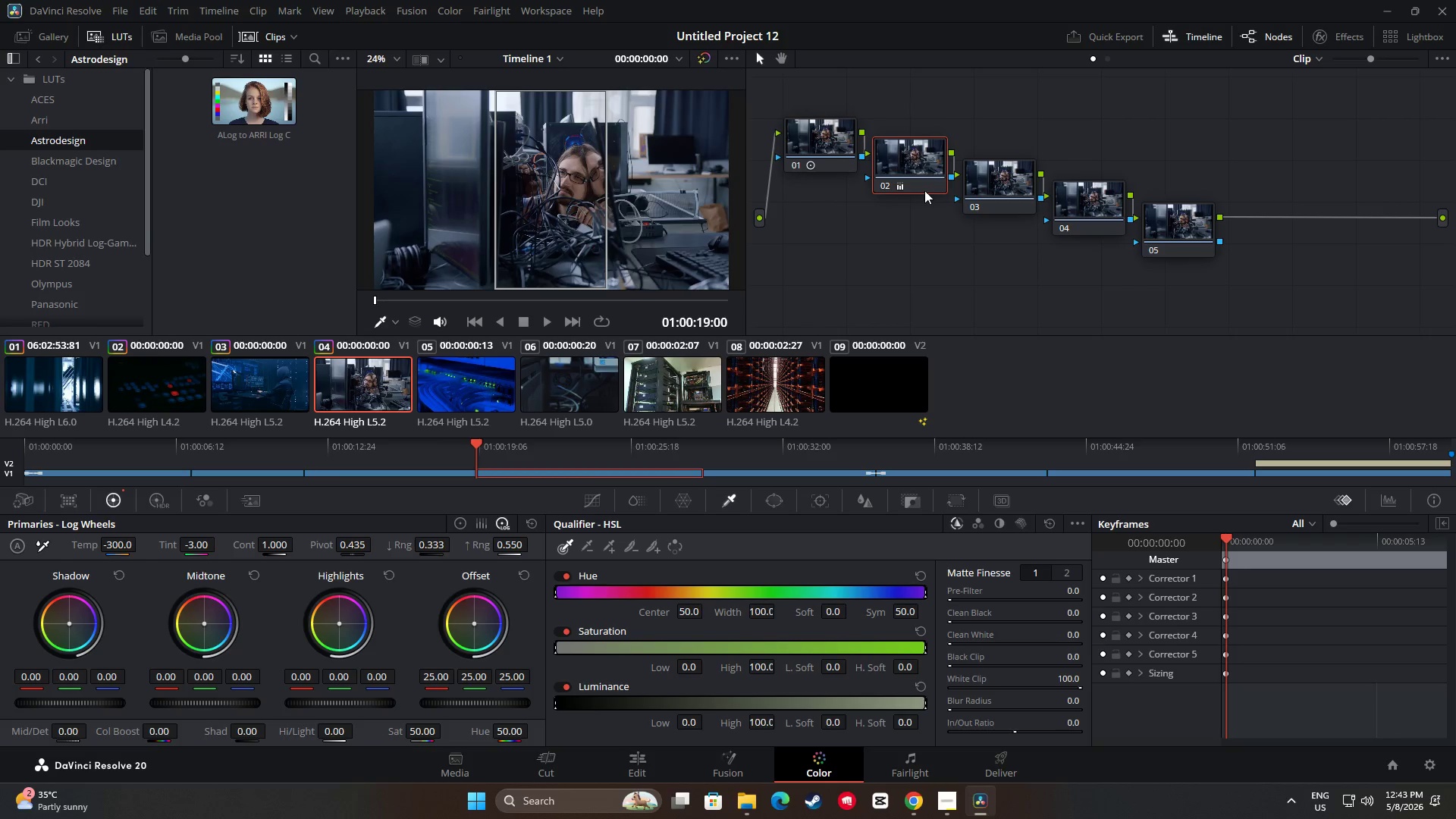 
left_click([986, 181])
 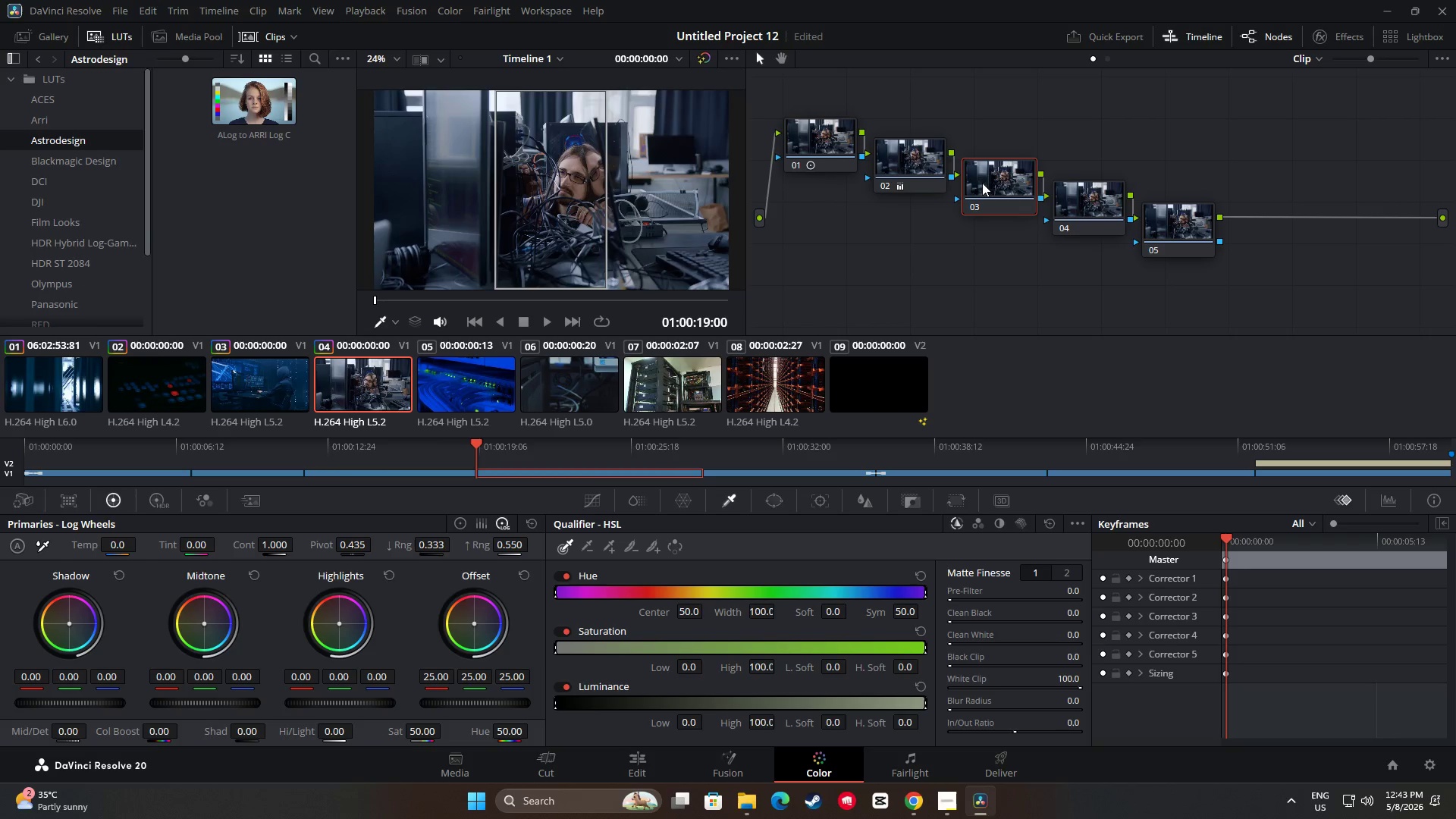 
key(Control+V)
 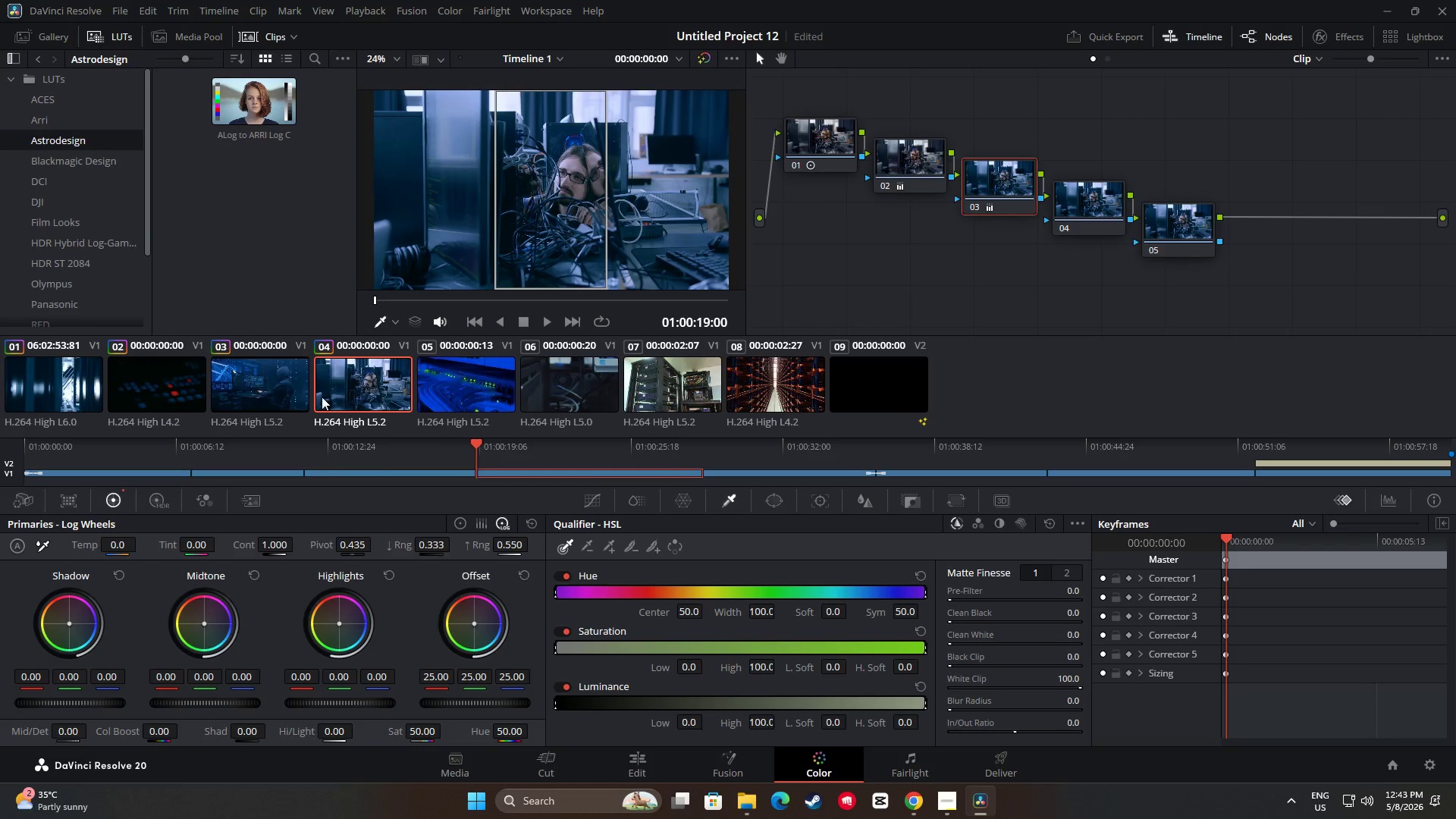 
left_click([274, 390])
 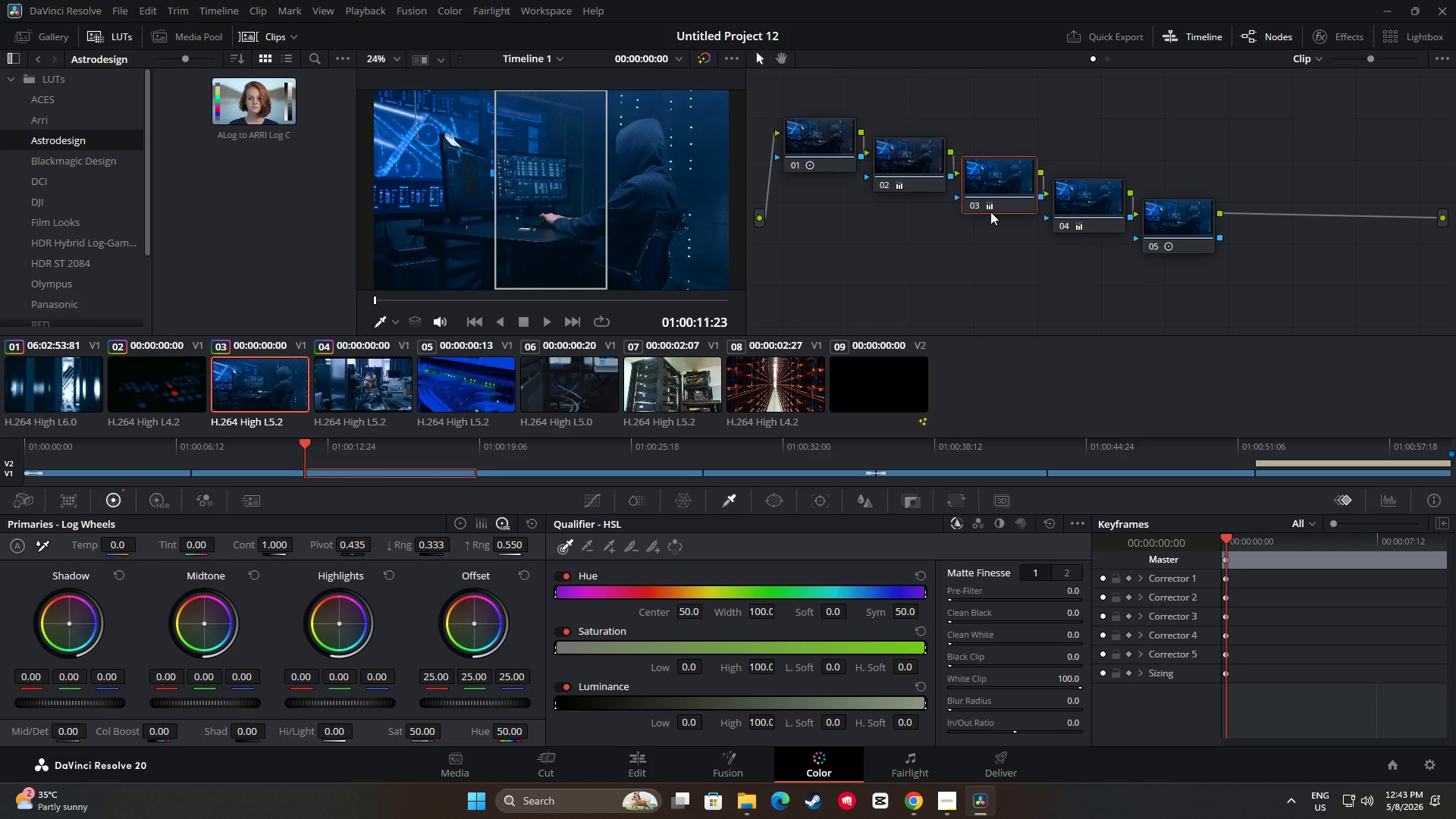 
left_click([1084, 200])
 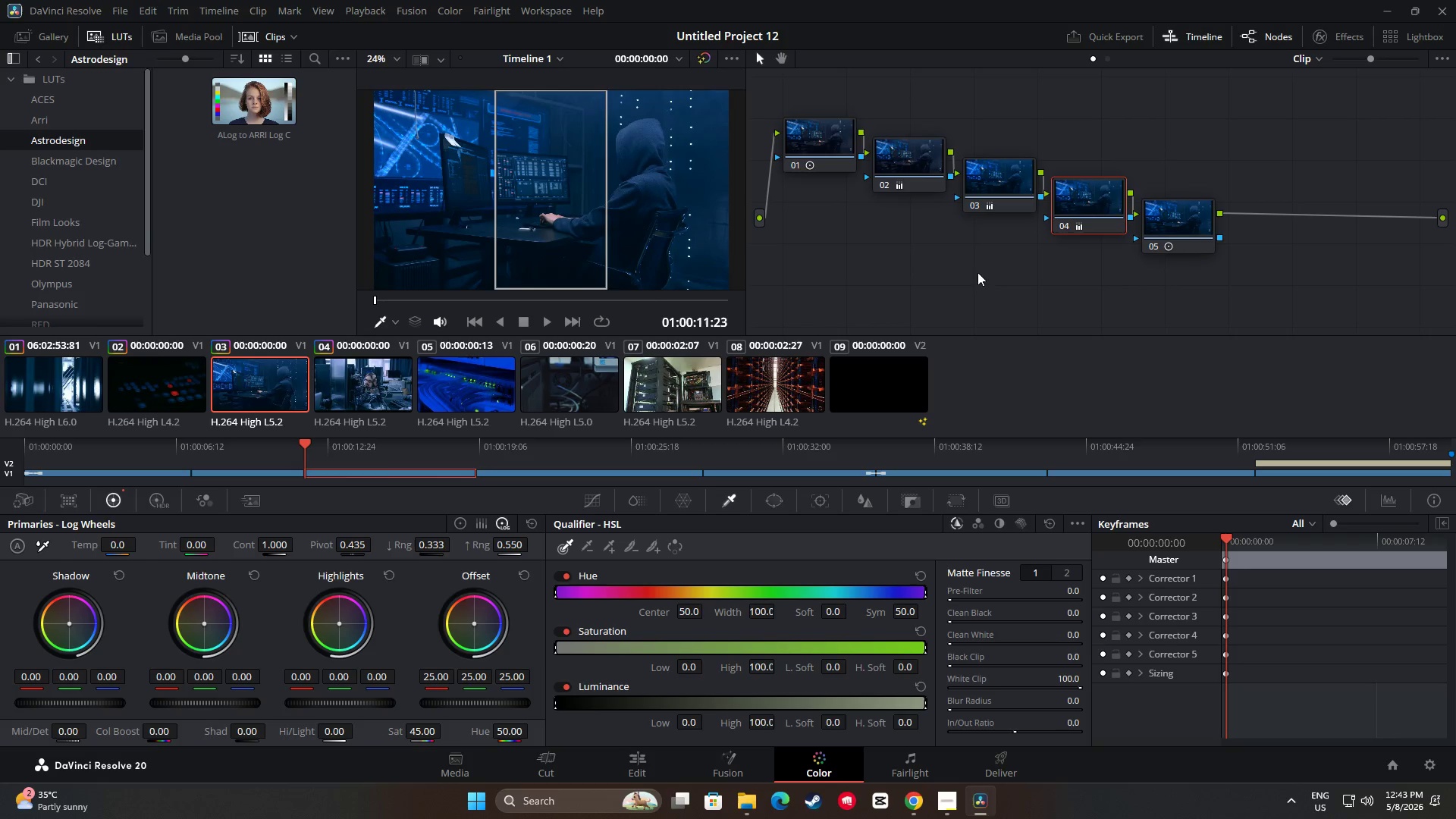 
key(Control+C)
 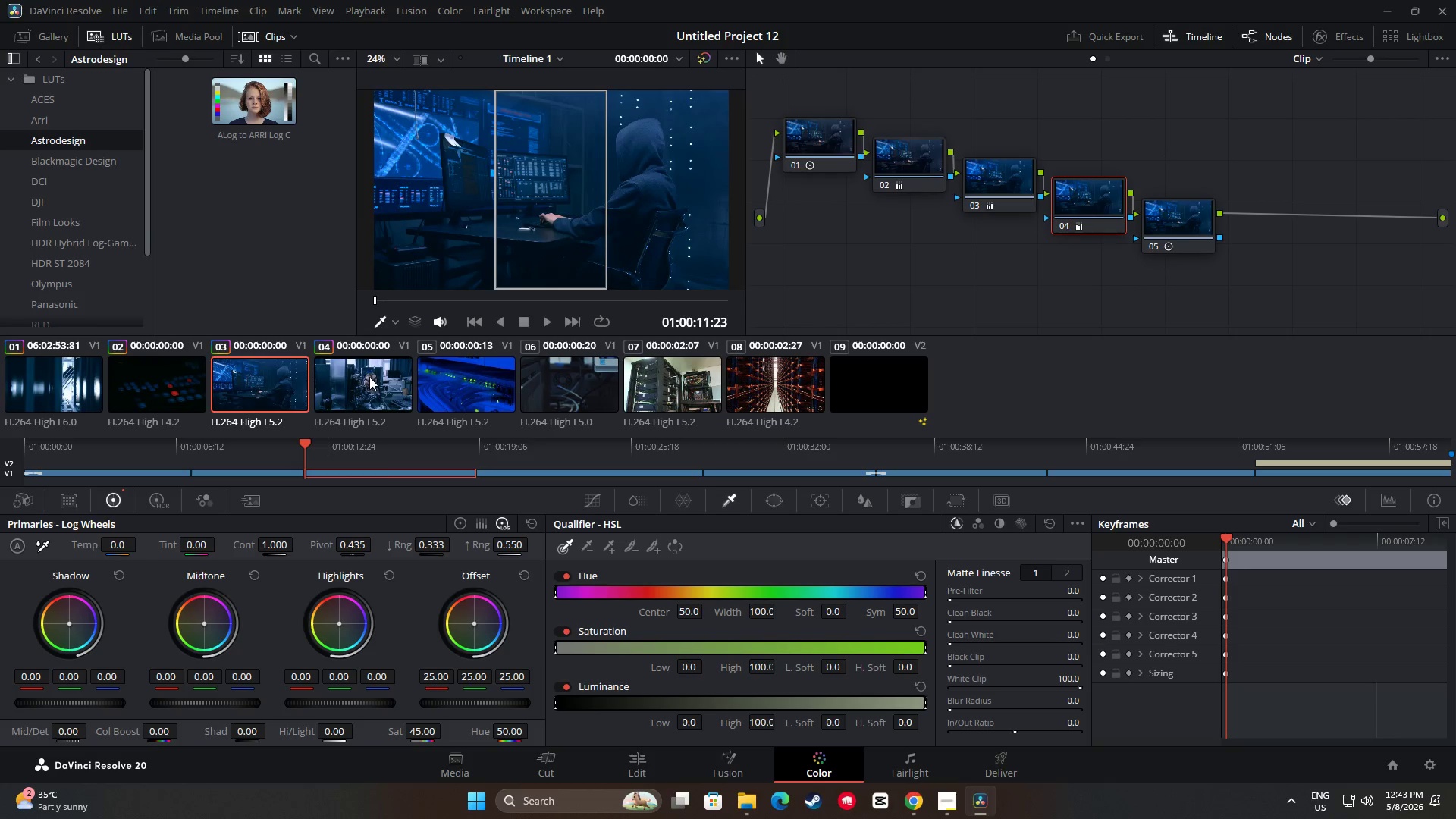 
left_click([369, 377])
 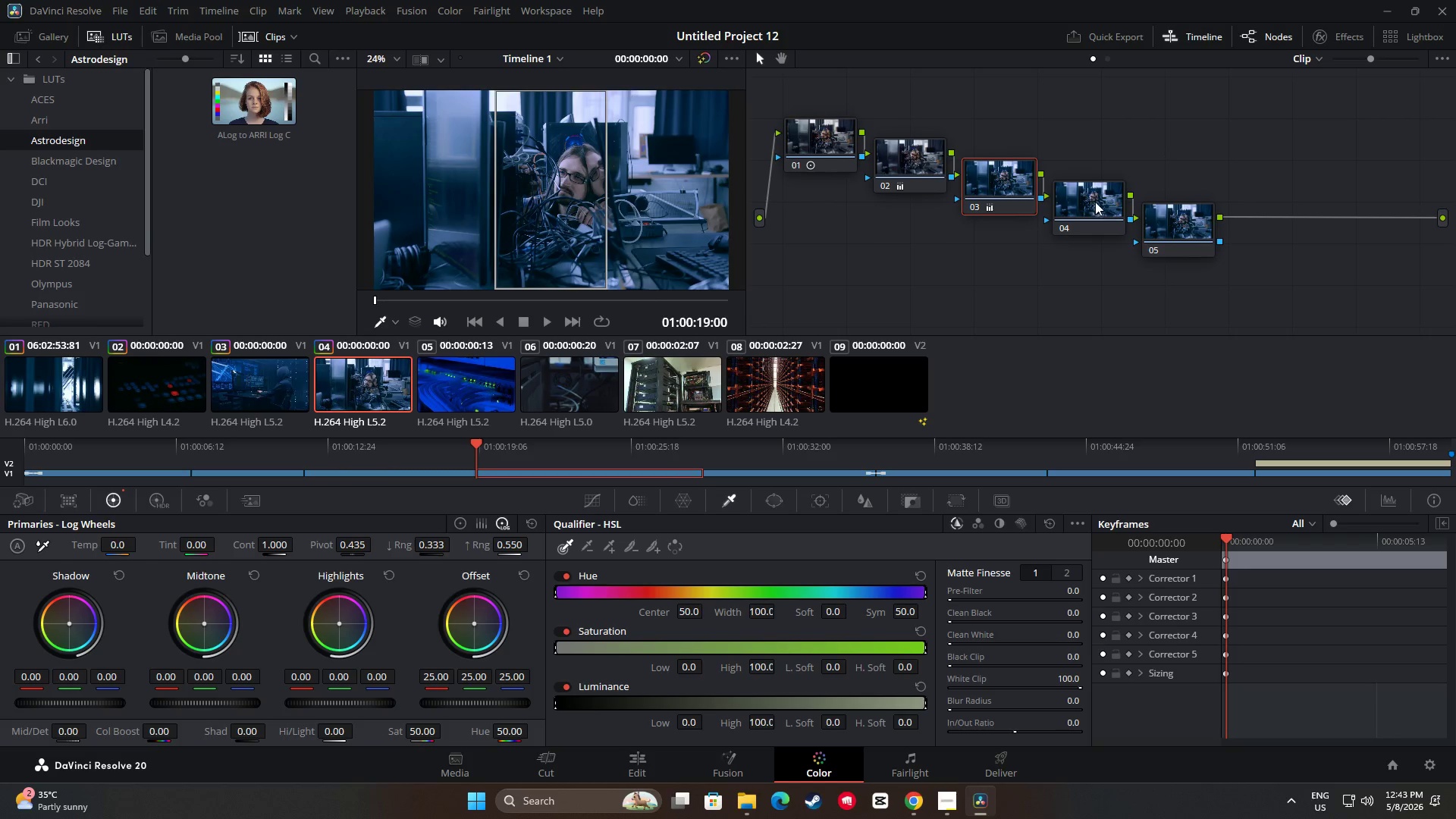 
left_click([1092, 185])
 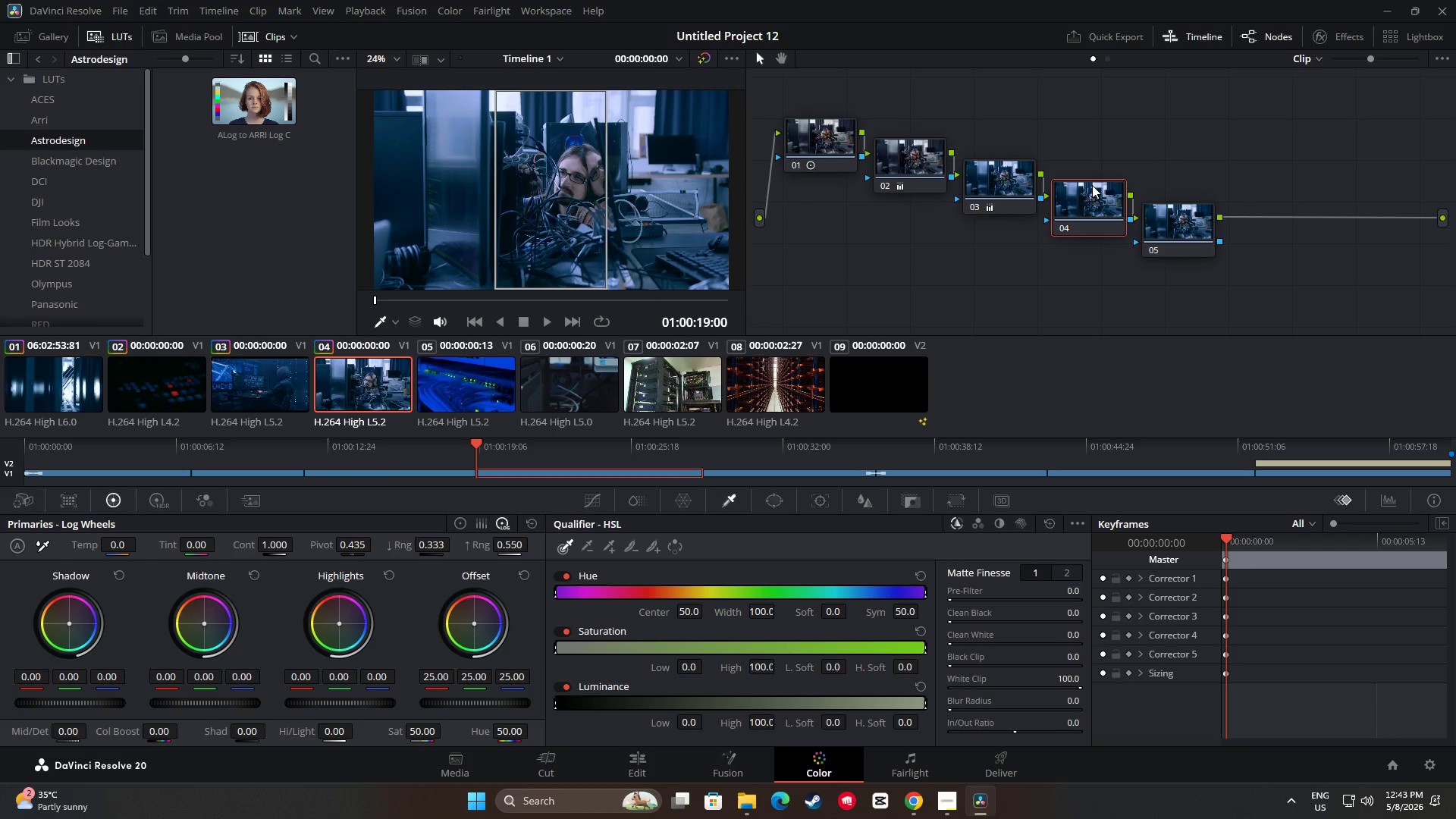 
key(Control+V)
 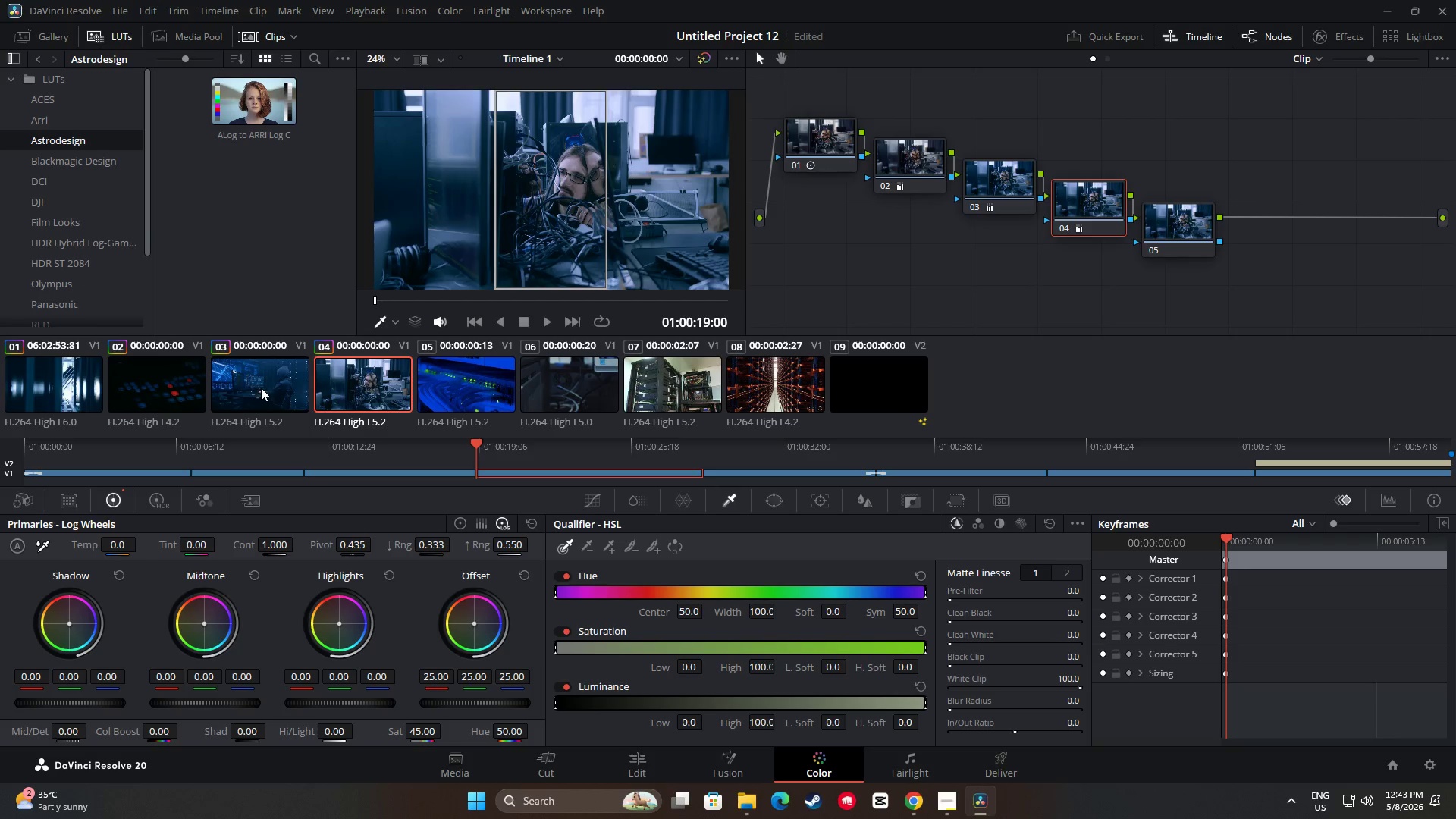 
left_click([261, 387])
 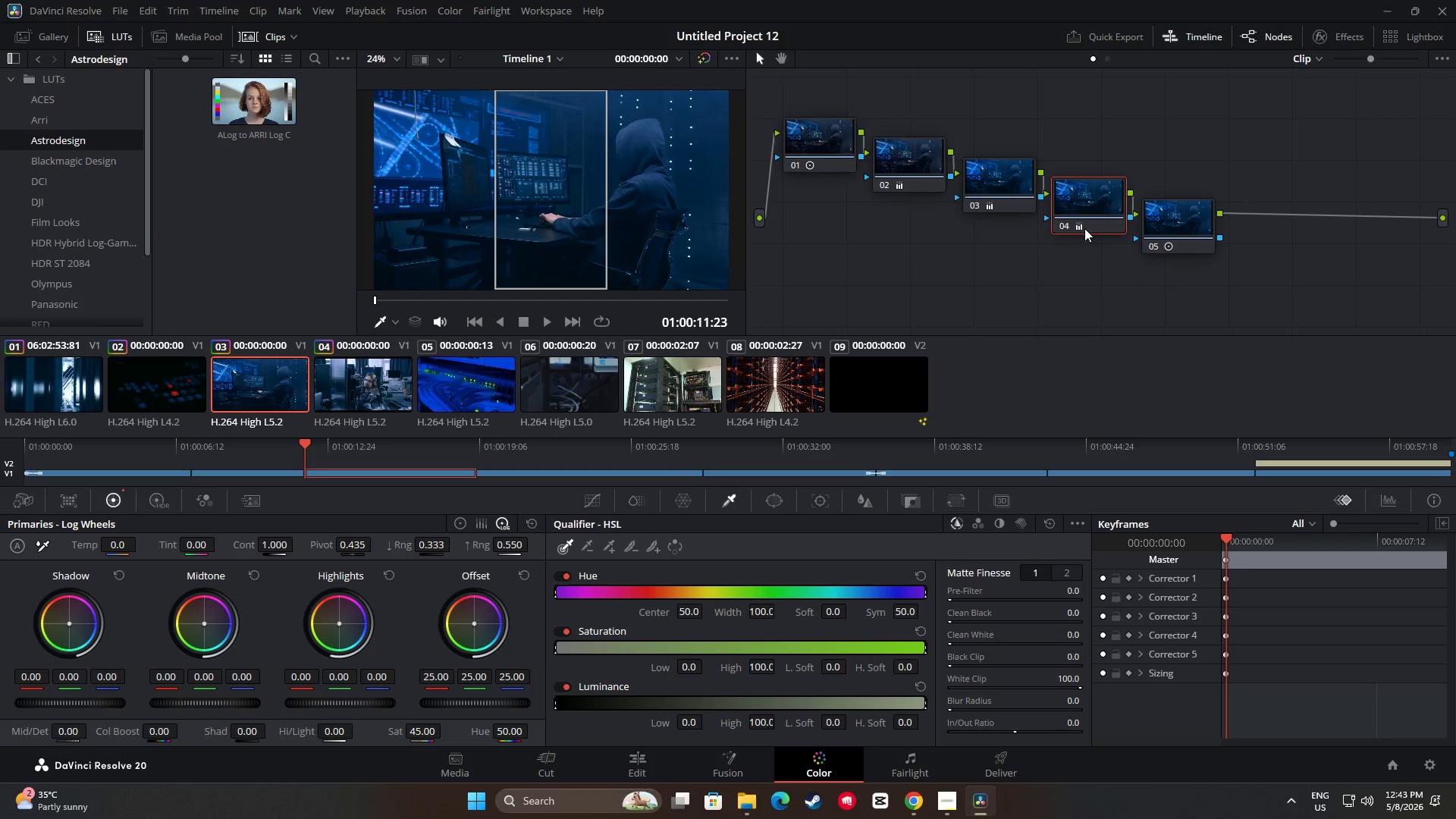 
left_click([1182, 209])
 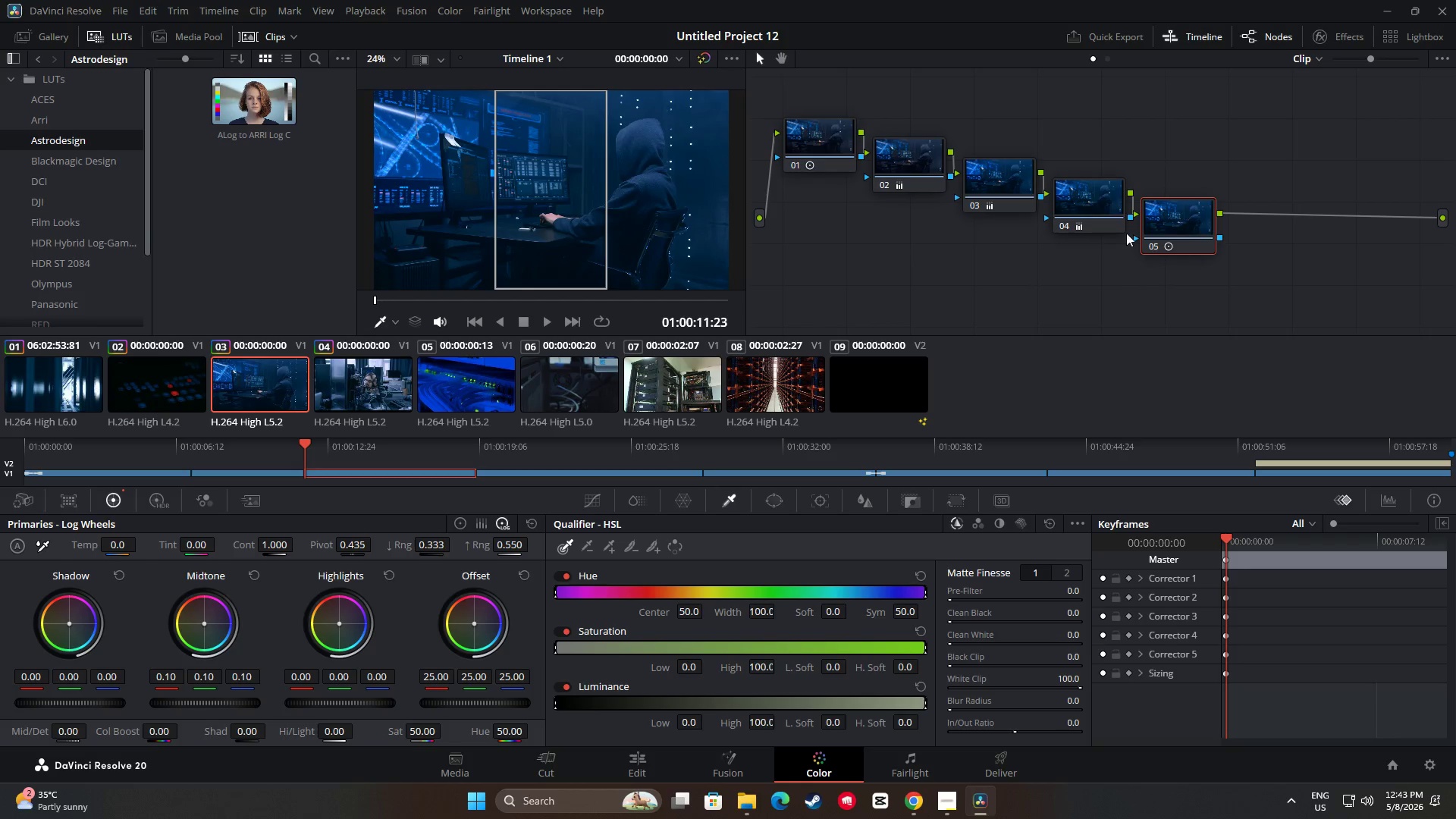 
key(Control+ControlLeft)
 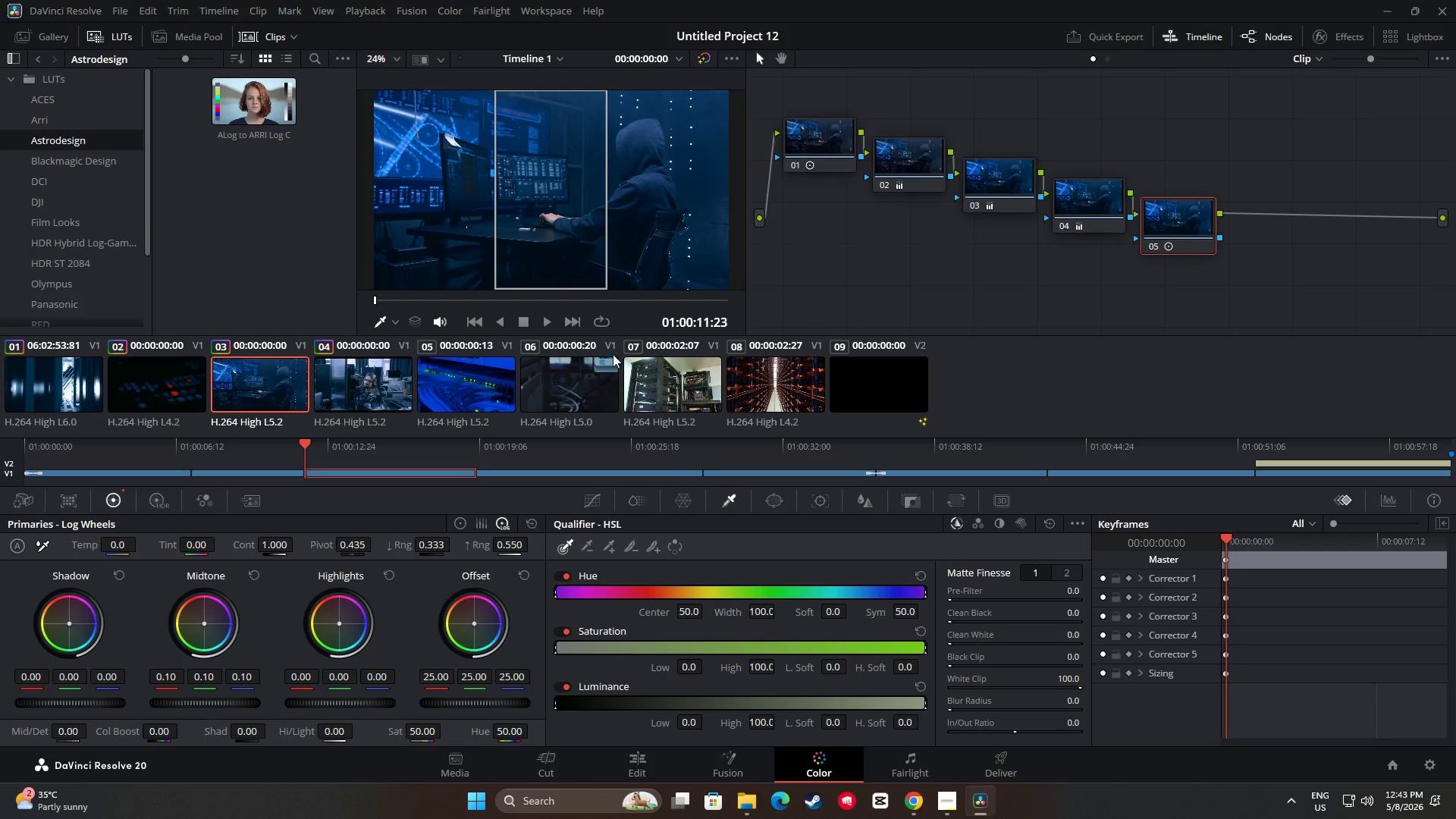 
key(Control+C)
 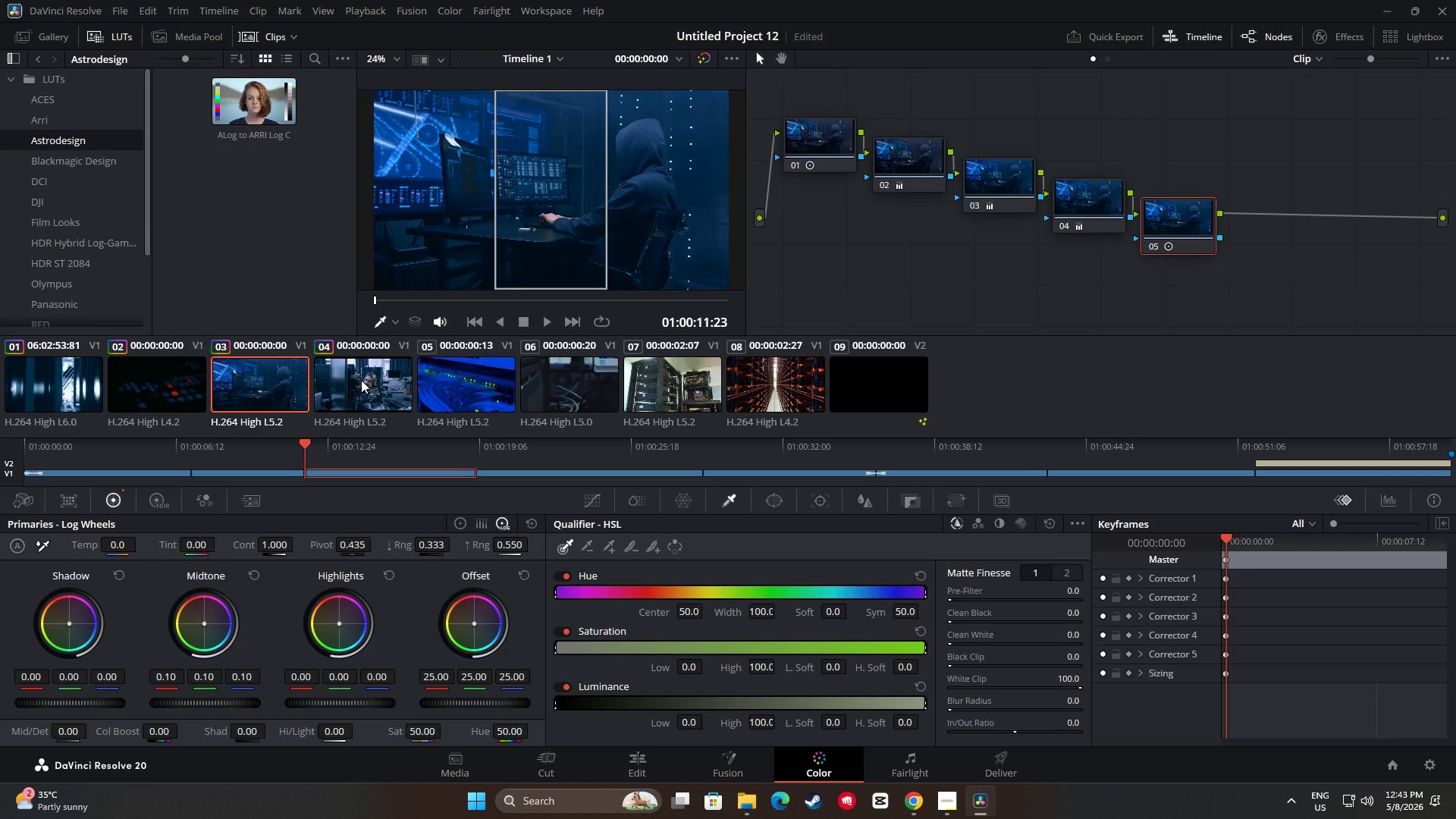 
left_click([361, 380])
 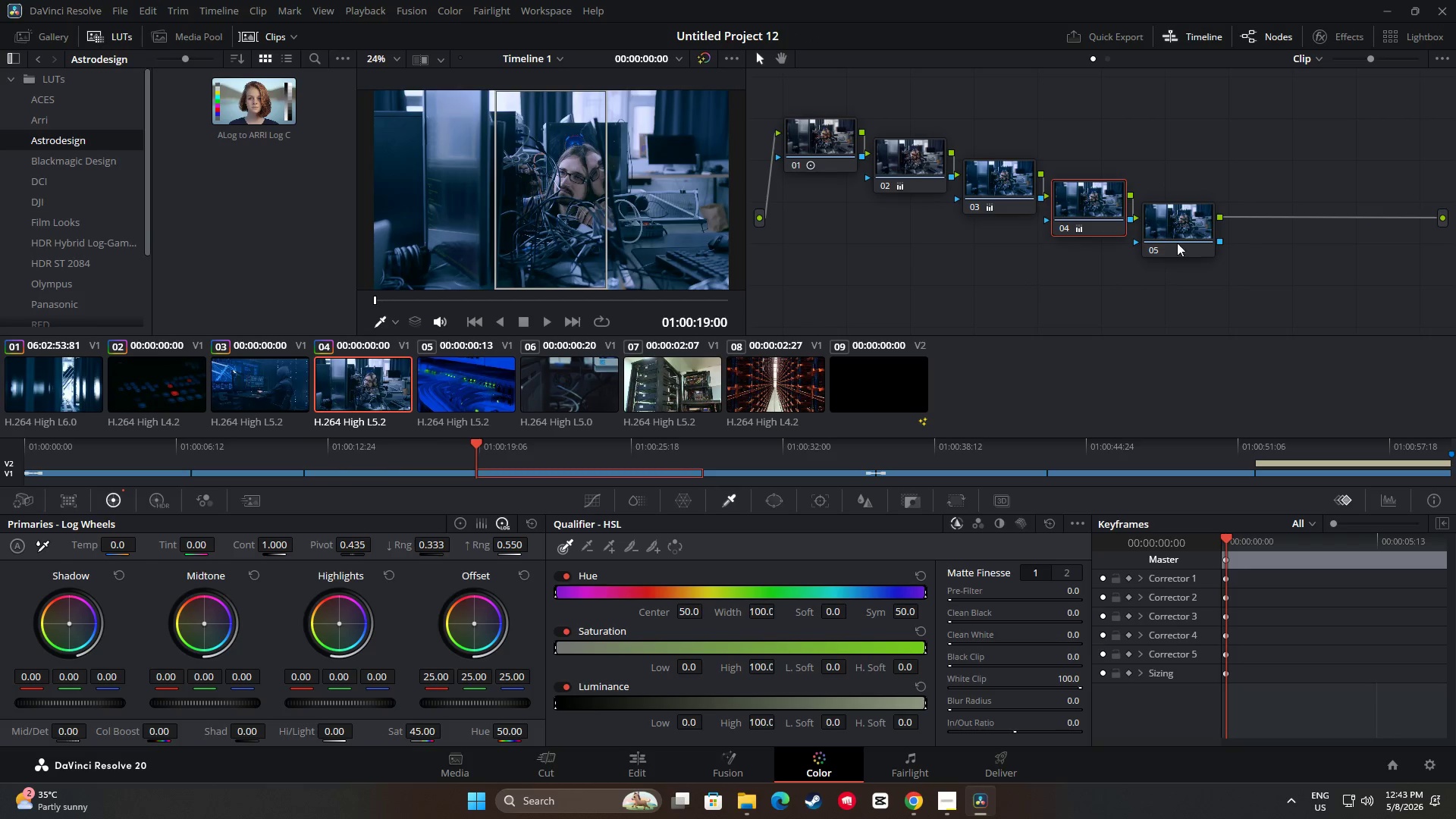 
left_click([1178, 220])
 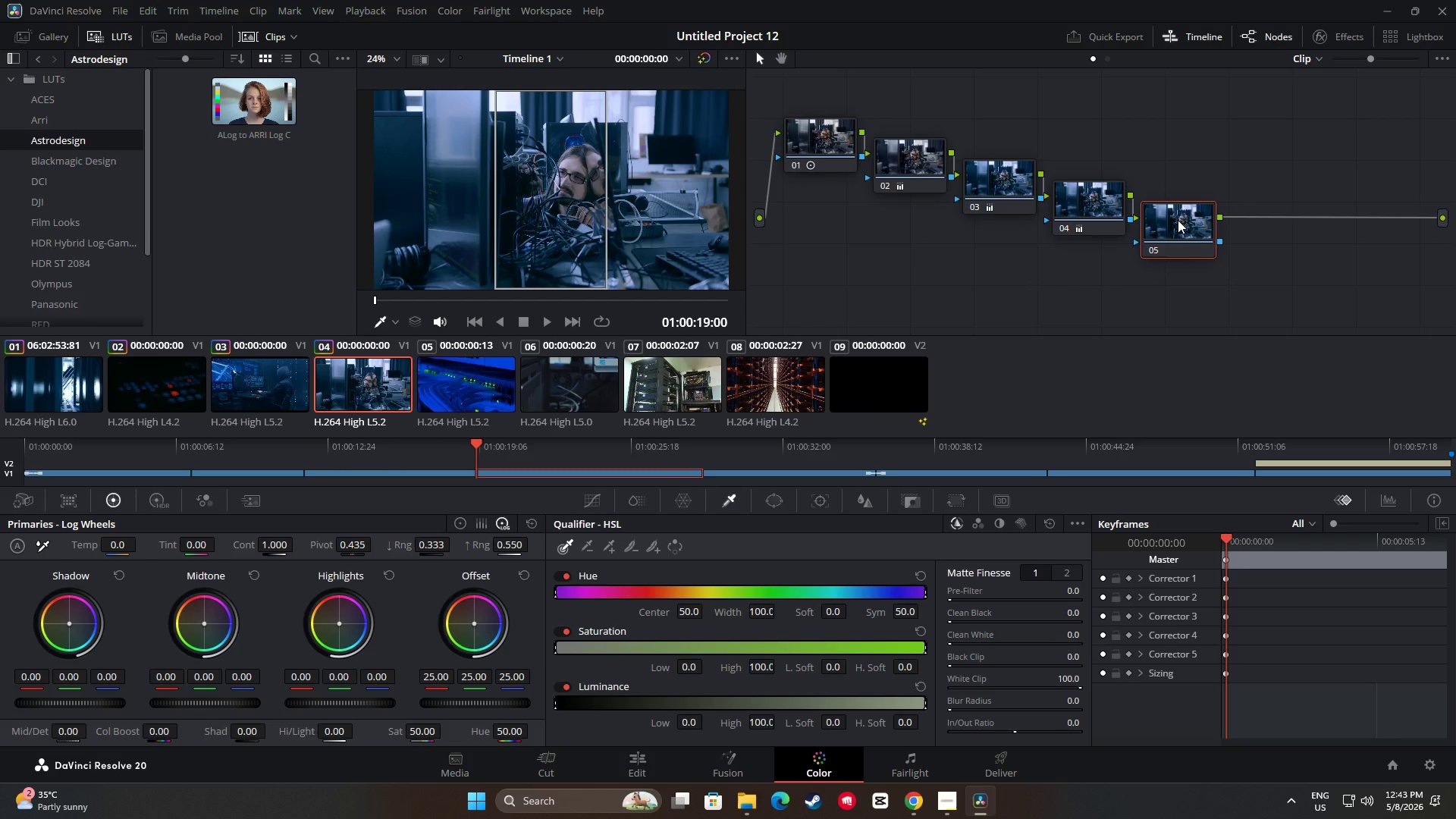 
key(Control+V)
 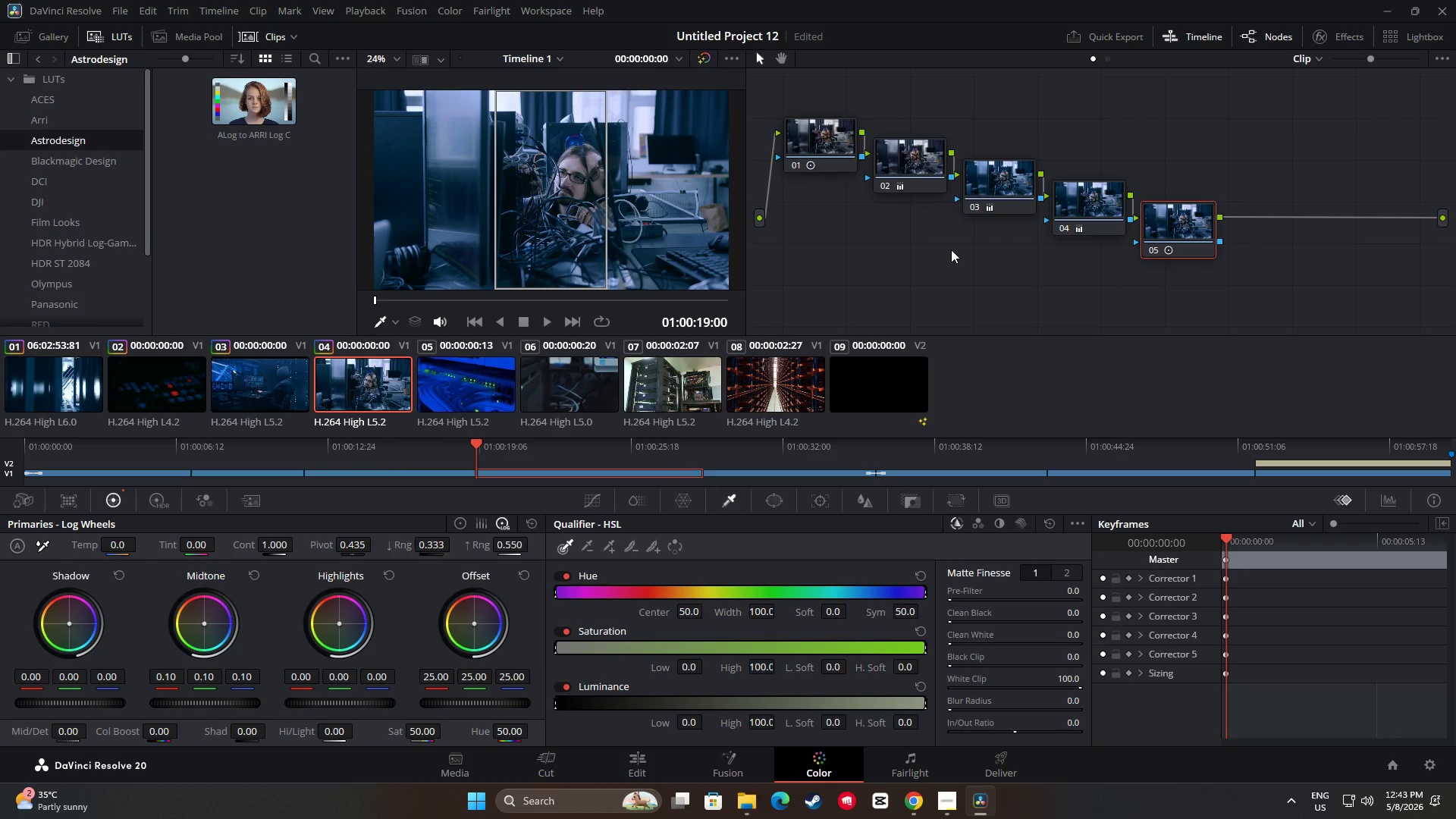 
wait(5.38)
 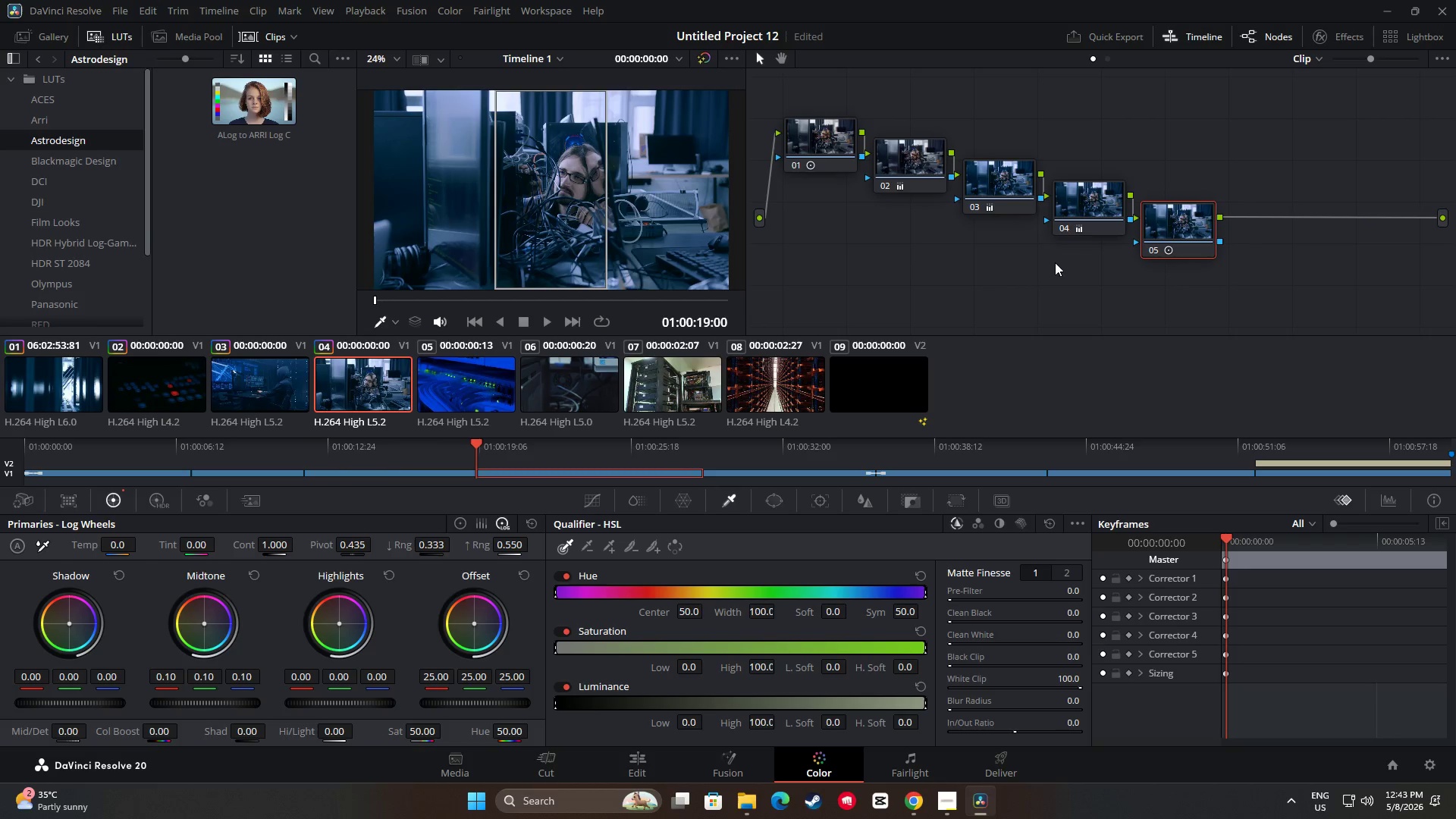 
left_click([463, 393])
 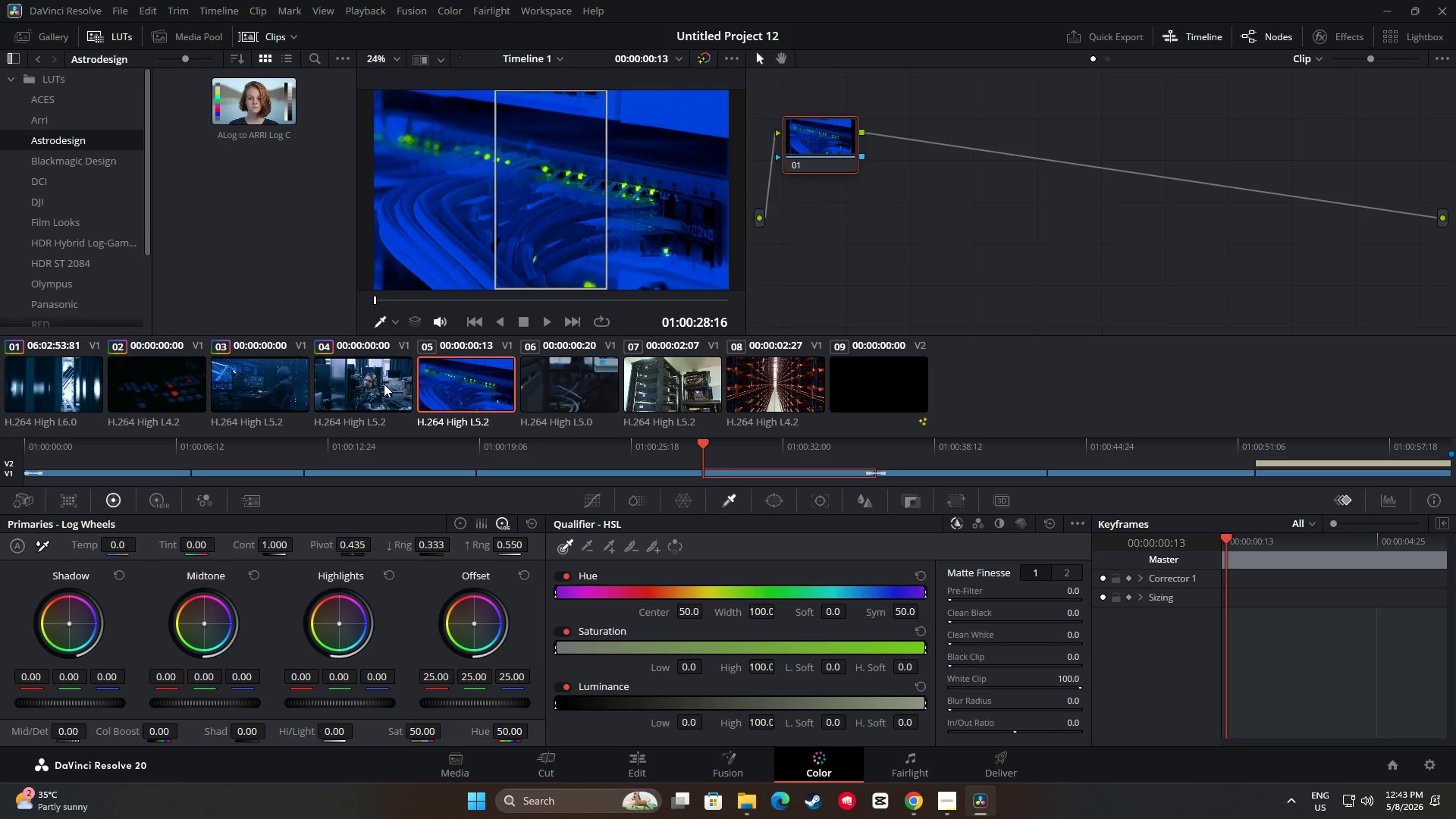 
left_click([384, 384])
 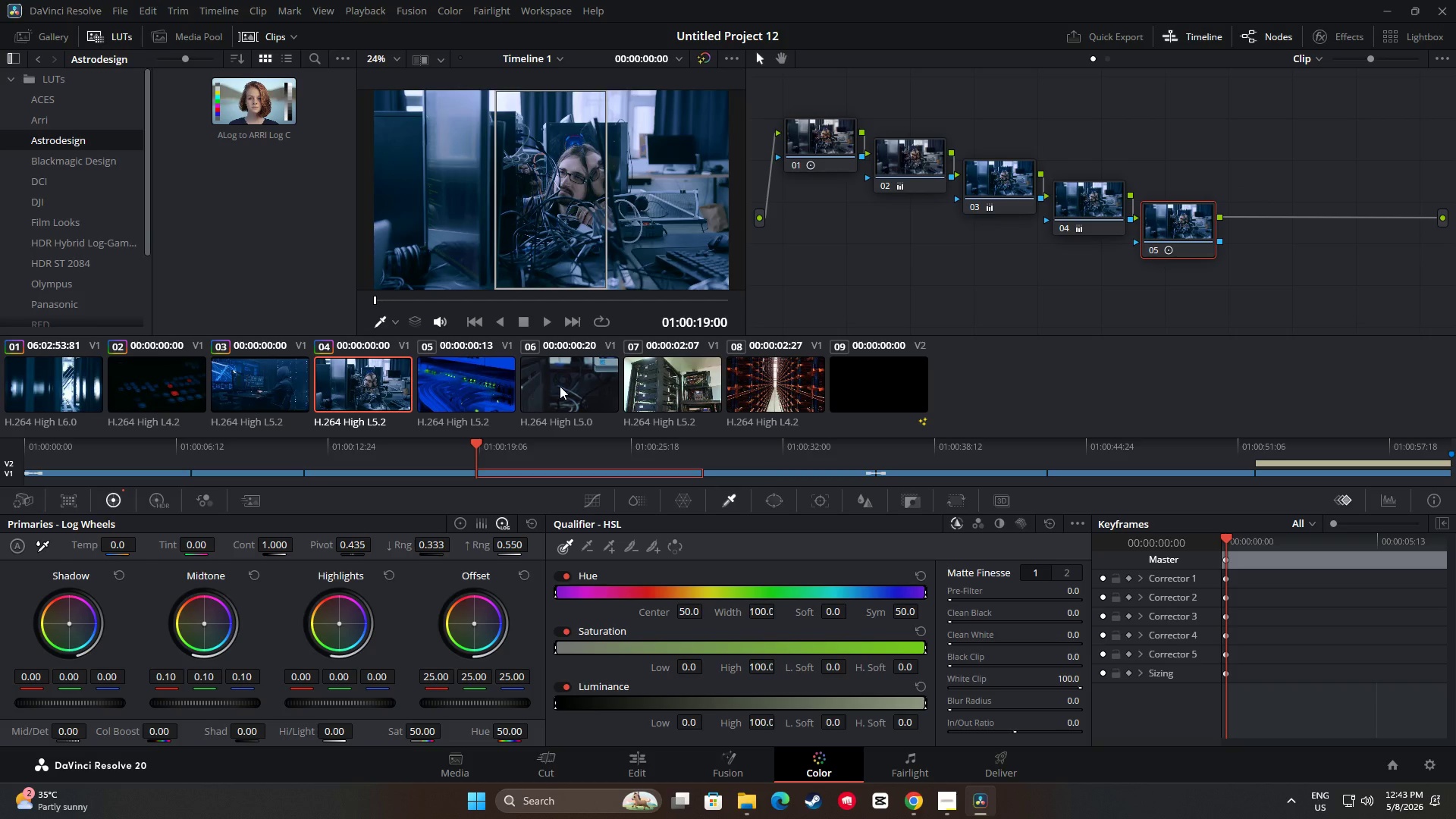 
left_click([560, 386])
 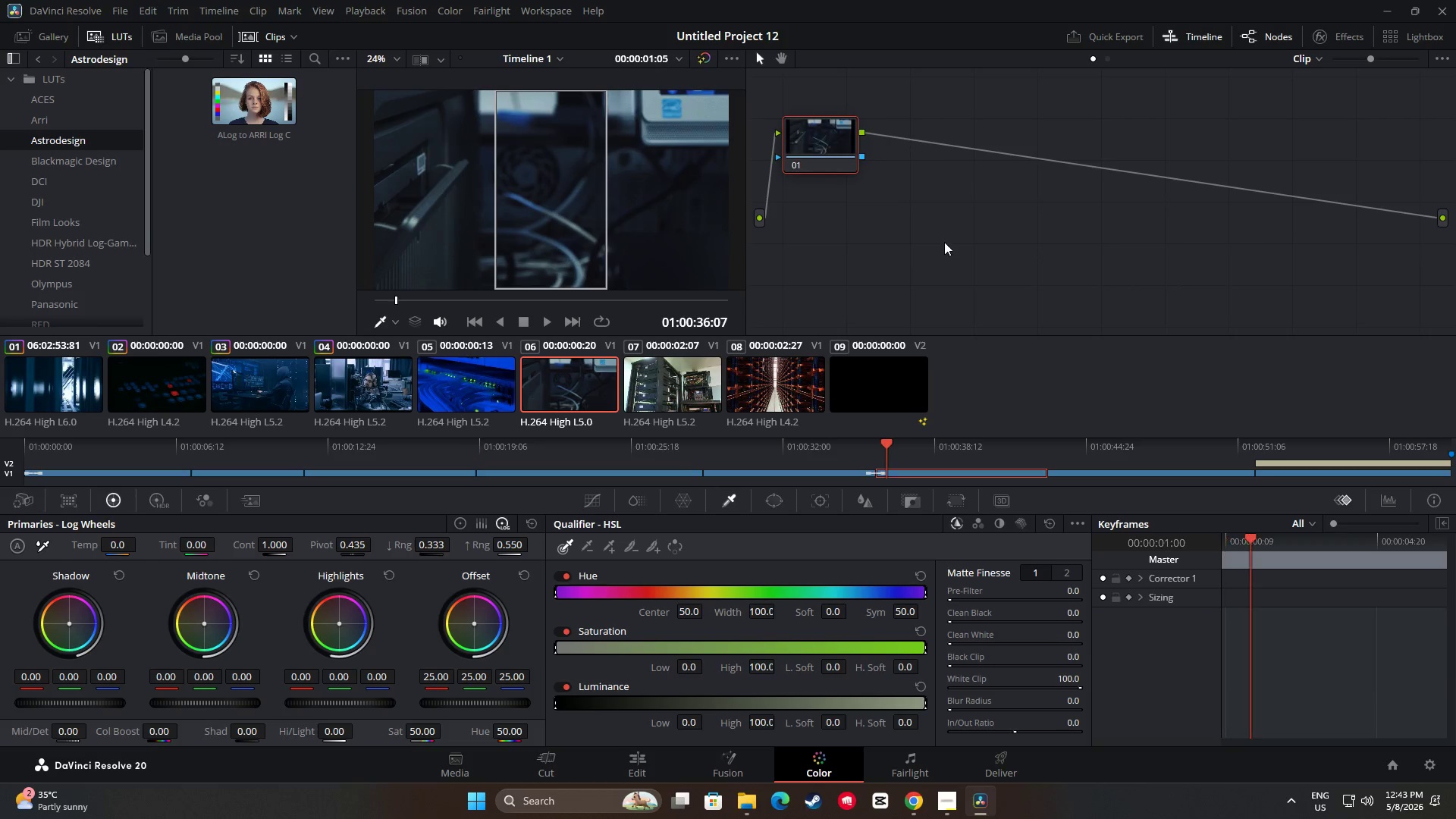 
left_click([931, 214])
 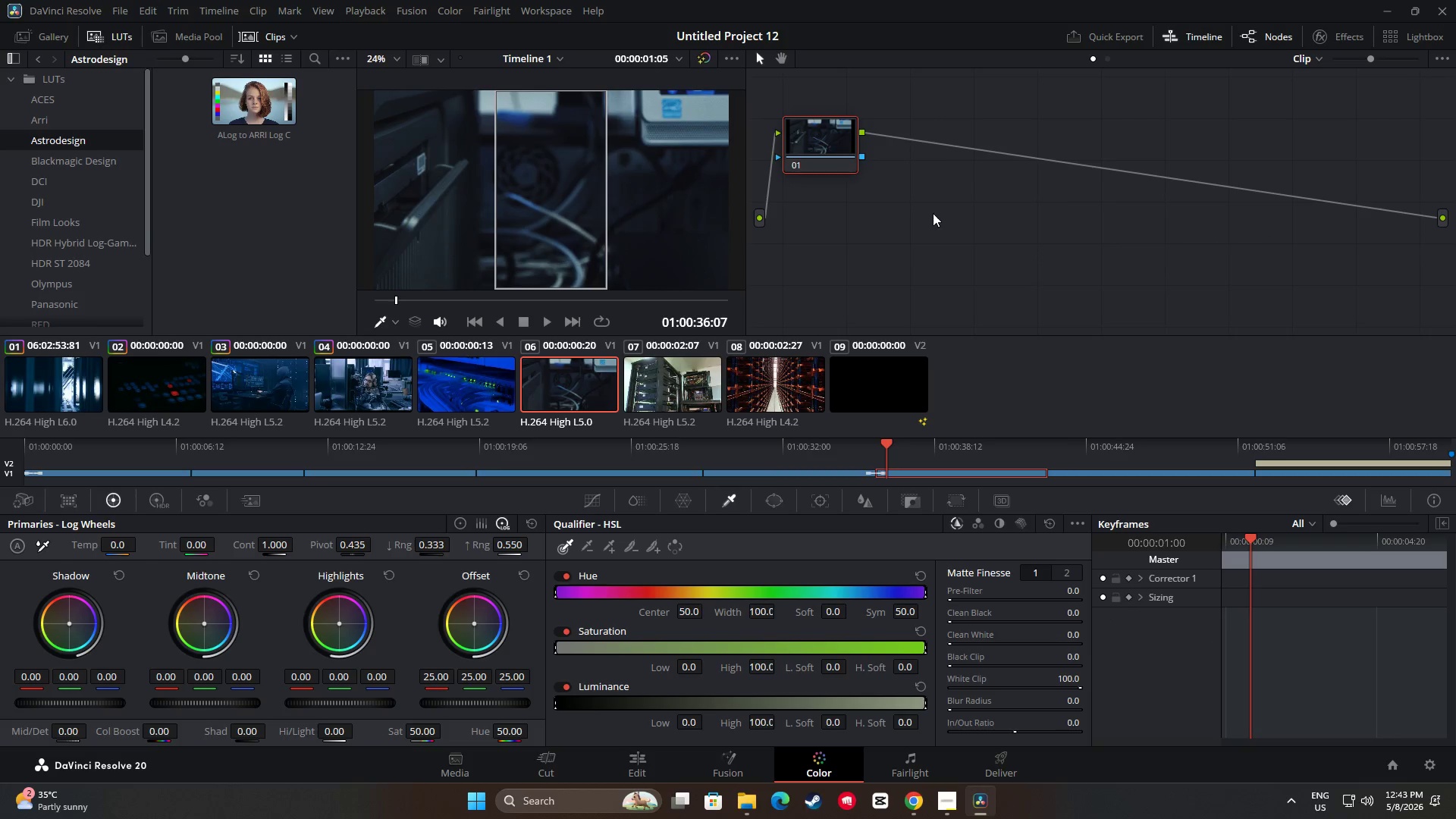 
key(Alt+S)
 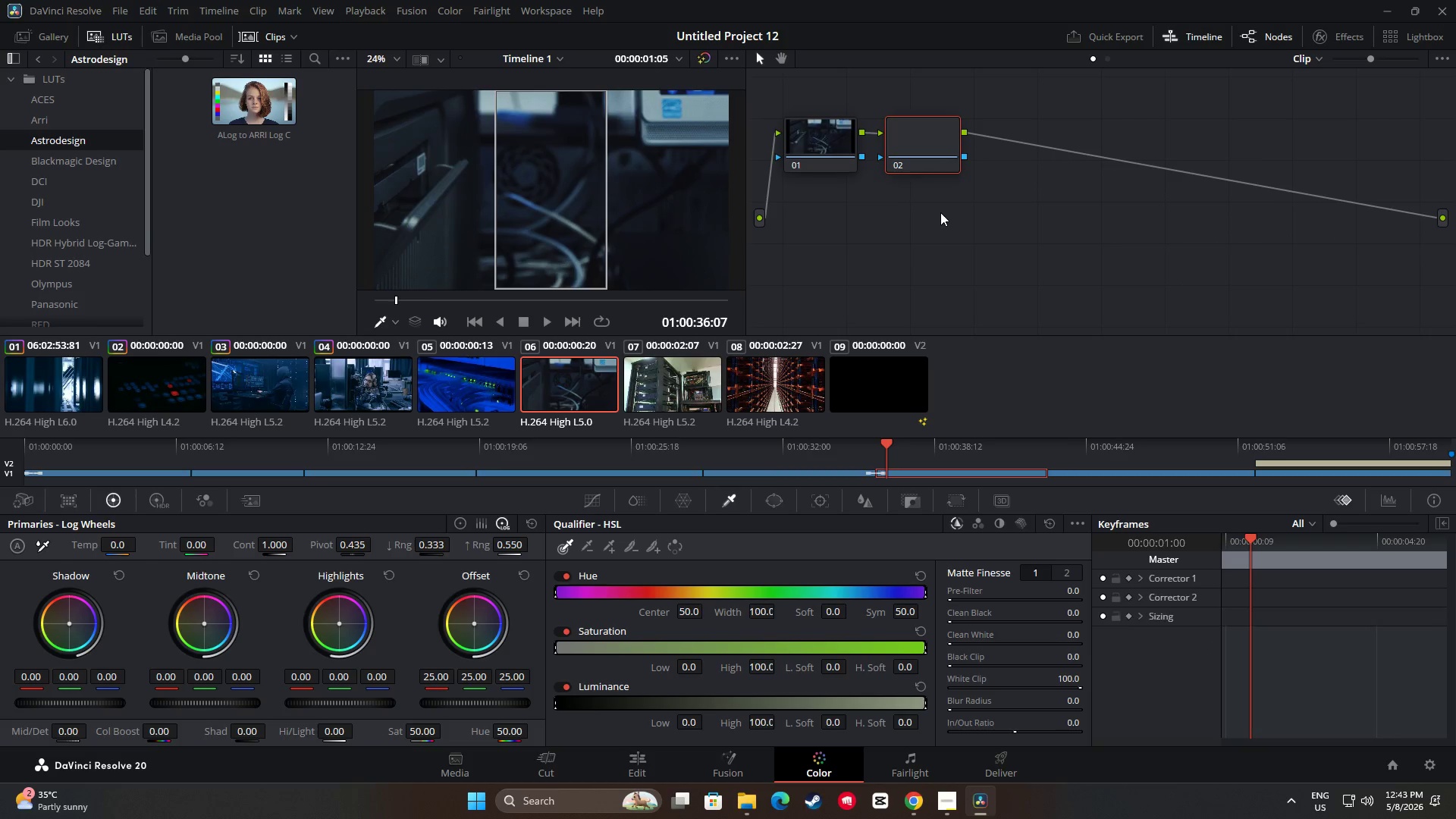 
key(Alt+S)
 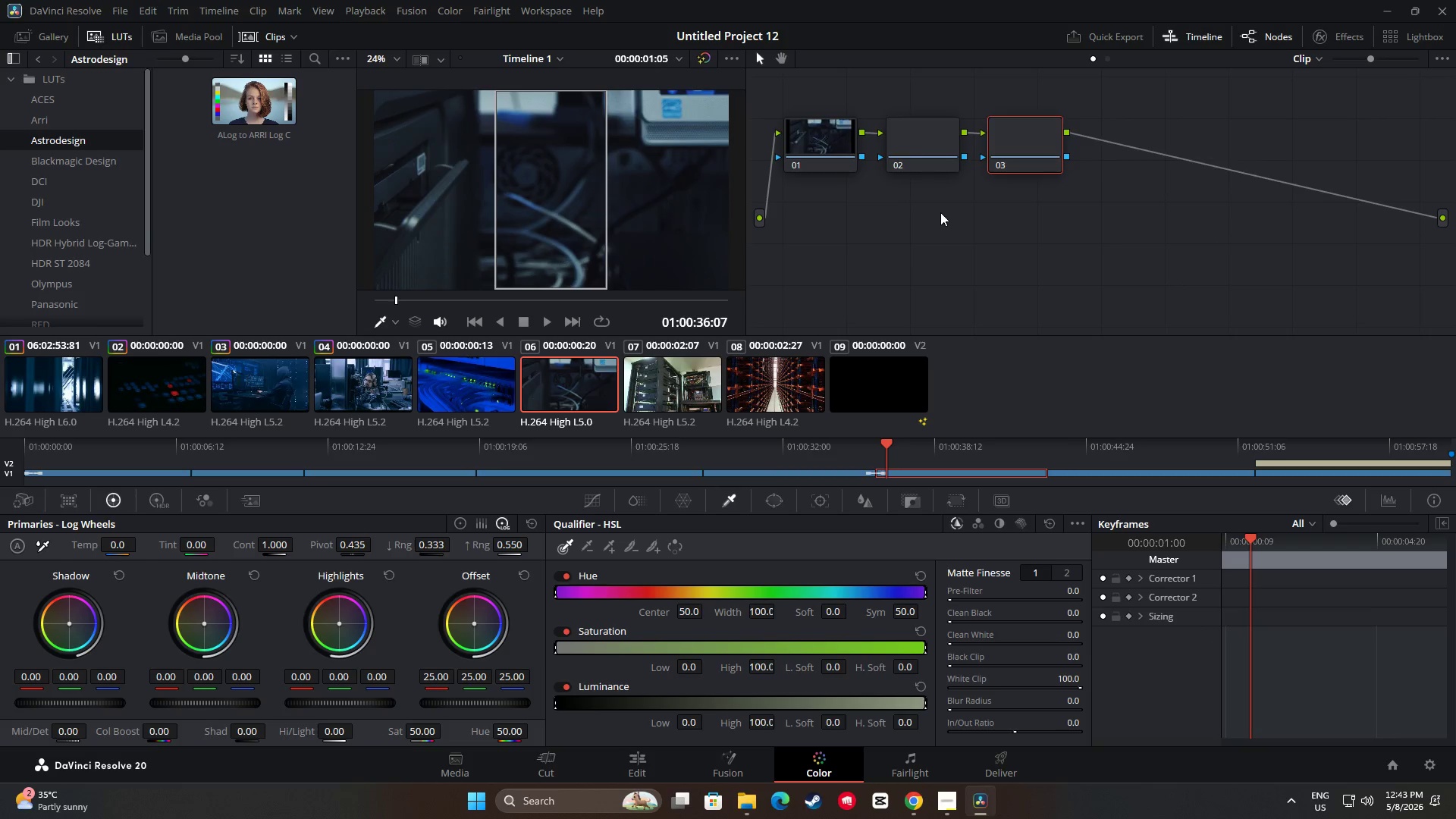 
key(Alt+S)
 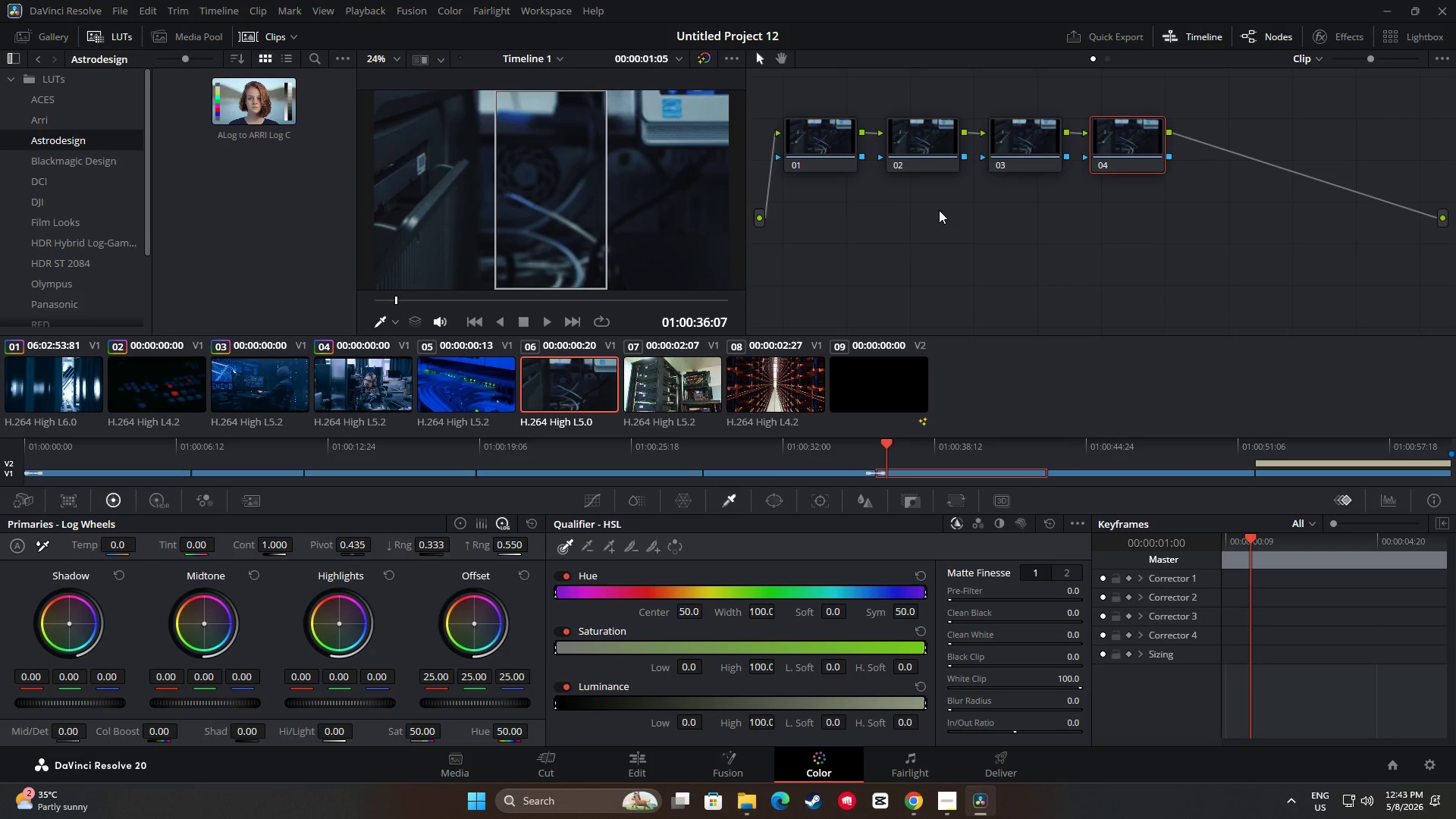 
key(Alt+AltLeft)
 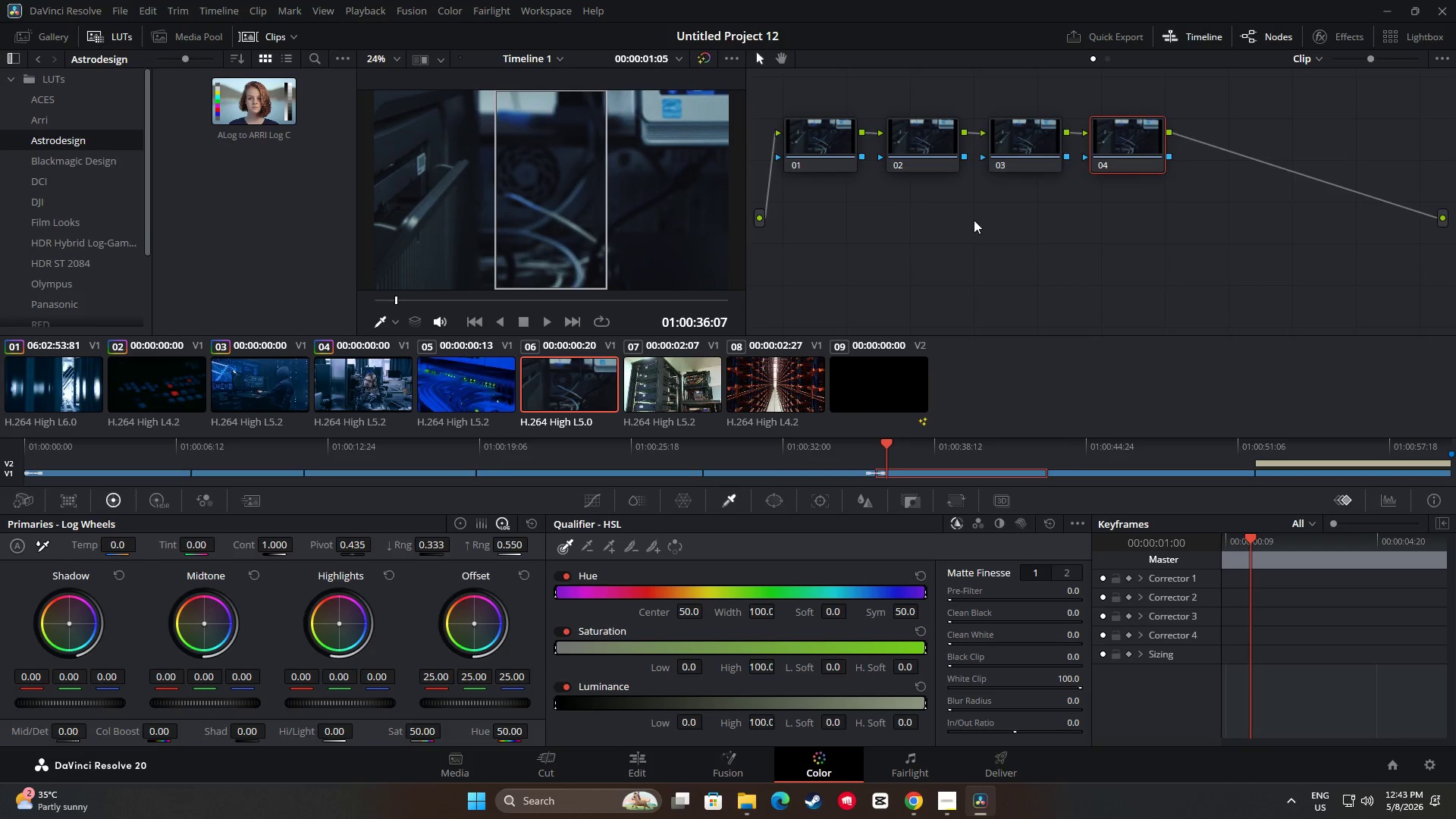 
key(Alt+S)
 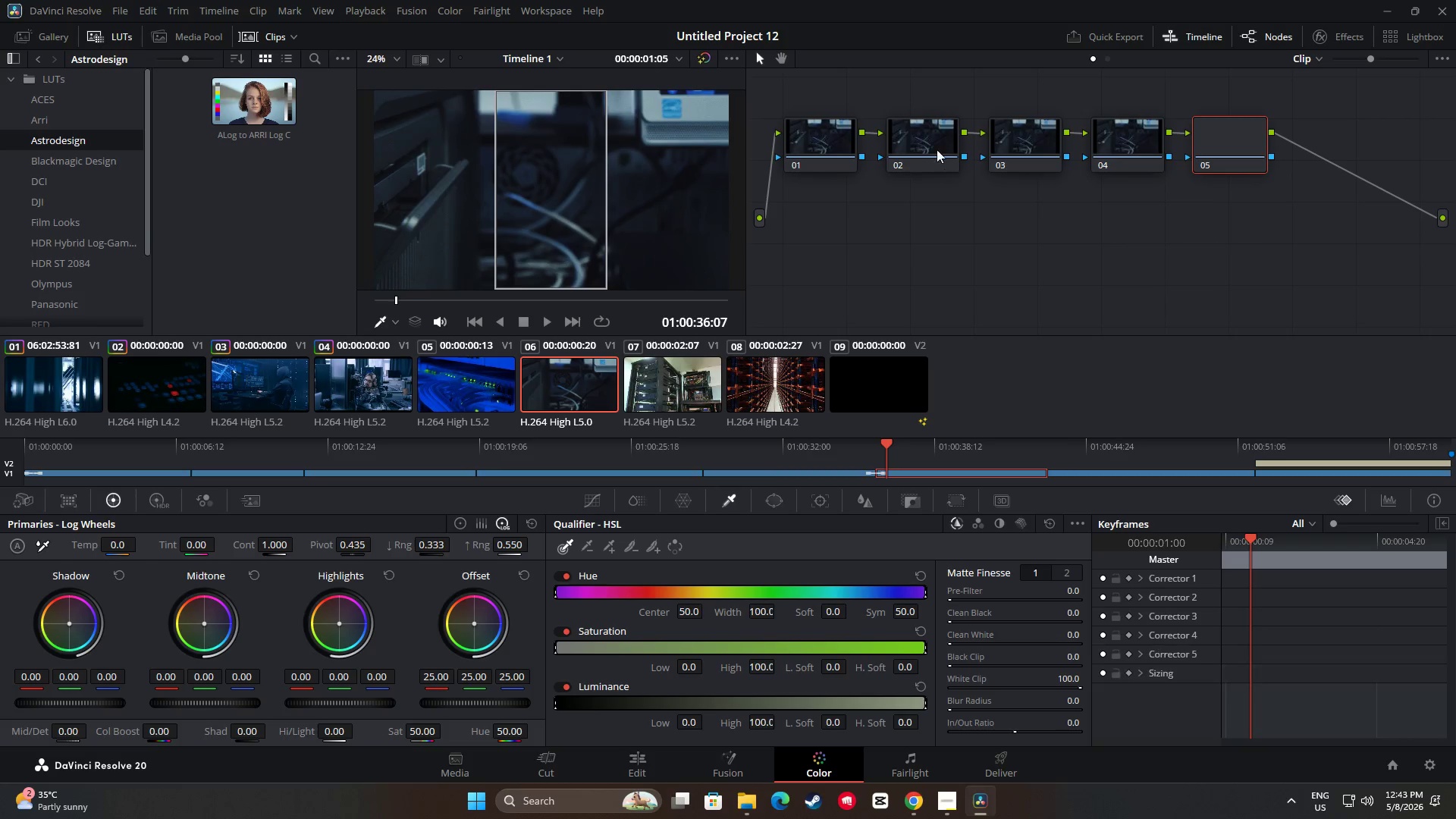 
left_click_drag(start_coordinate=[931, 149], to_coordinate=[918, 171])
 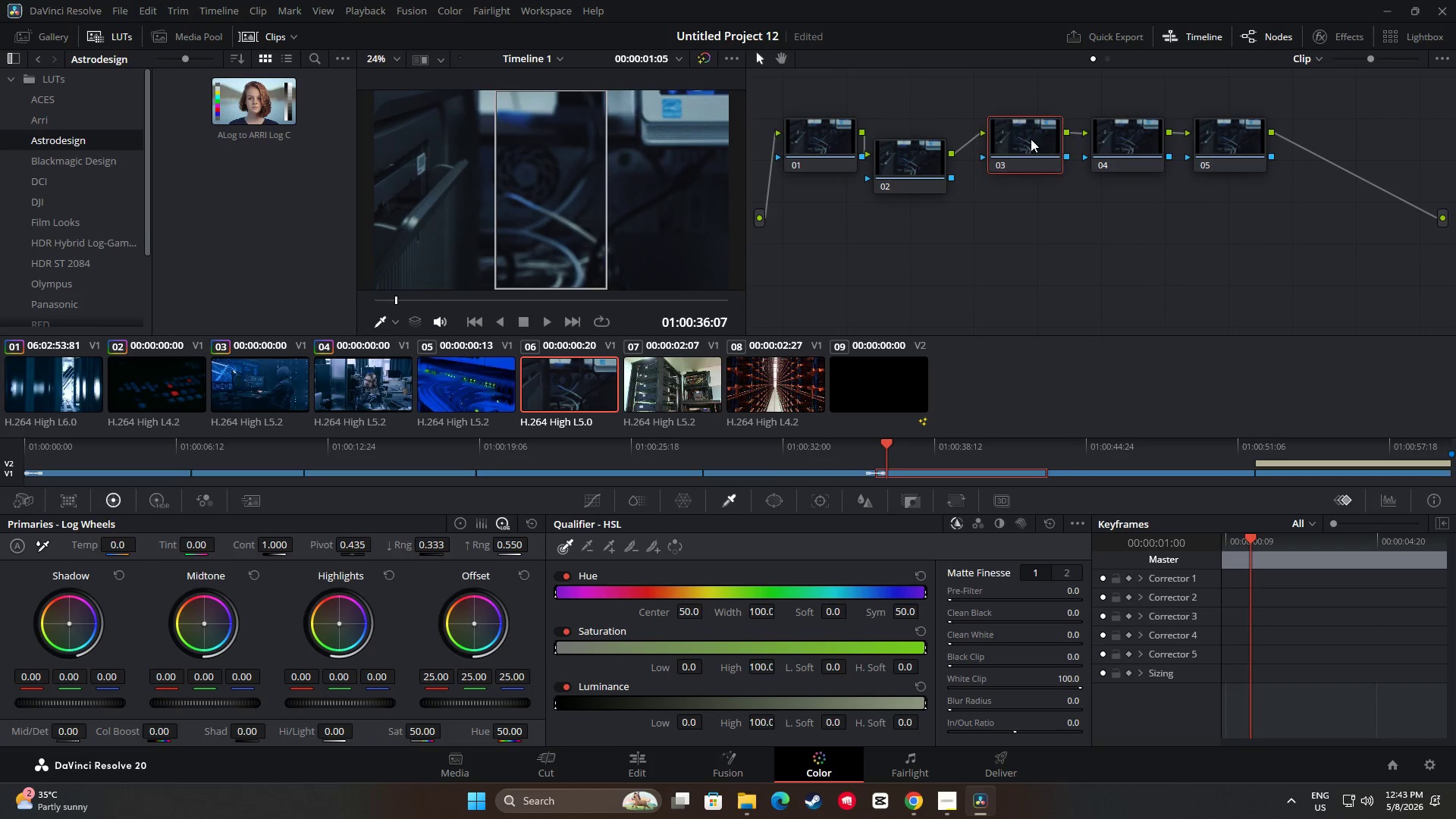 
left_click_drag(start_coordinate=[1031, 139], to_coordinate=[1005, 181])
 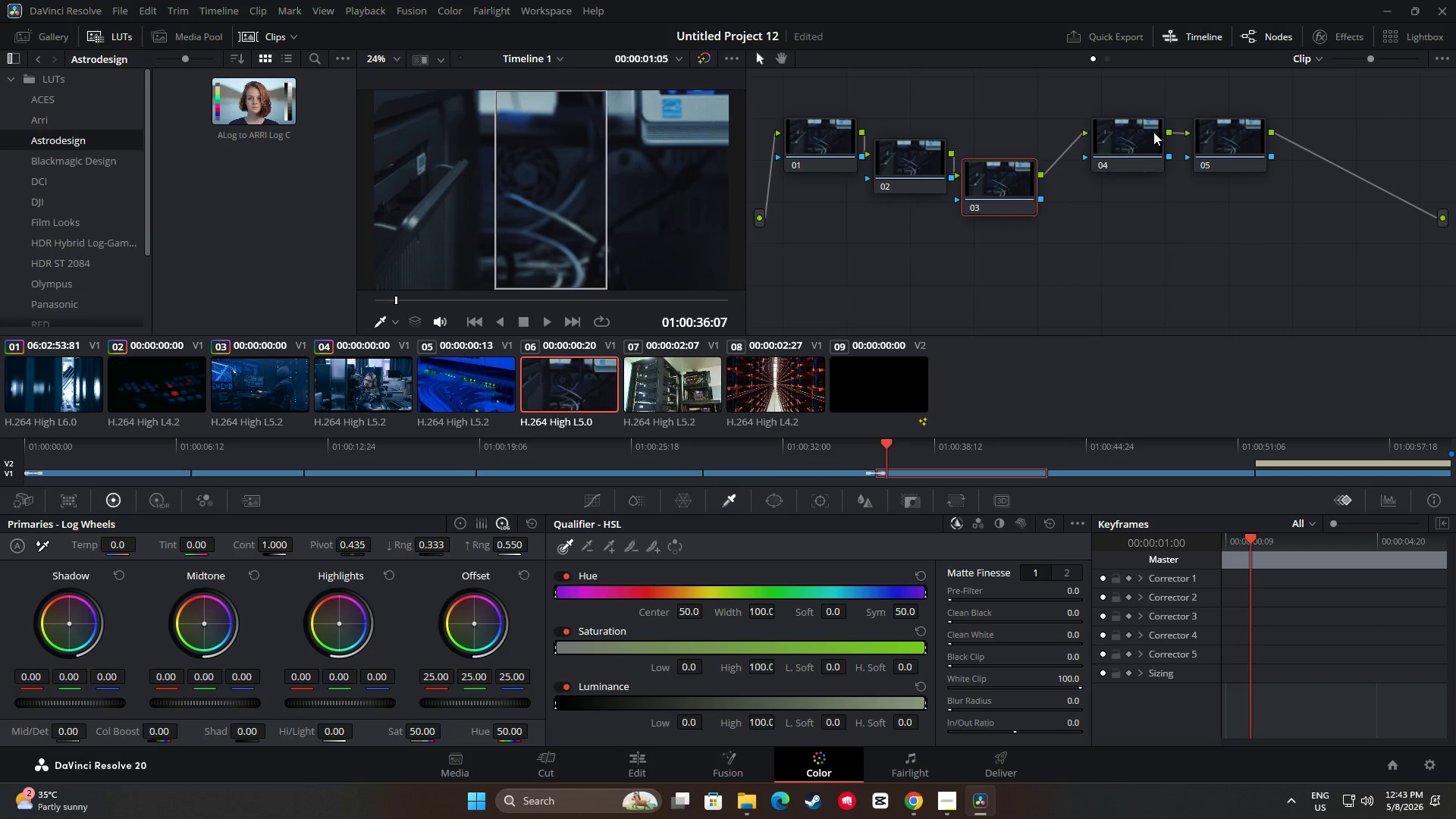 
left_click_drag(start_coordinate=[1153, 132], to_coordinate=[1115, 196])
 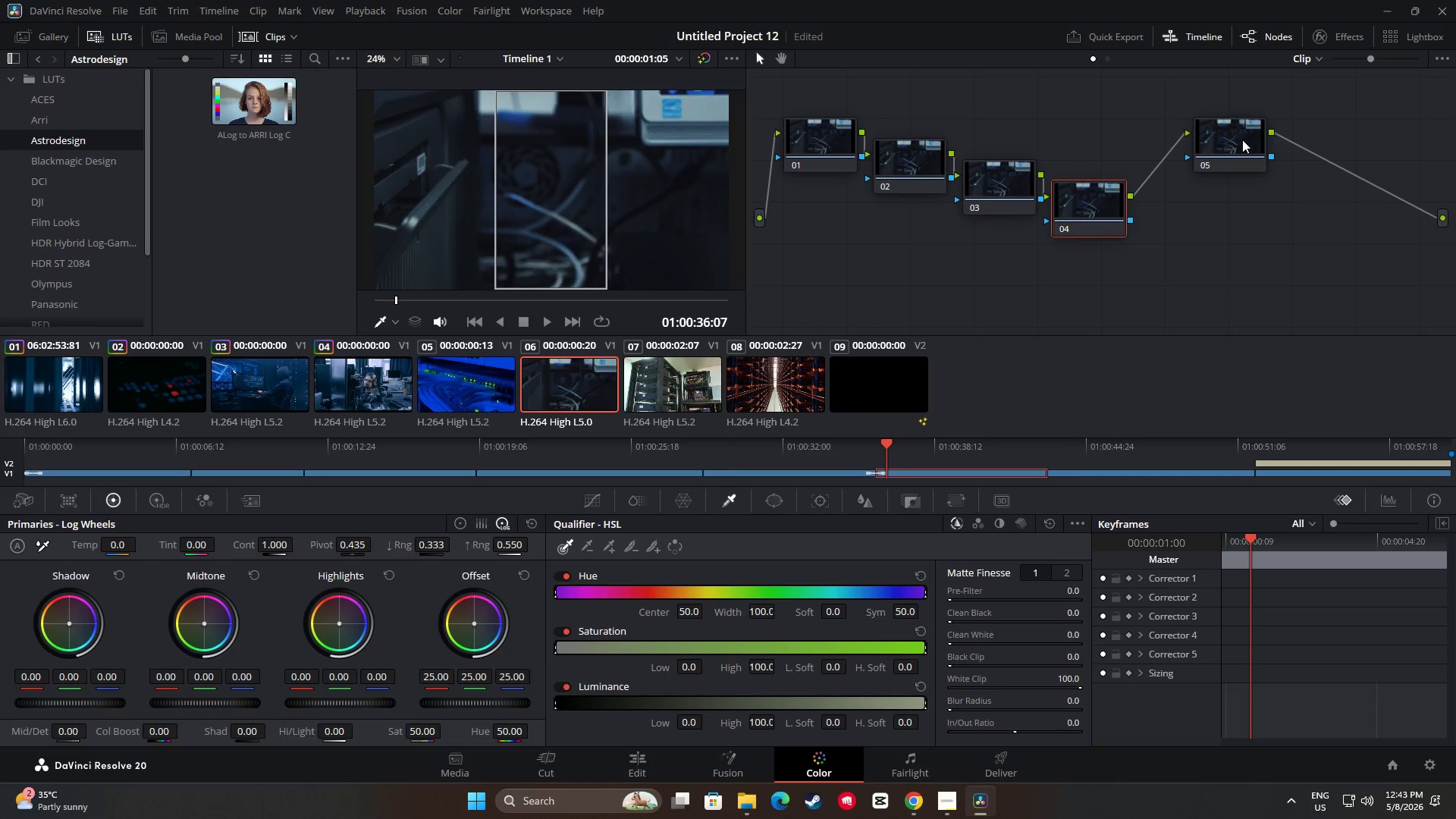 
left_click_drag(start_coordinate=[1225, 139], to_coordinate=[1174, 223])
 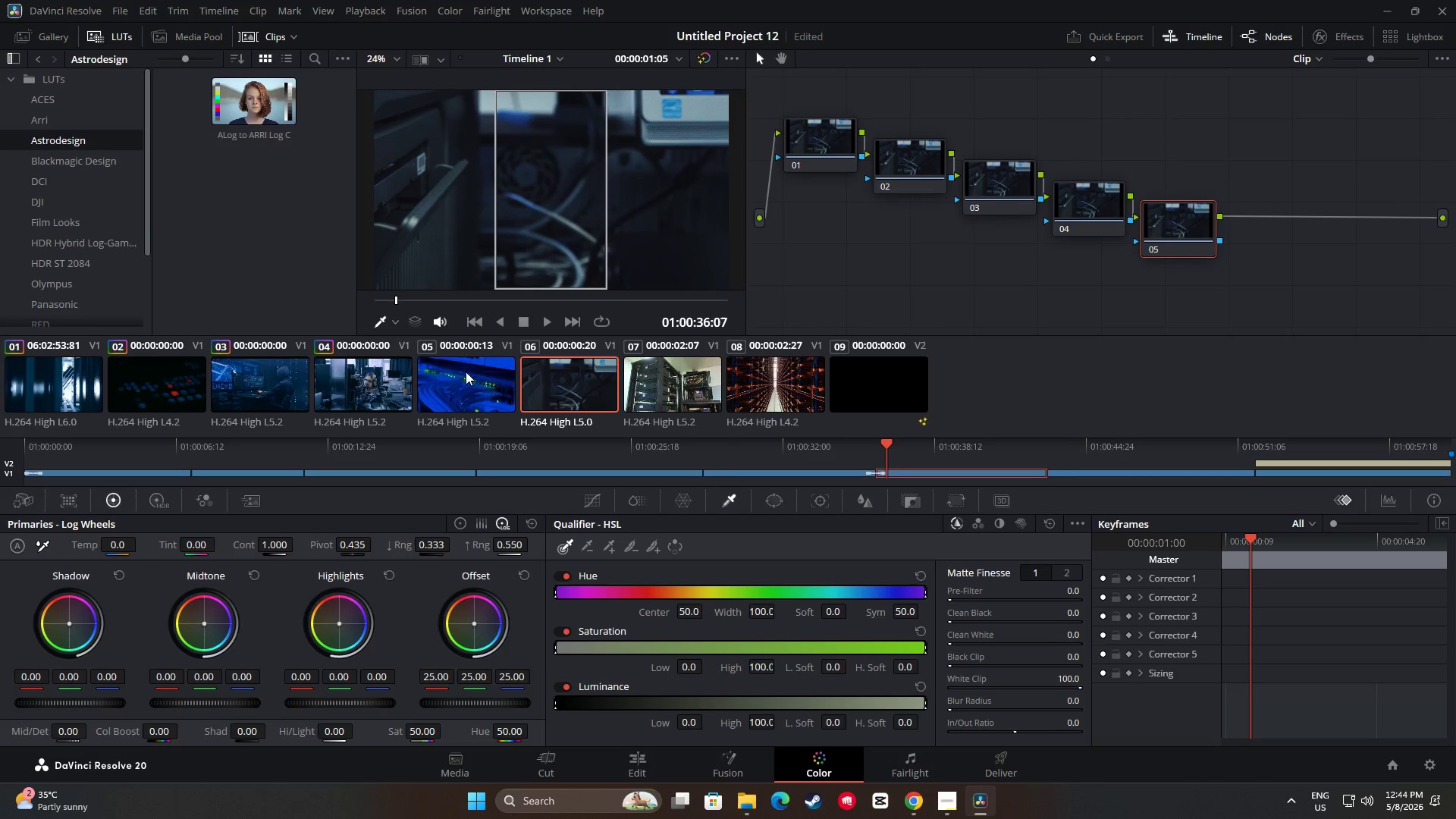 
left_click([372, 392])
 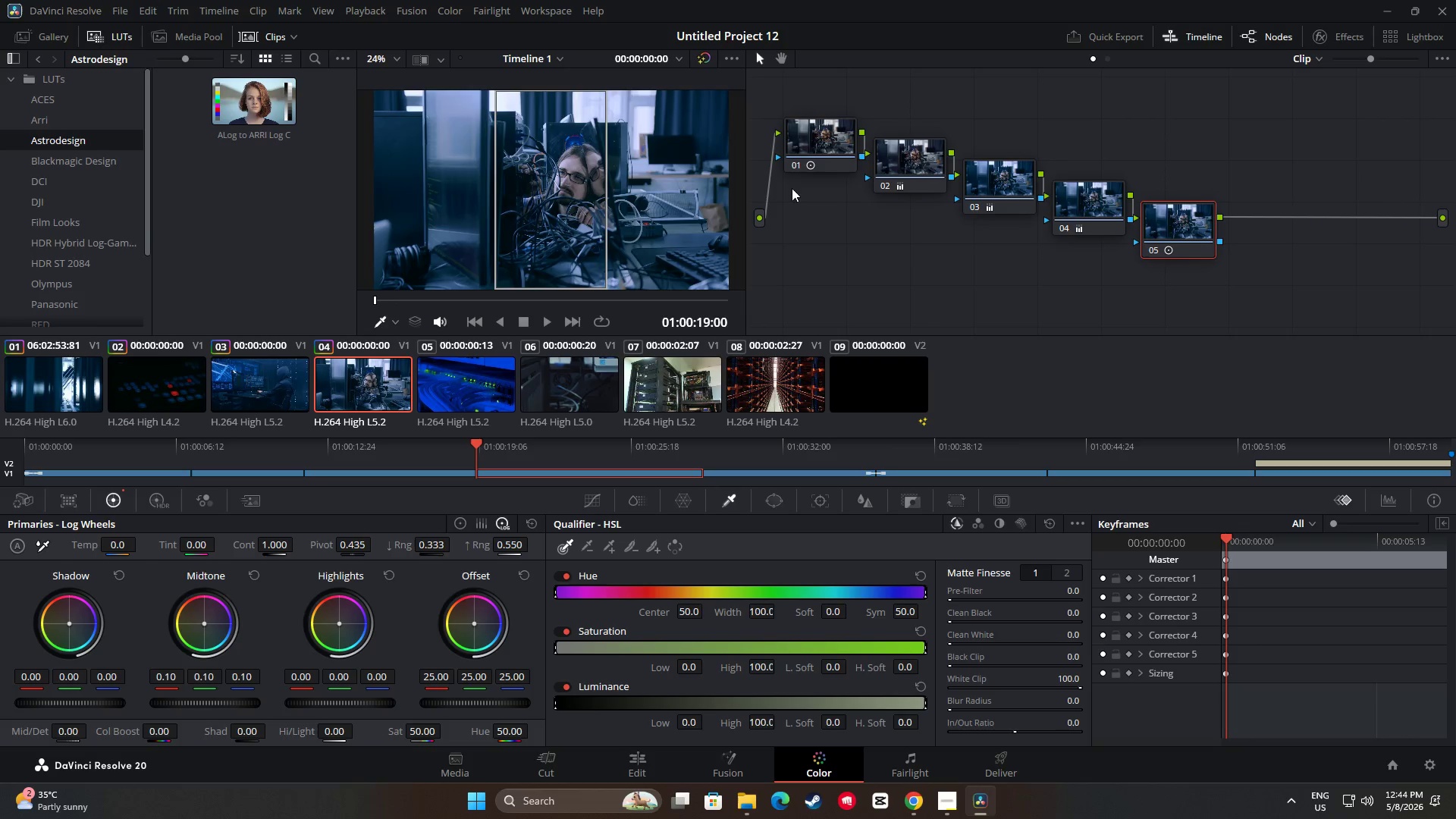 
left_click([818, 147])
 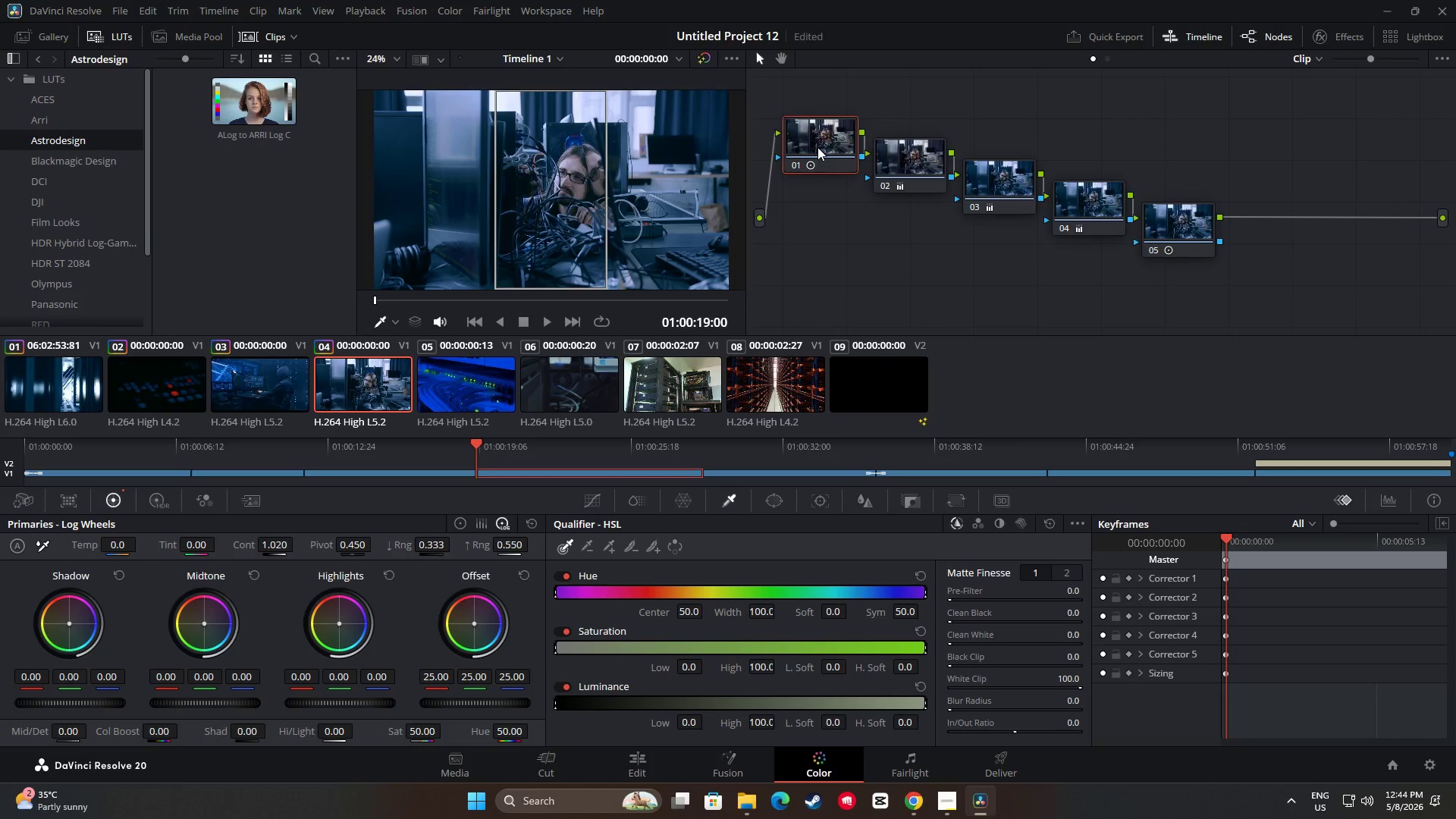 
key(Control+ControlLeft)
 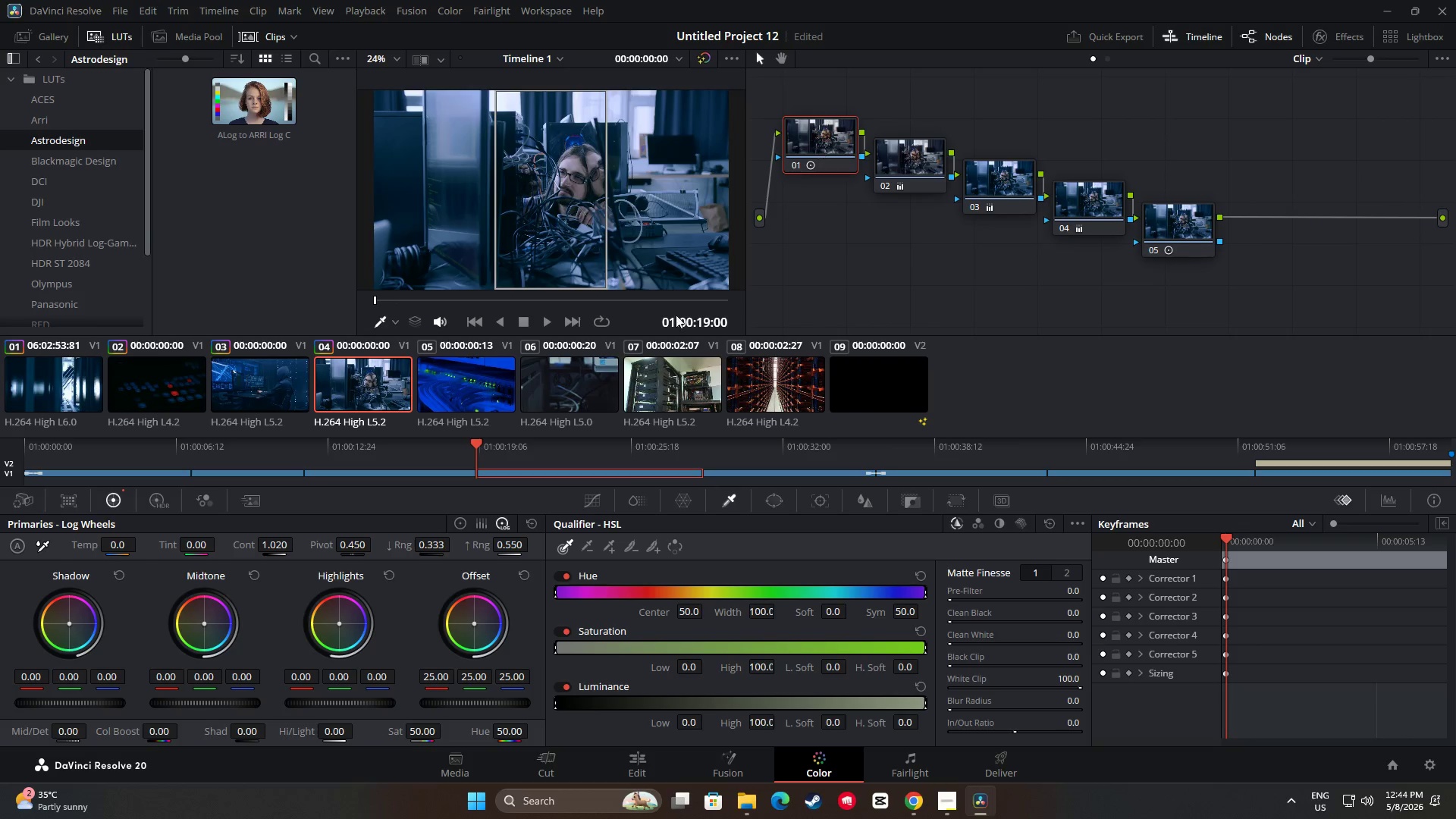 
key(Control+C)
 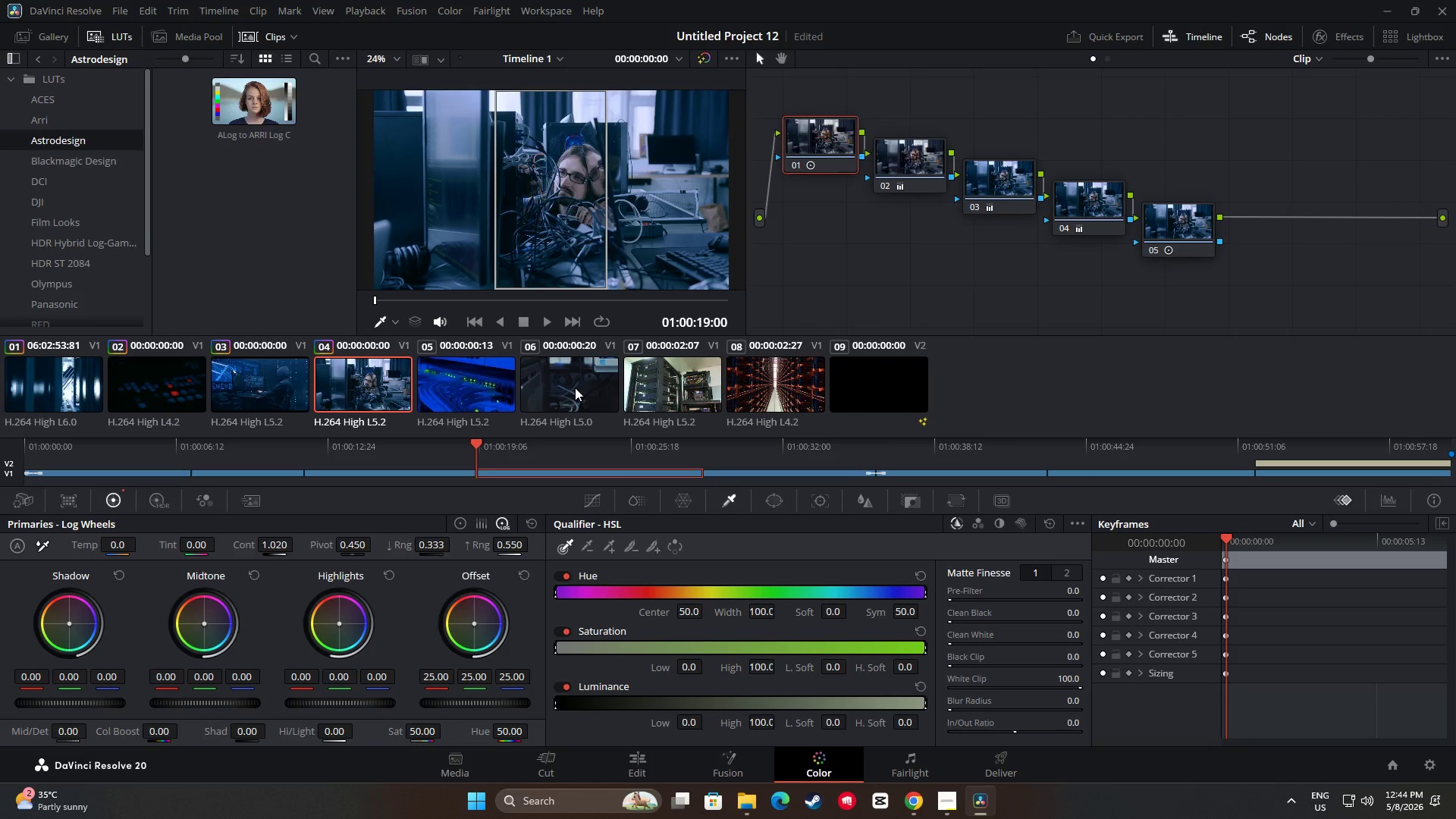 
left_click([575, 388])
 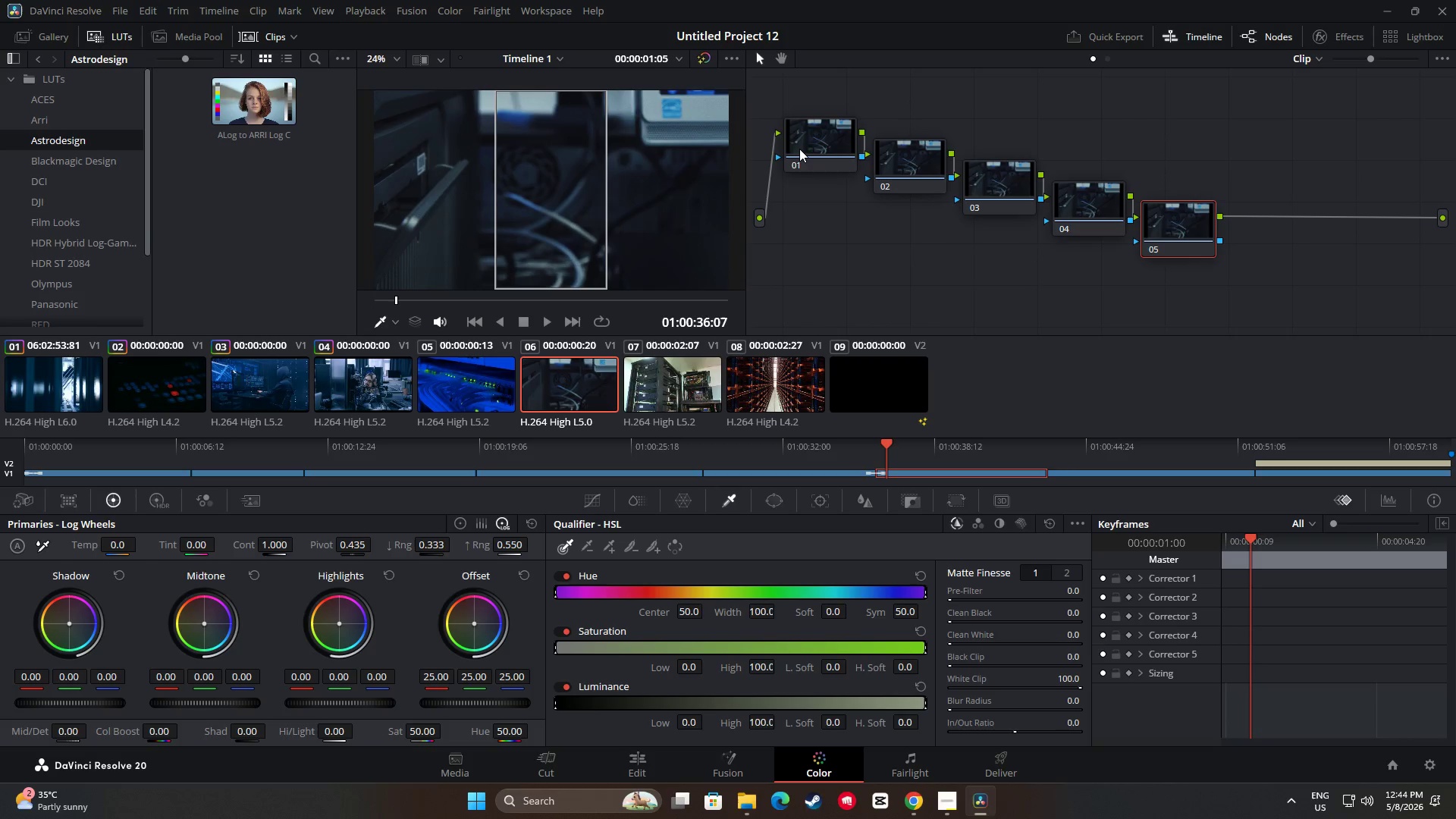 
key(Control+ControlLeft)
 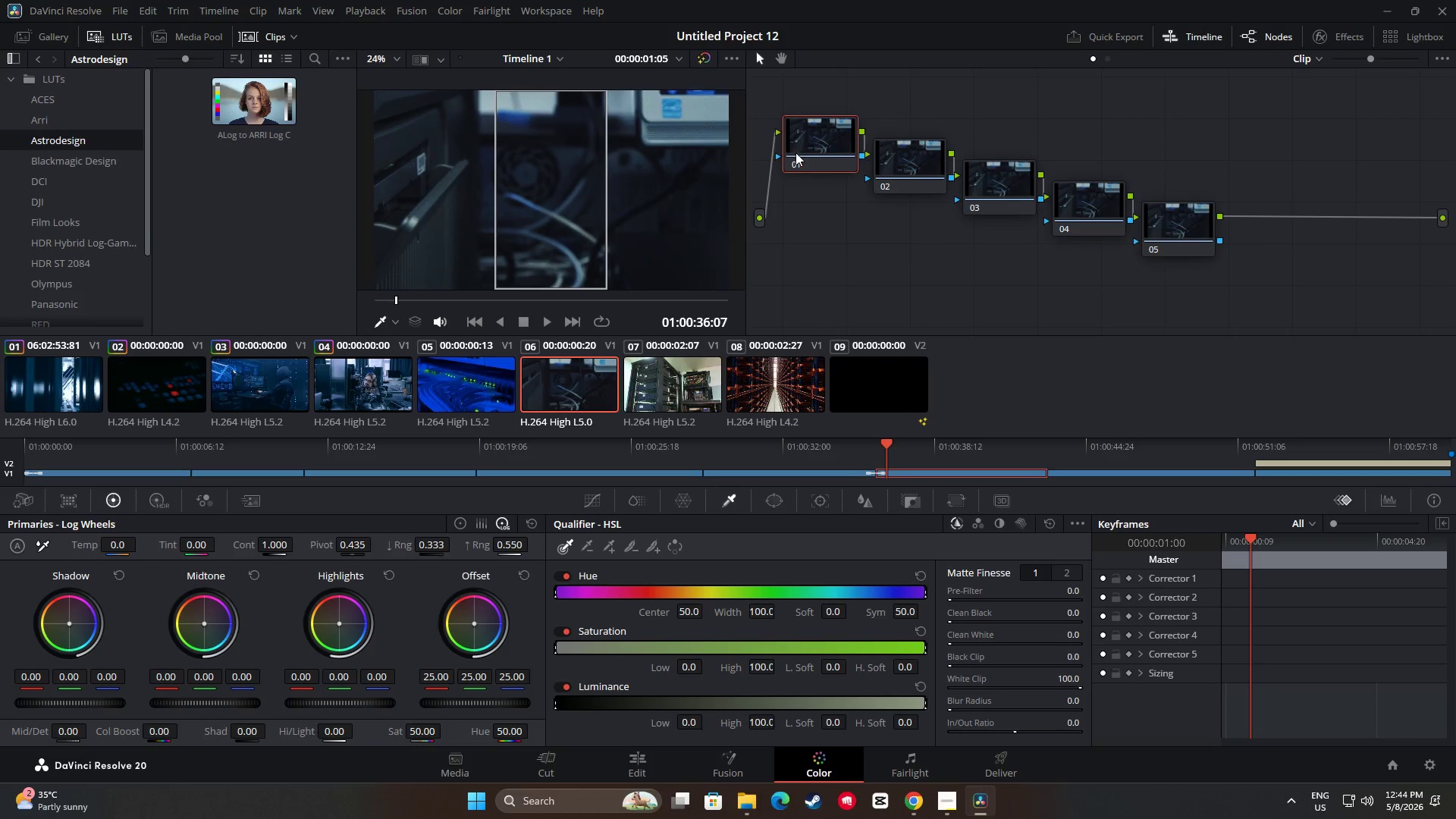 
key(Control+V)
 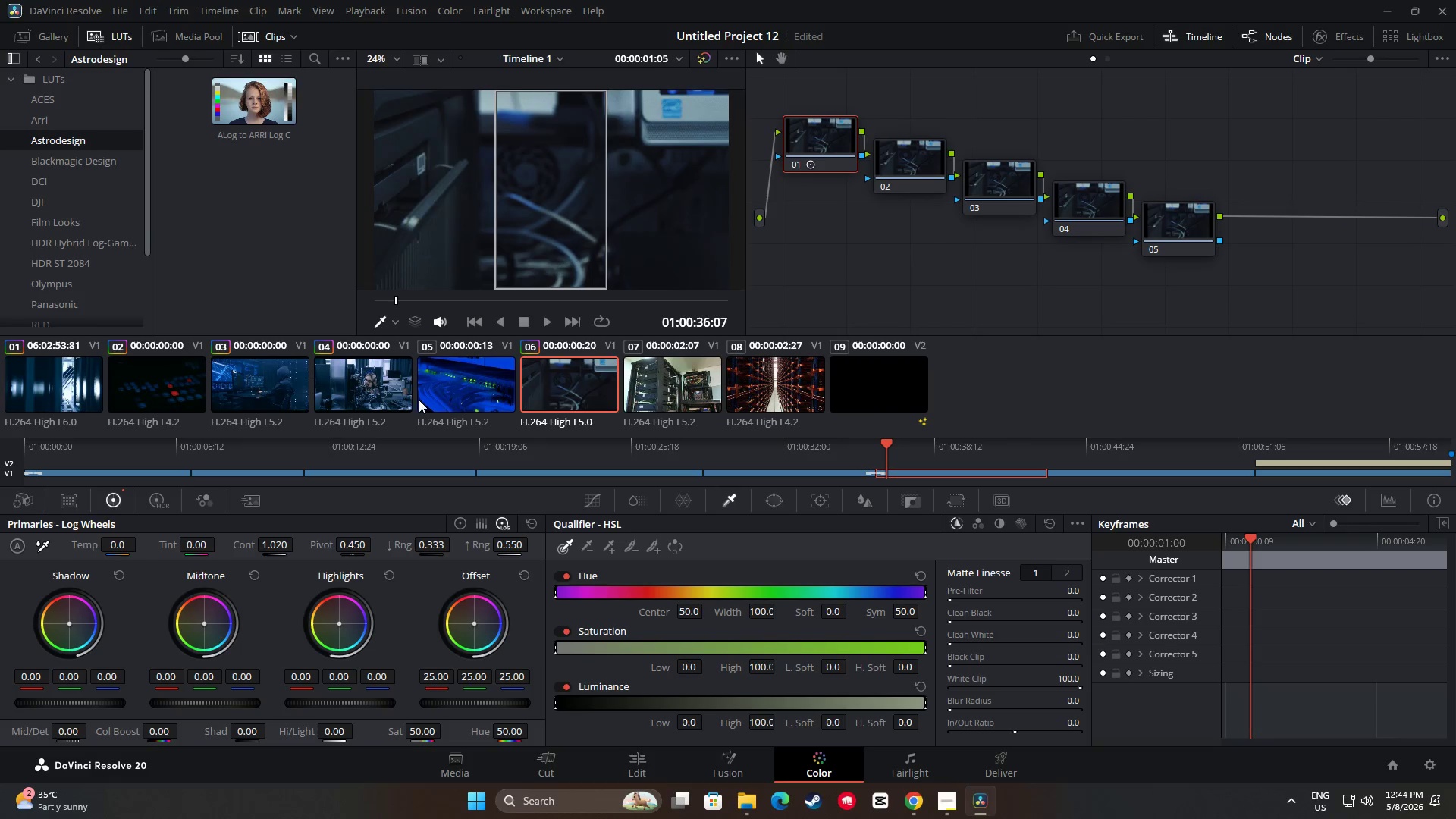 
left_click([390, 395])
 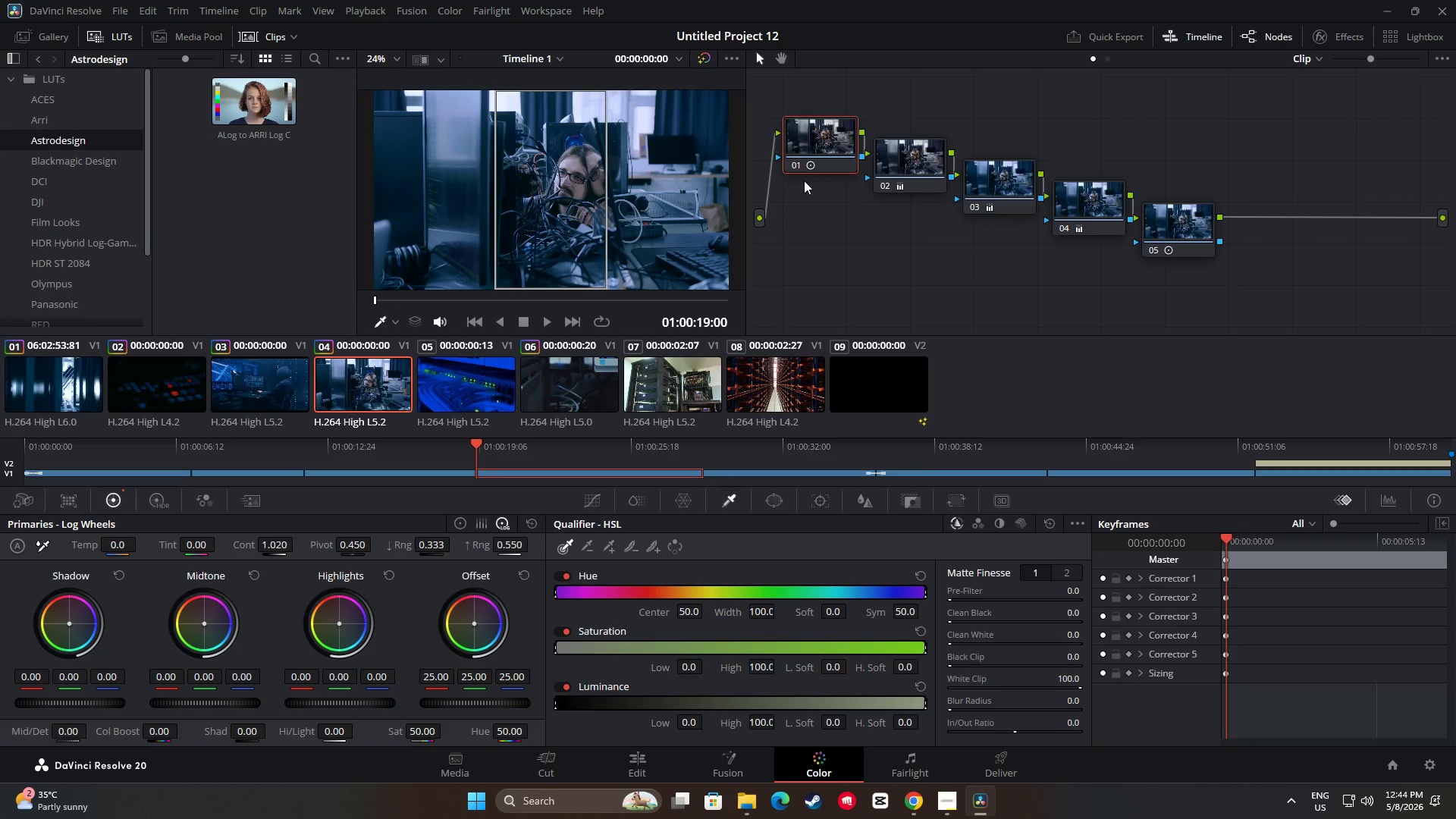 
left_click([902, 156])
 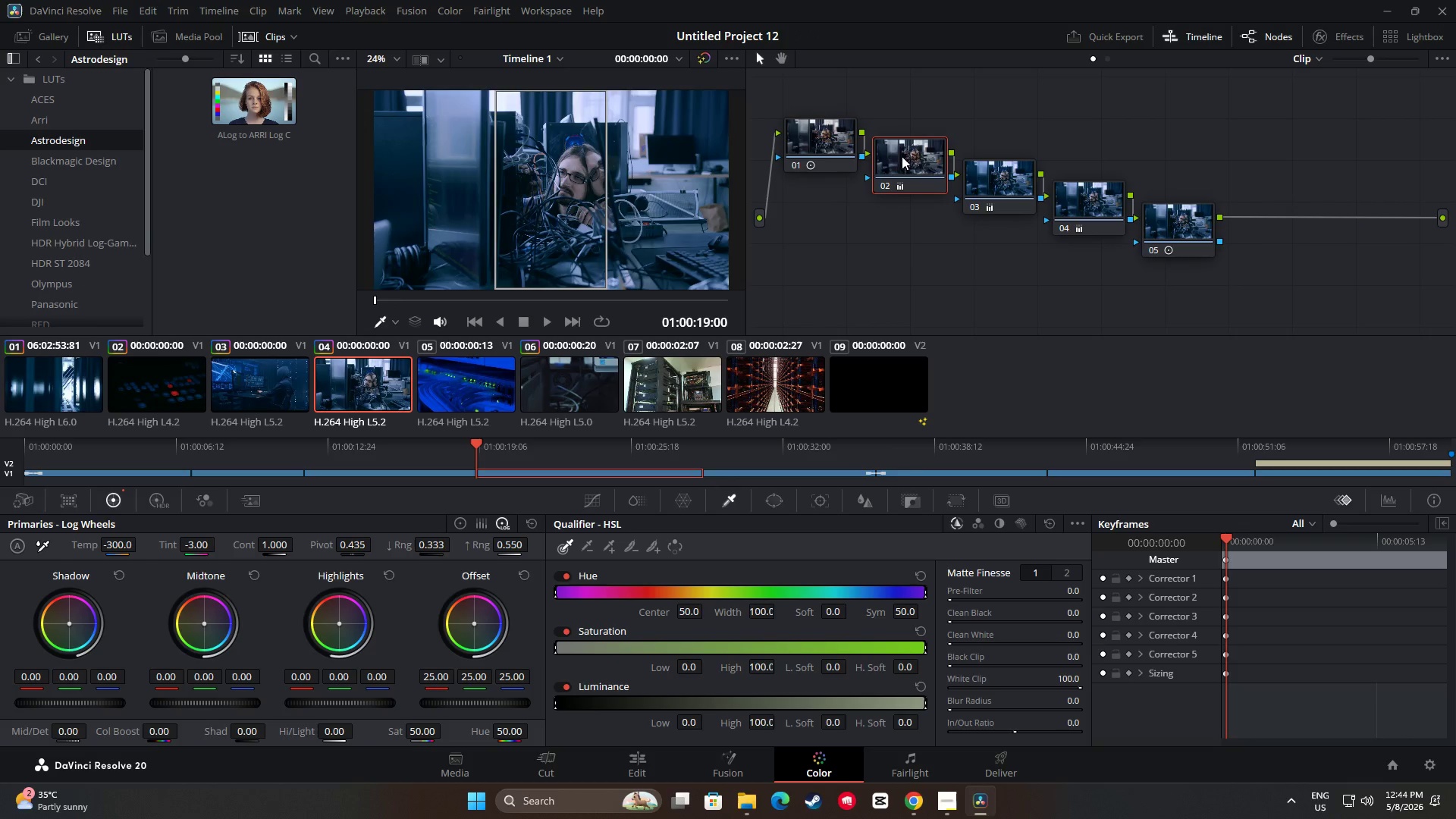 
key(Control+ControlLeft)
 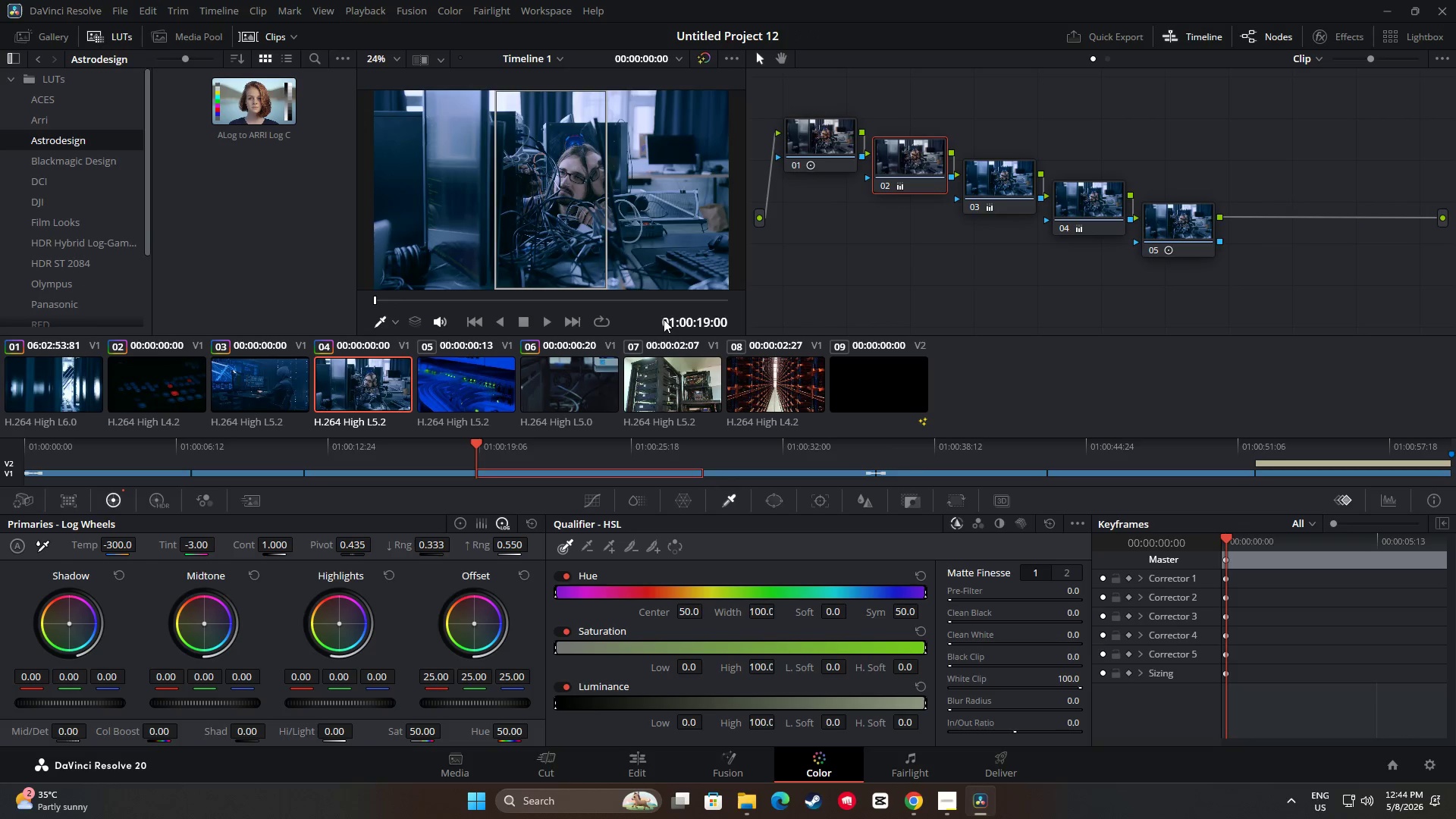 
key(Control+C)
 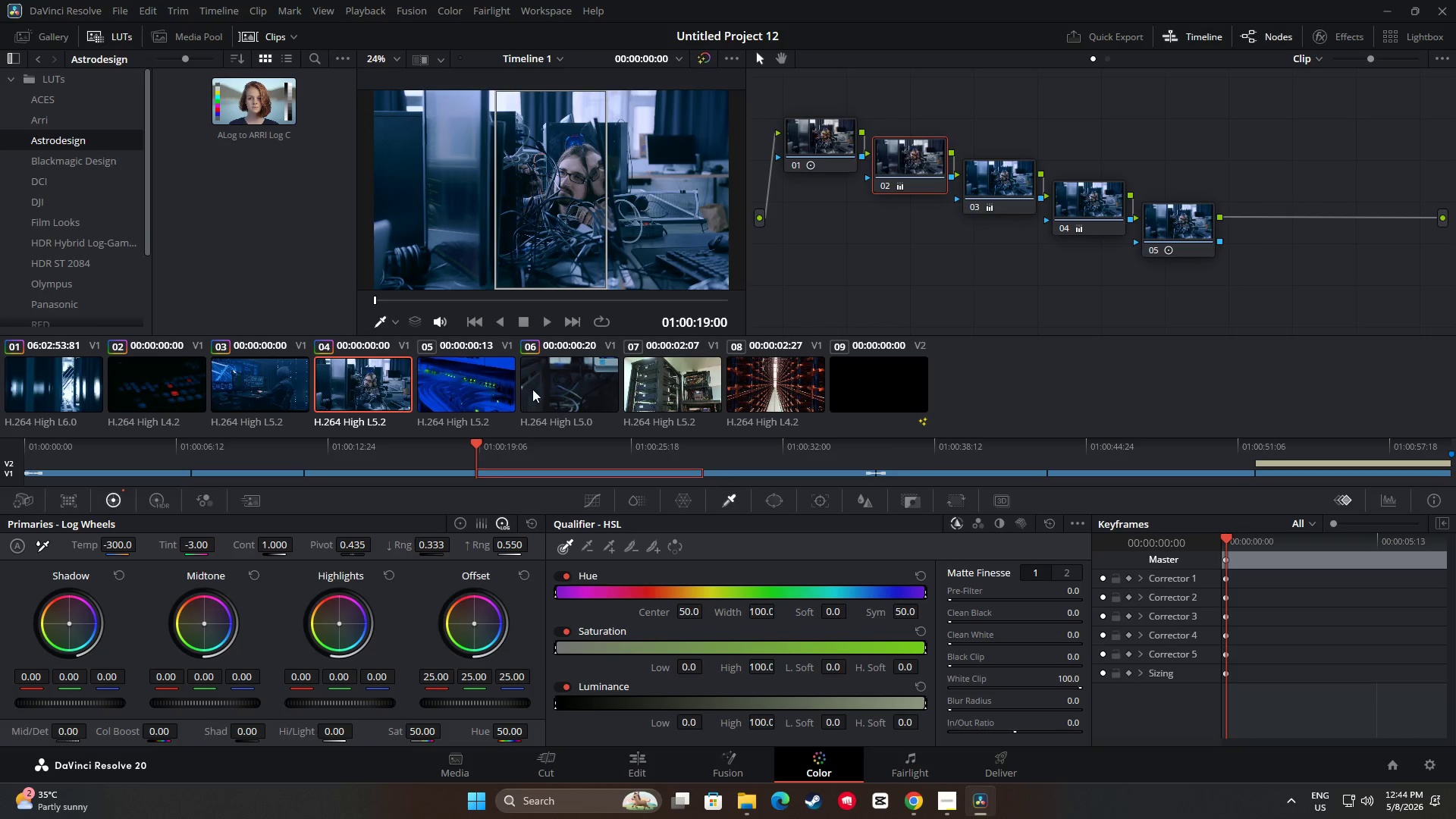 
left_click([574, 384])
 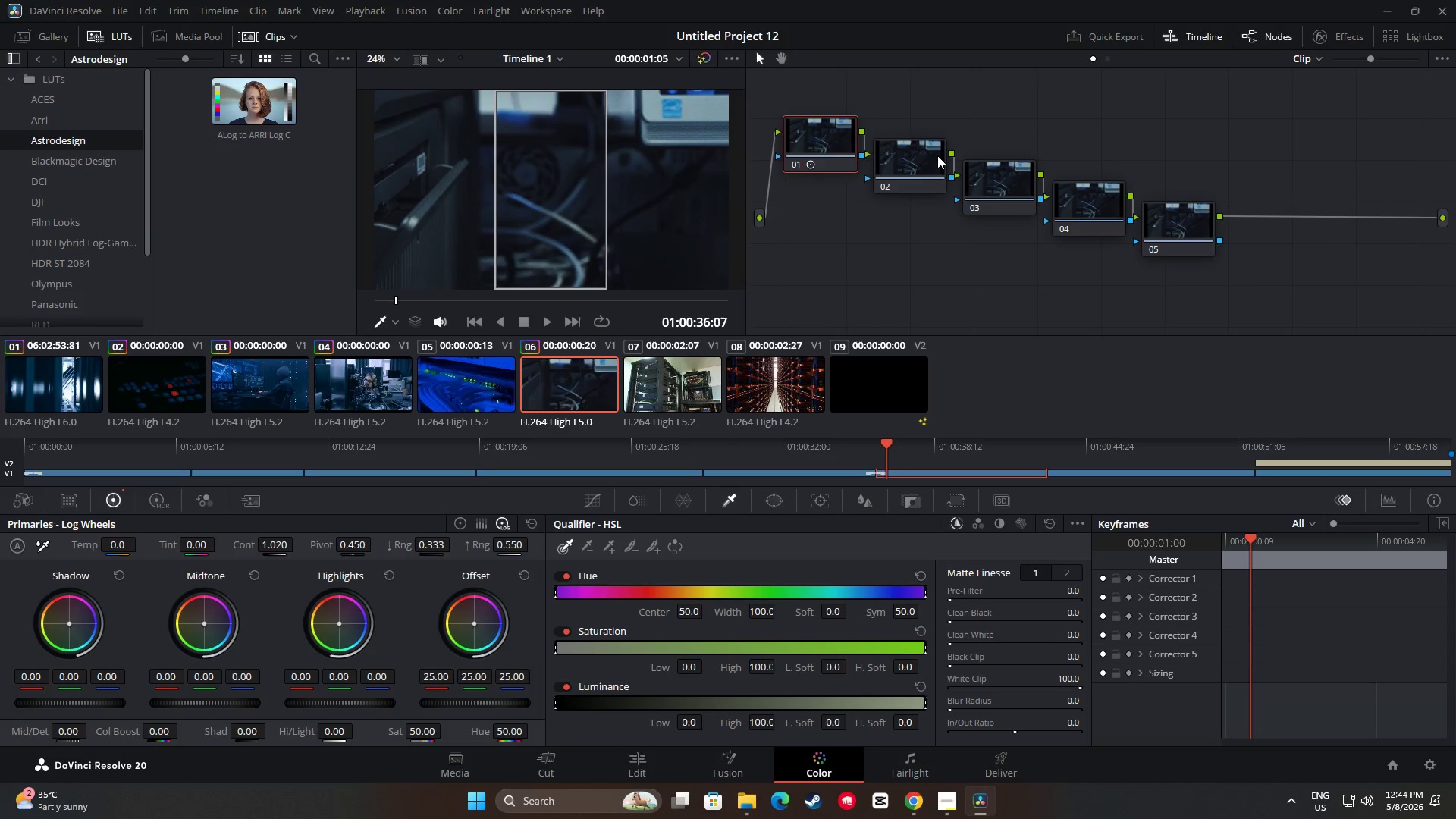 
key(Control+ControlLeft)
 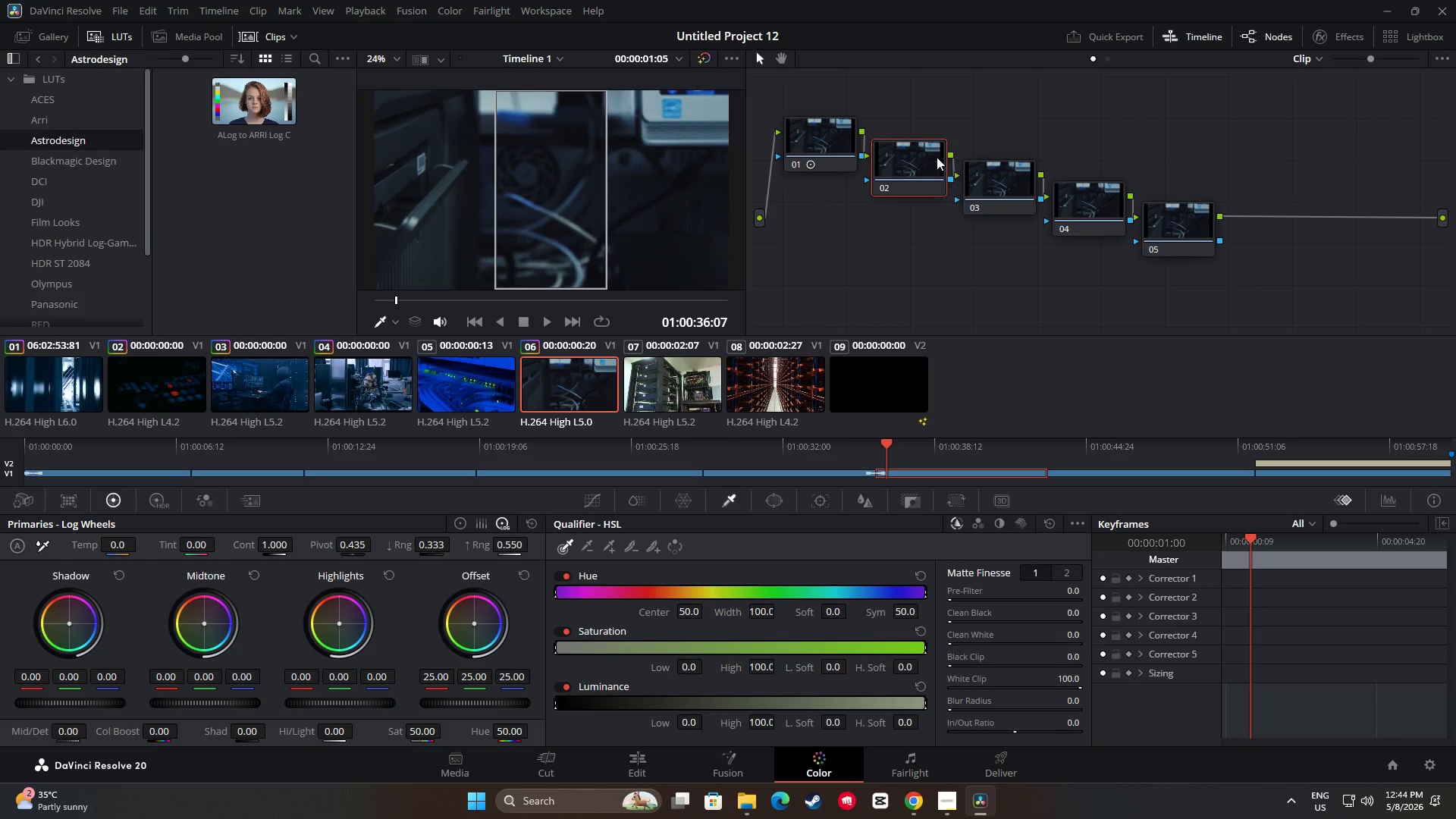 
key(Control+V)
 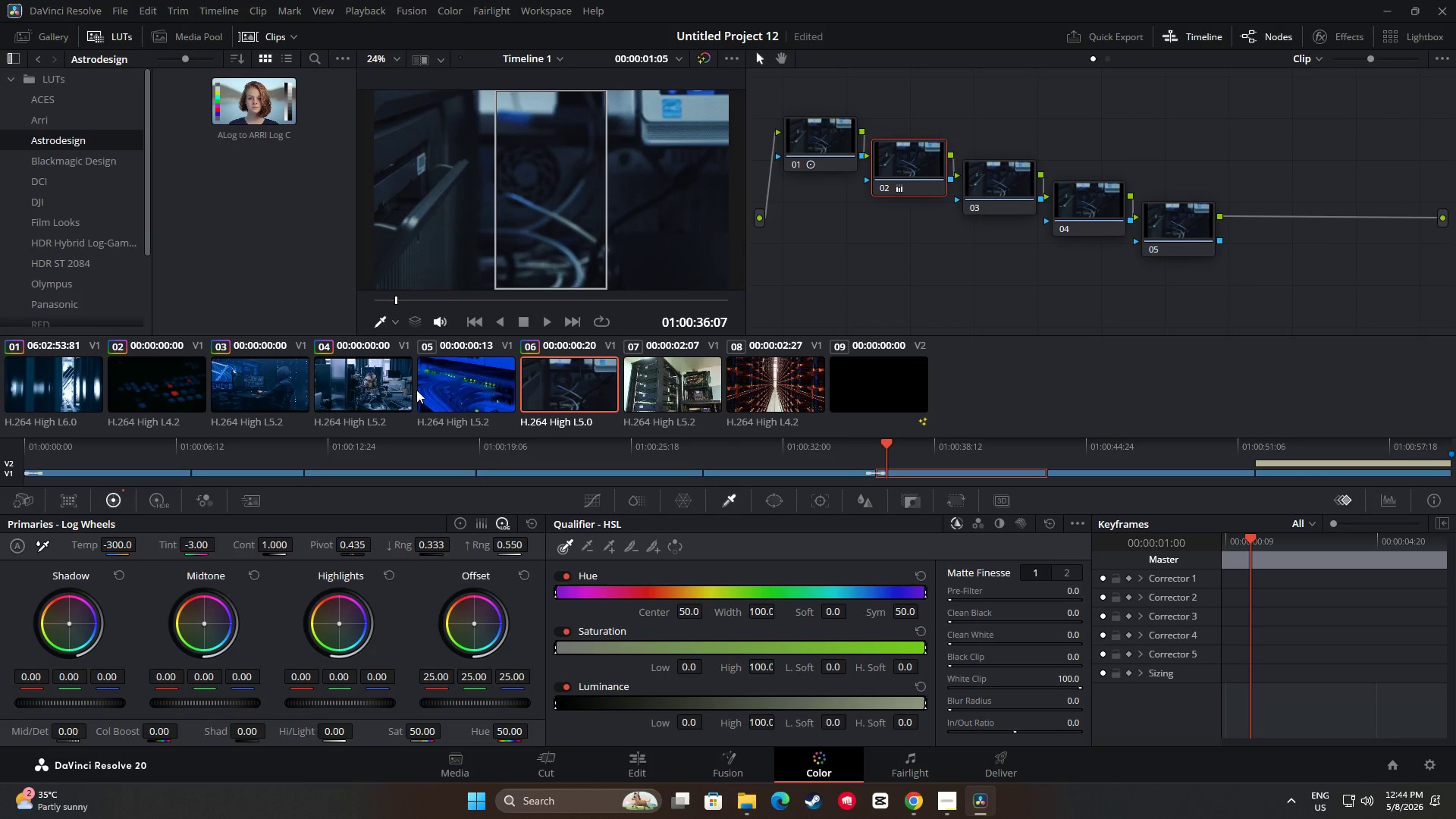 
left_click([375, 384])
 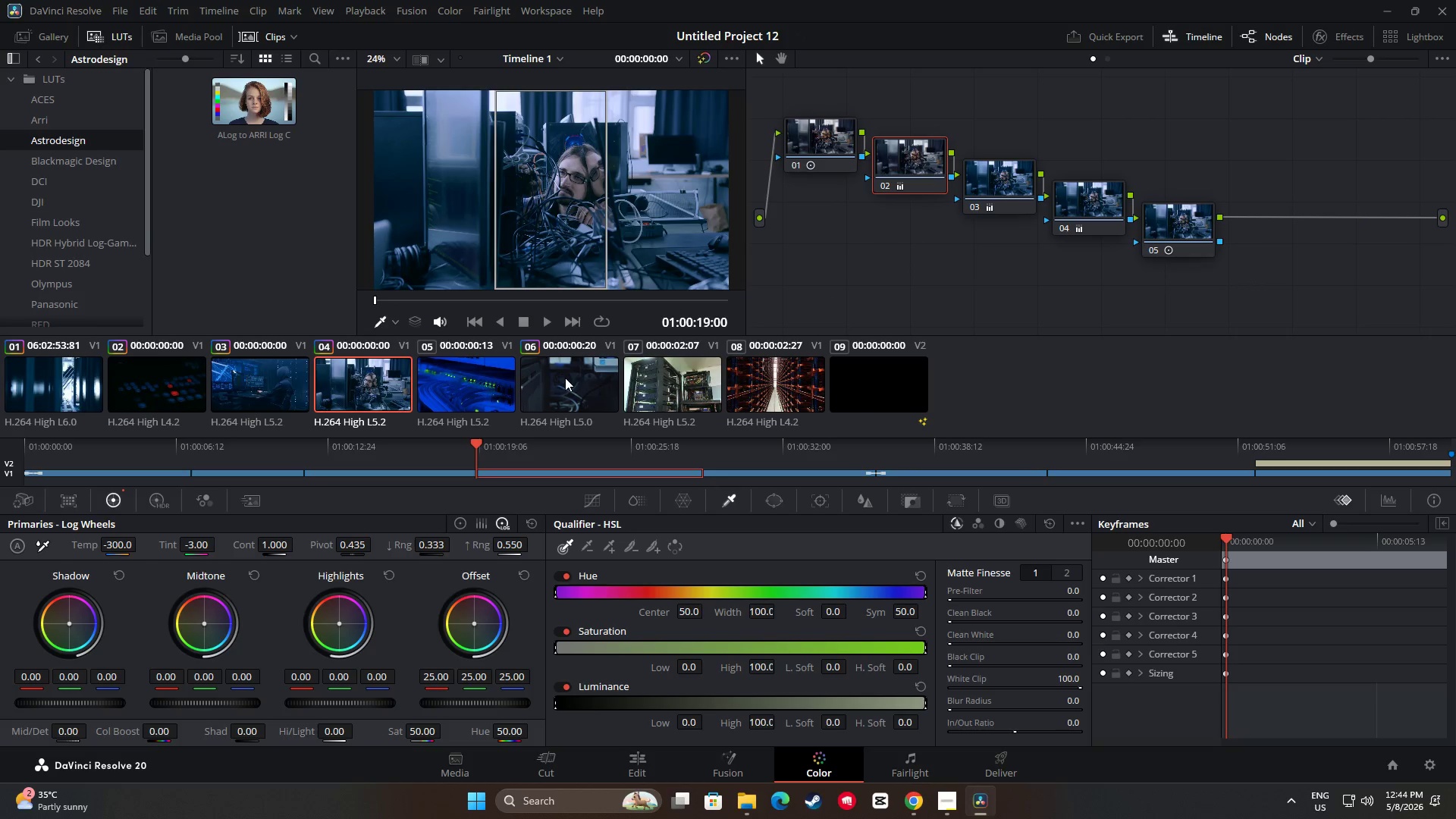 
left_click([565, 378])
 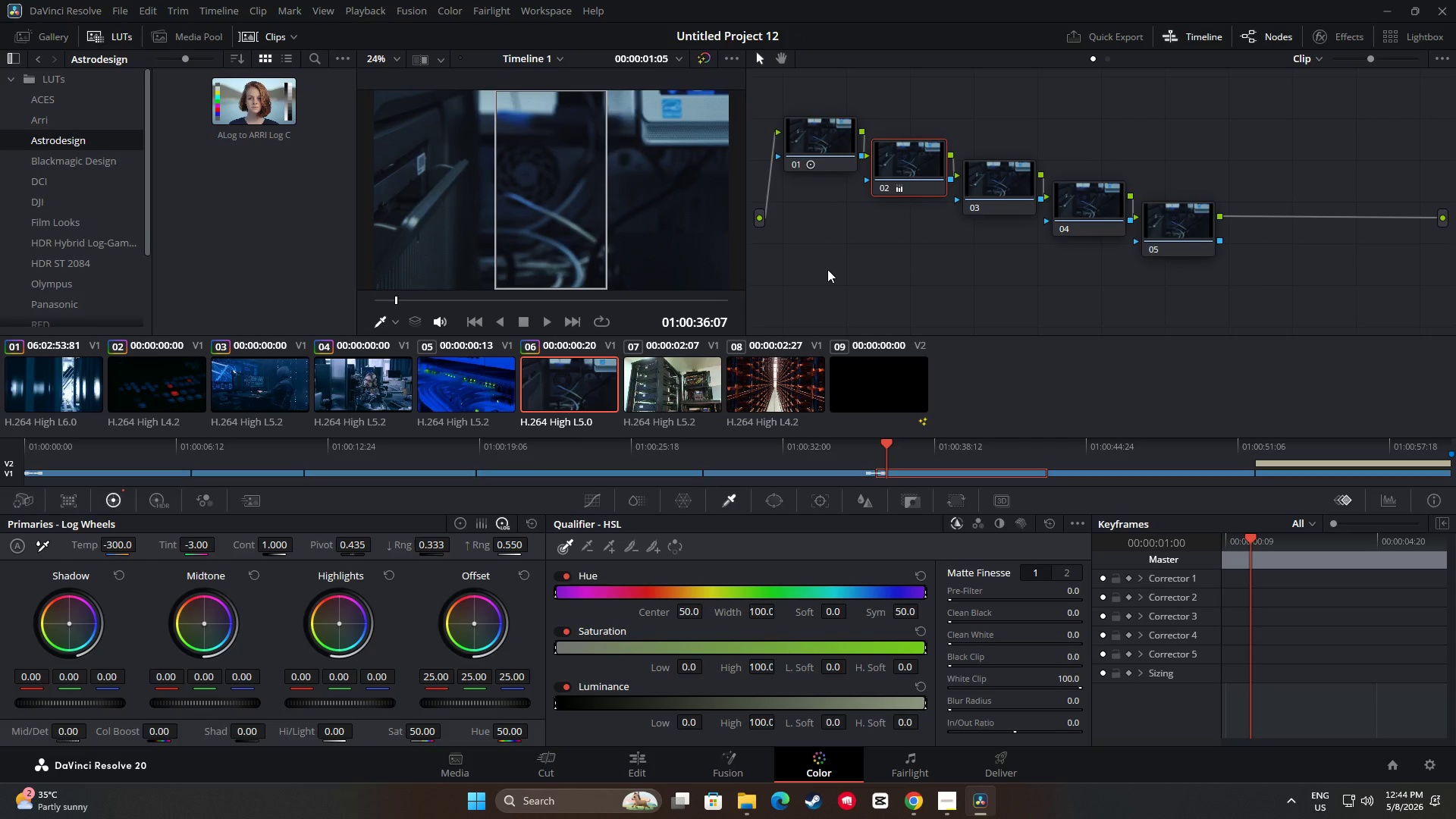 
left_click_drag(start_coordinate=[887, 450], to_coordinate=[505, 465])
 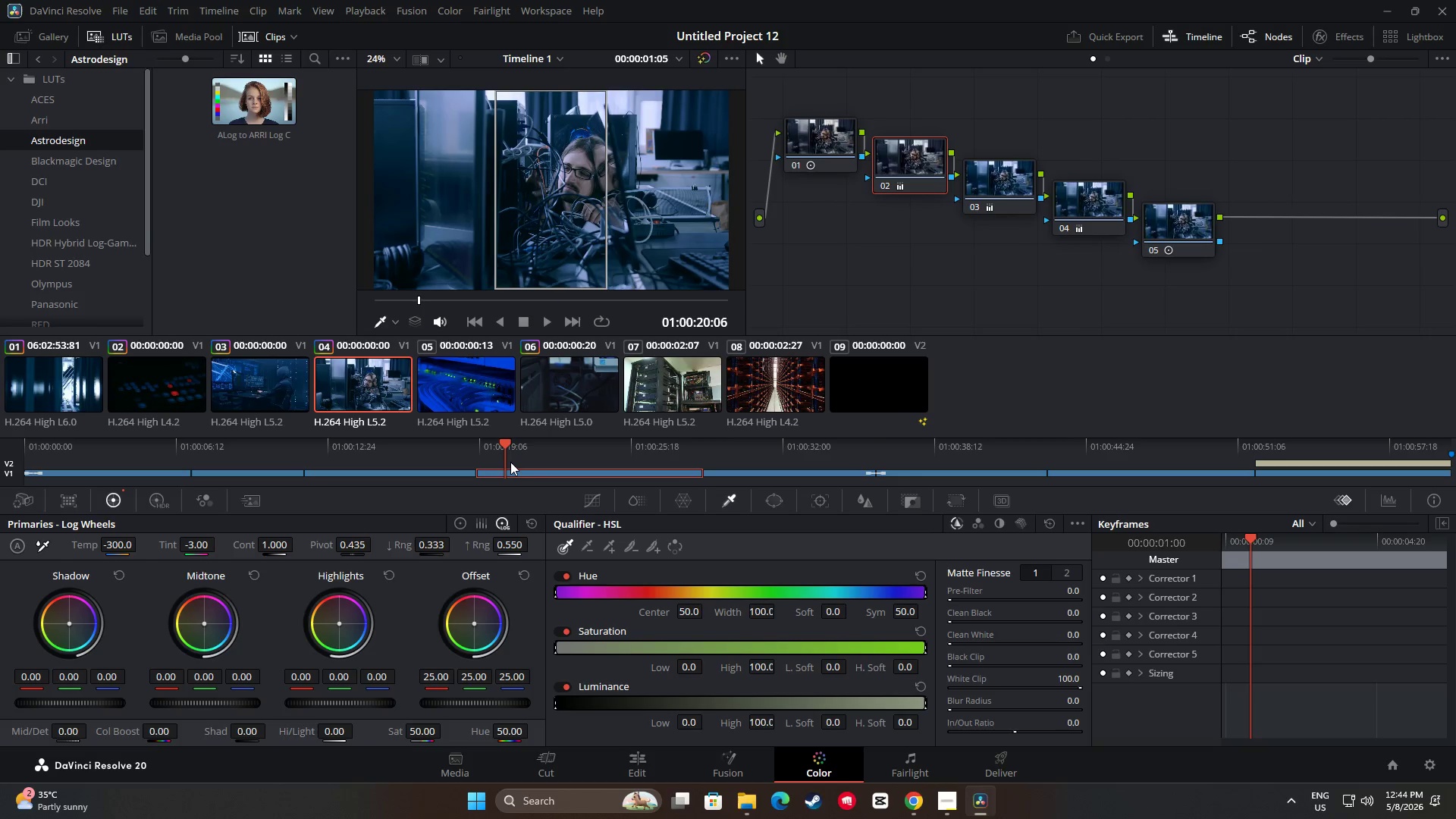 
key(Space)
 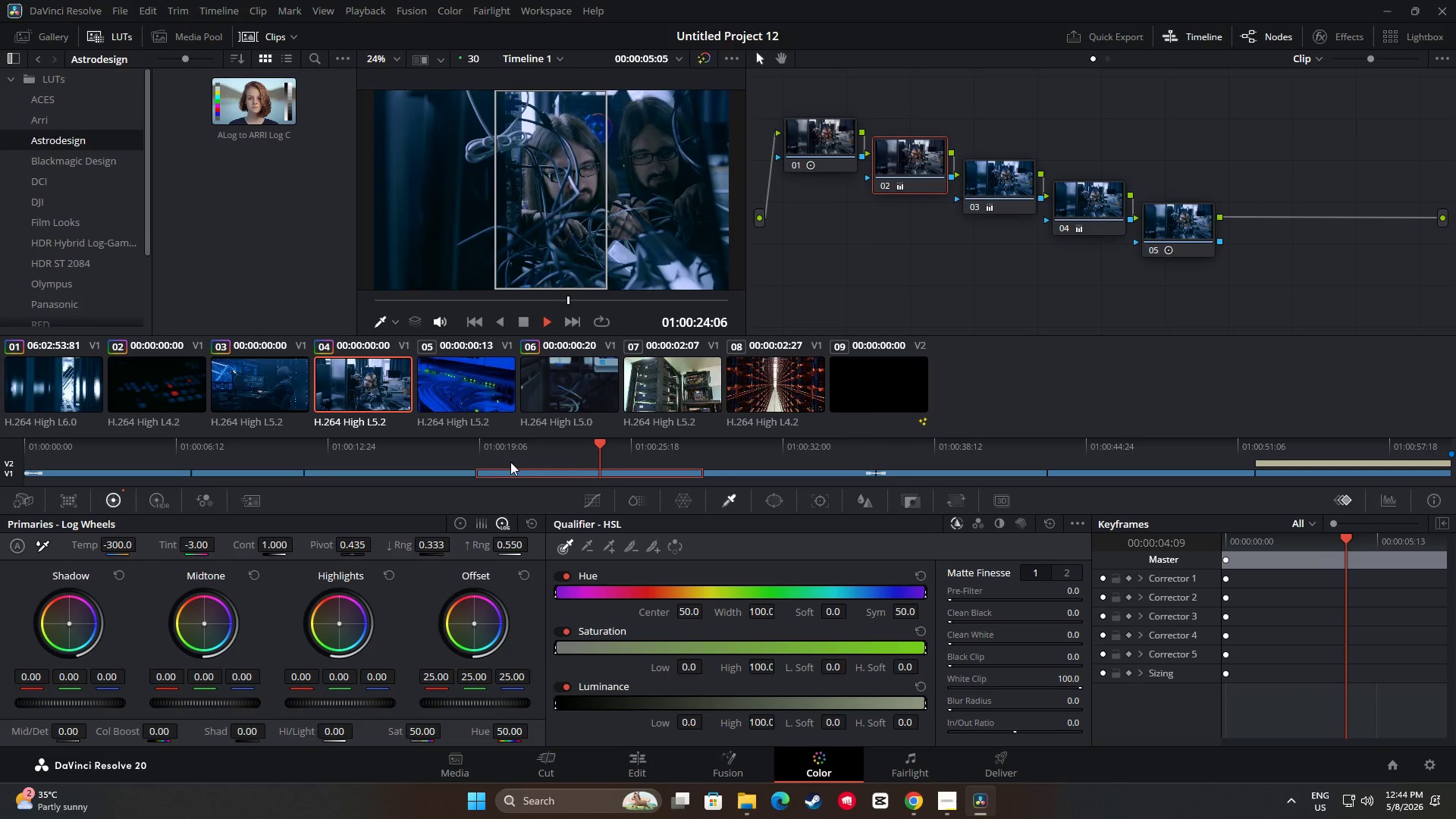 
wait(9.09)
 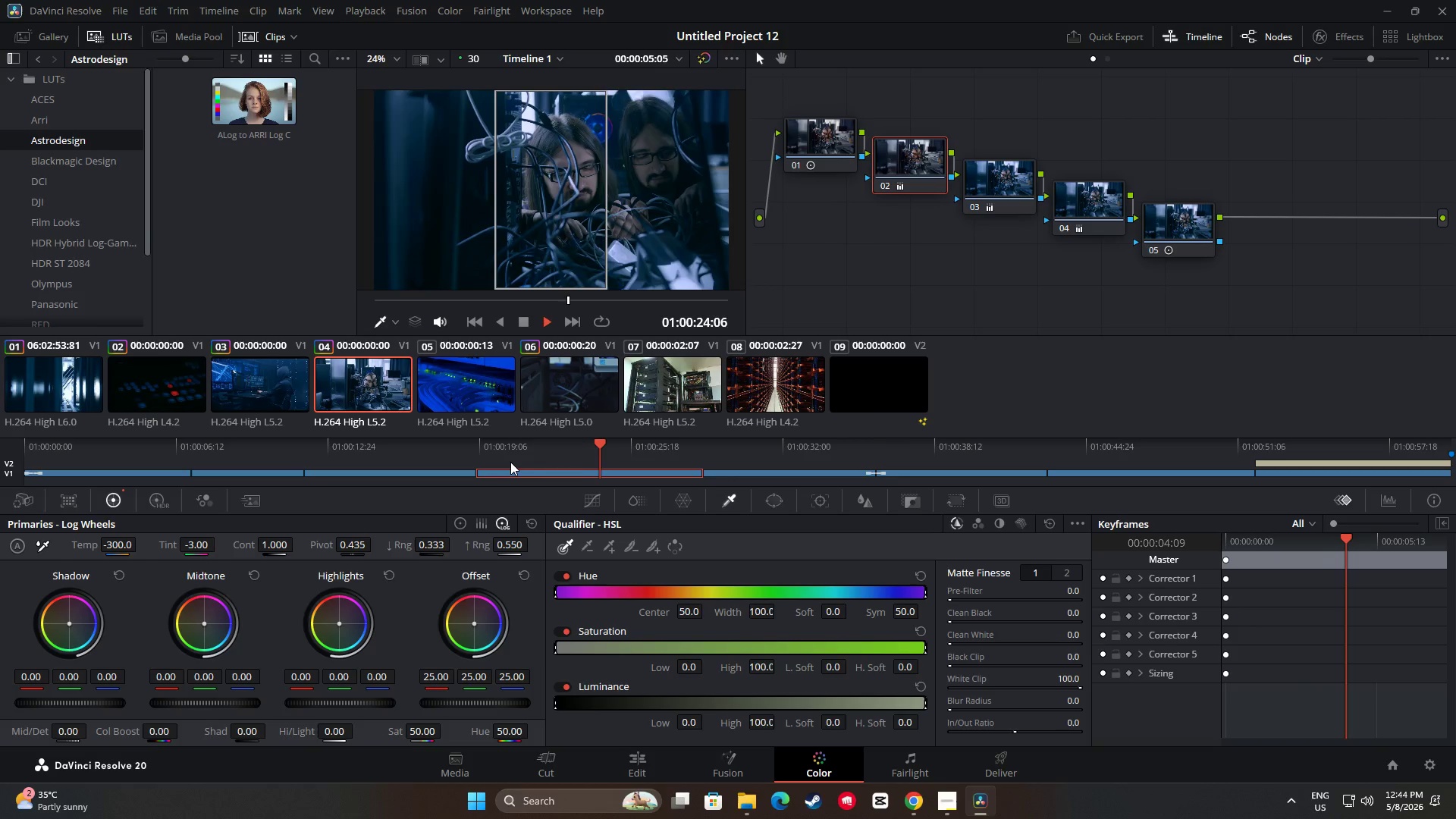 
key(Space)
 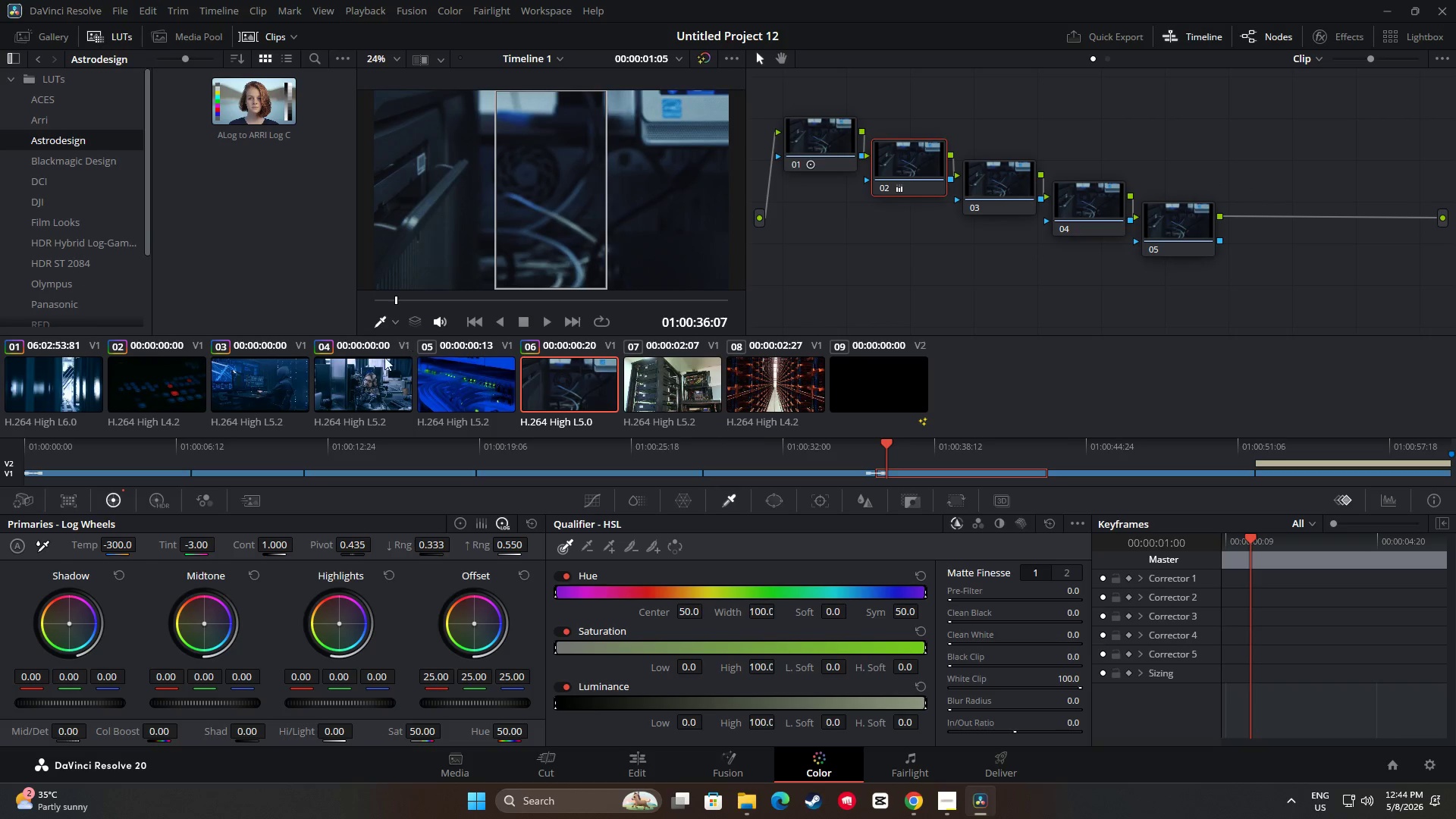 
left_click([371, 374])
 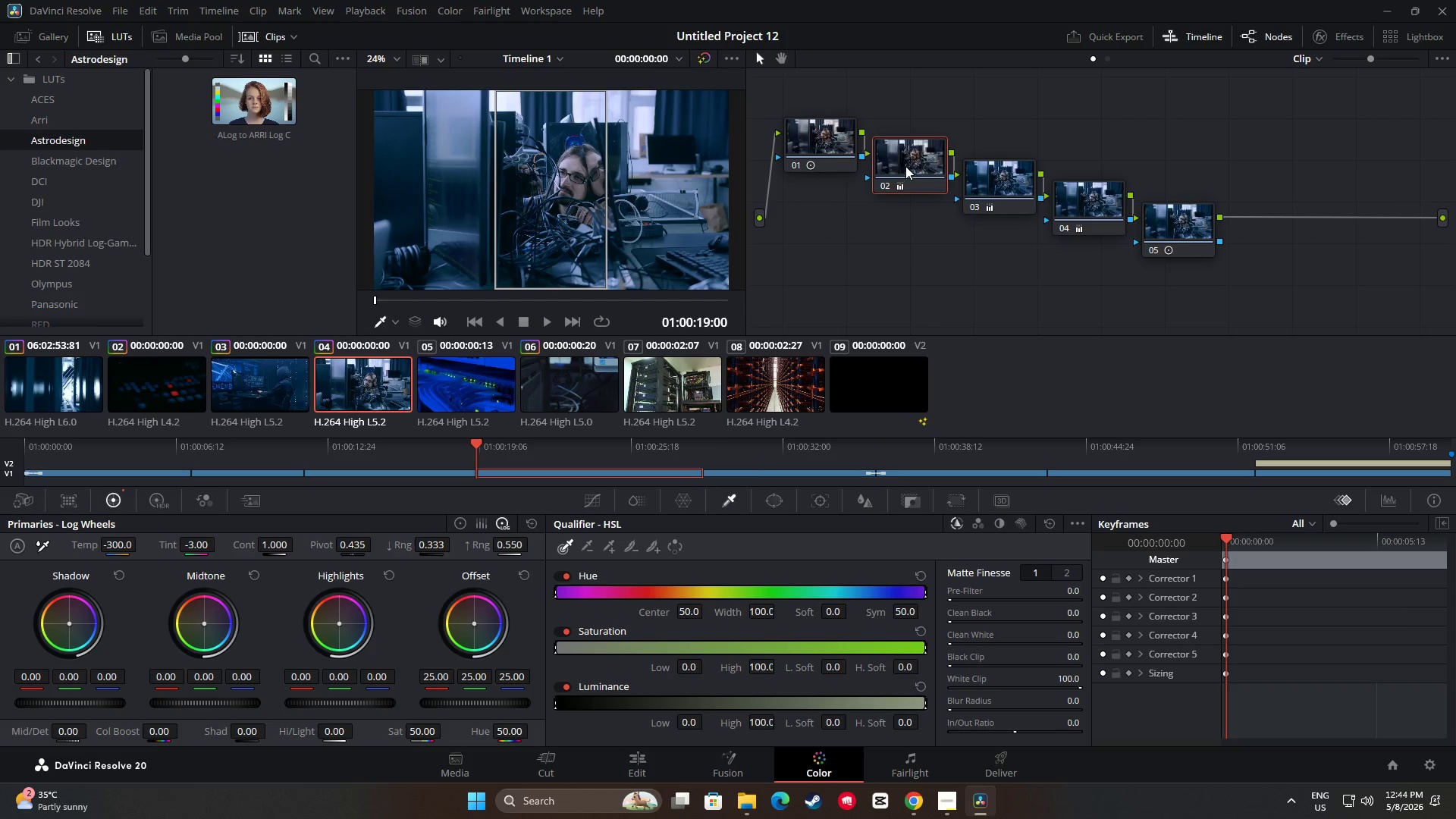 
key(Control+C)
 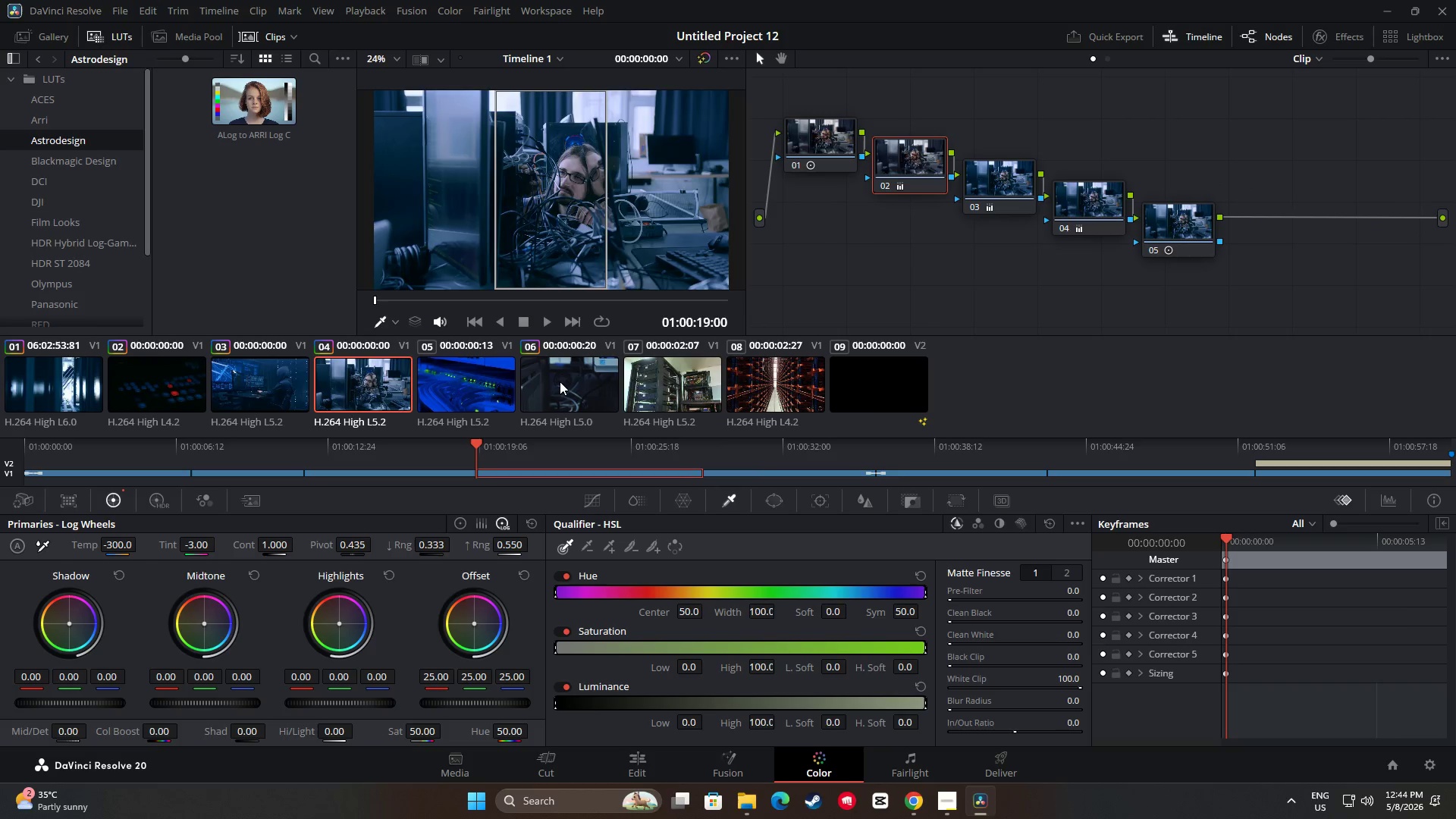 
left_click([560, 381])
 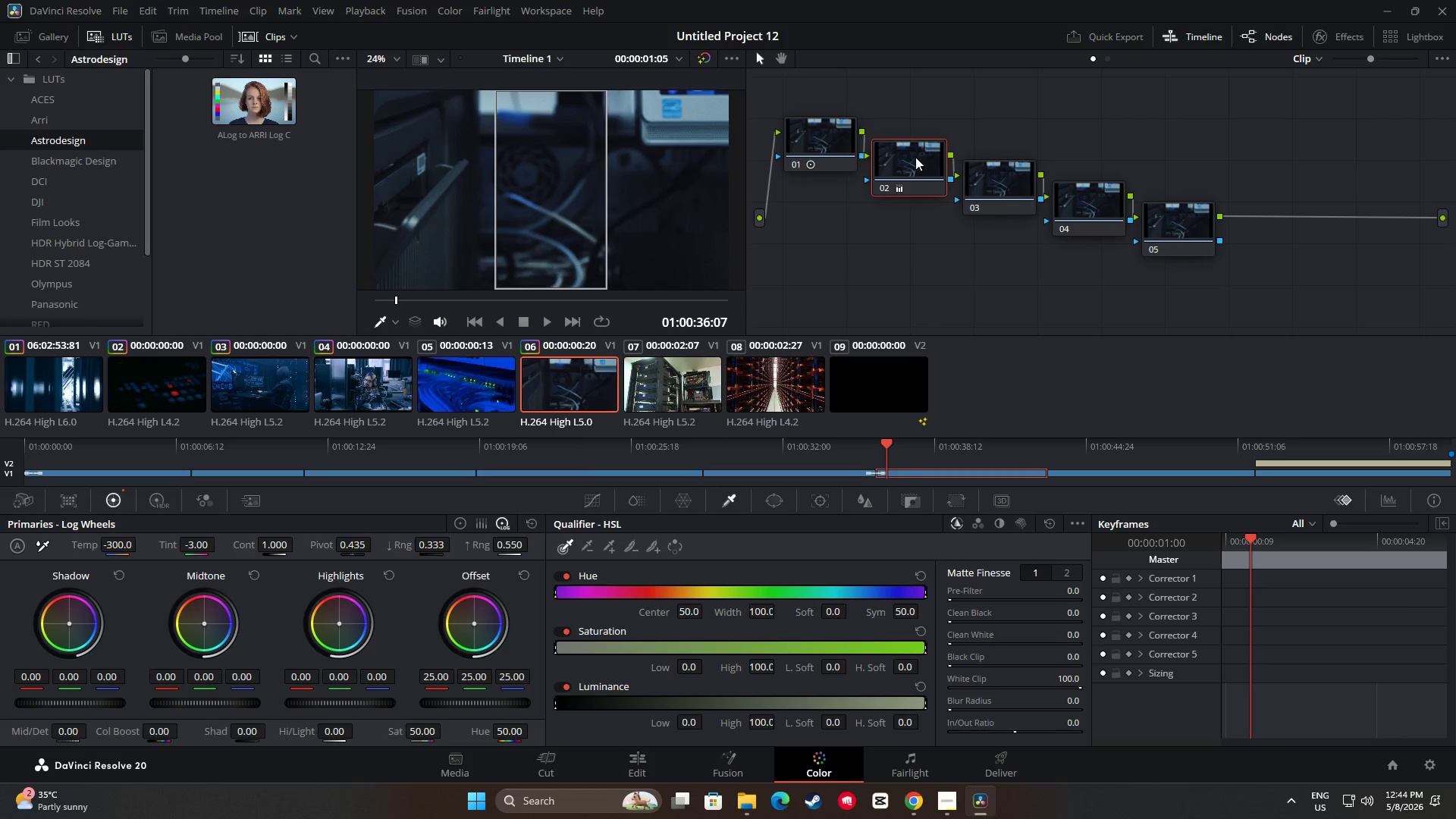 
key(Control+V)
 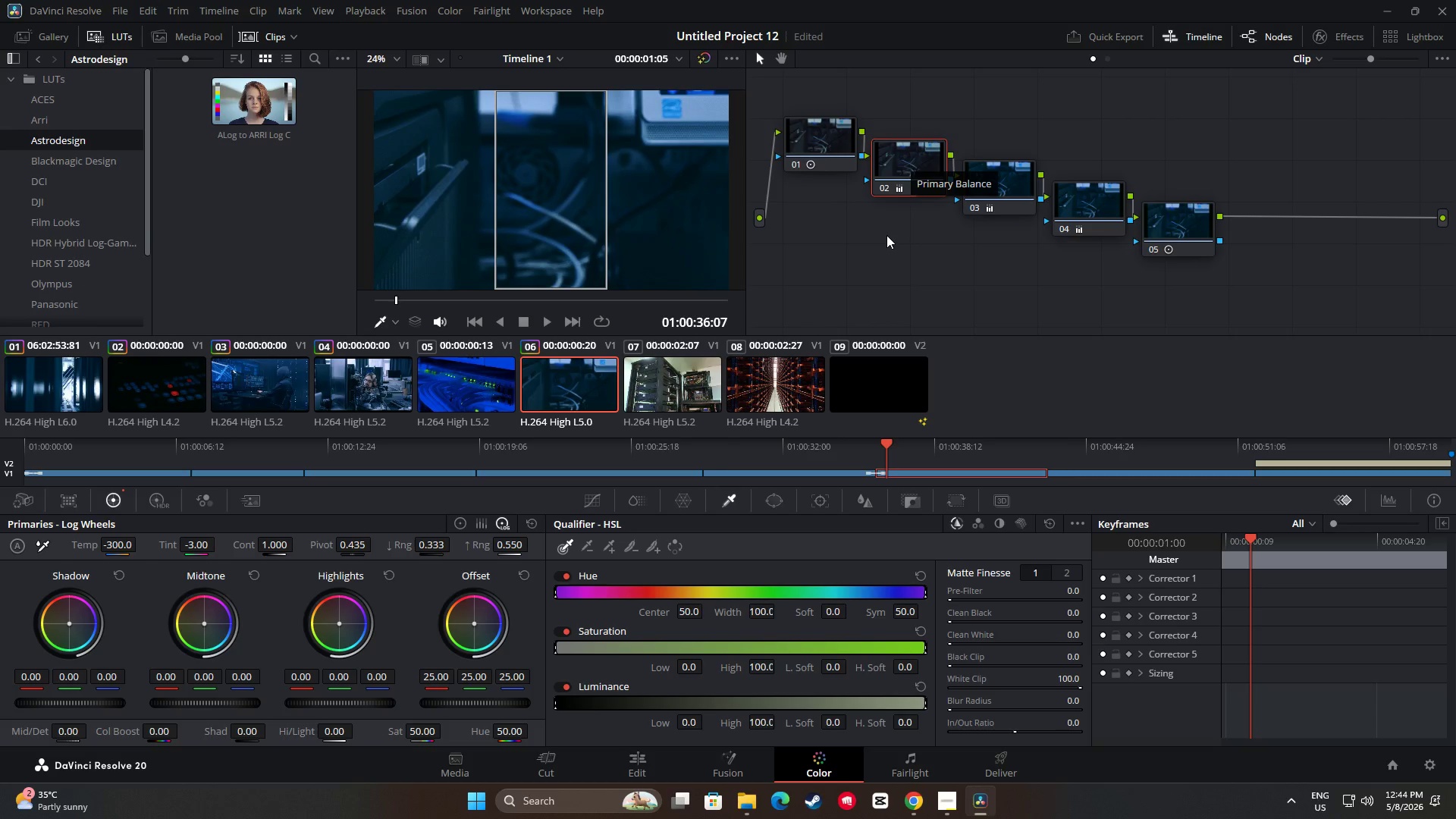 
wait(6.12)
 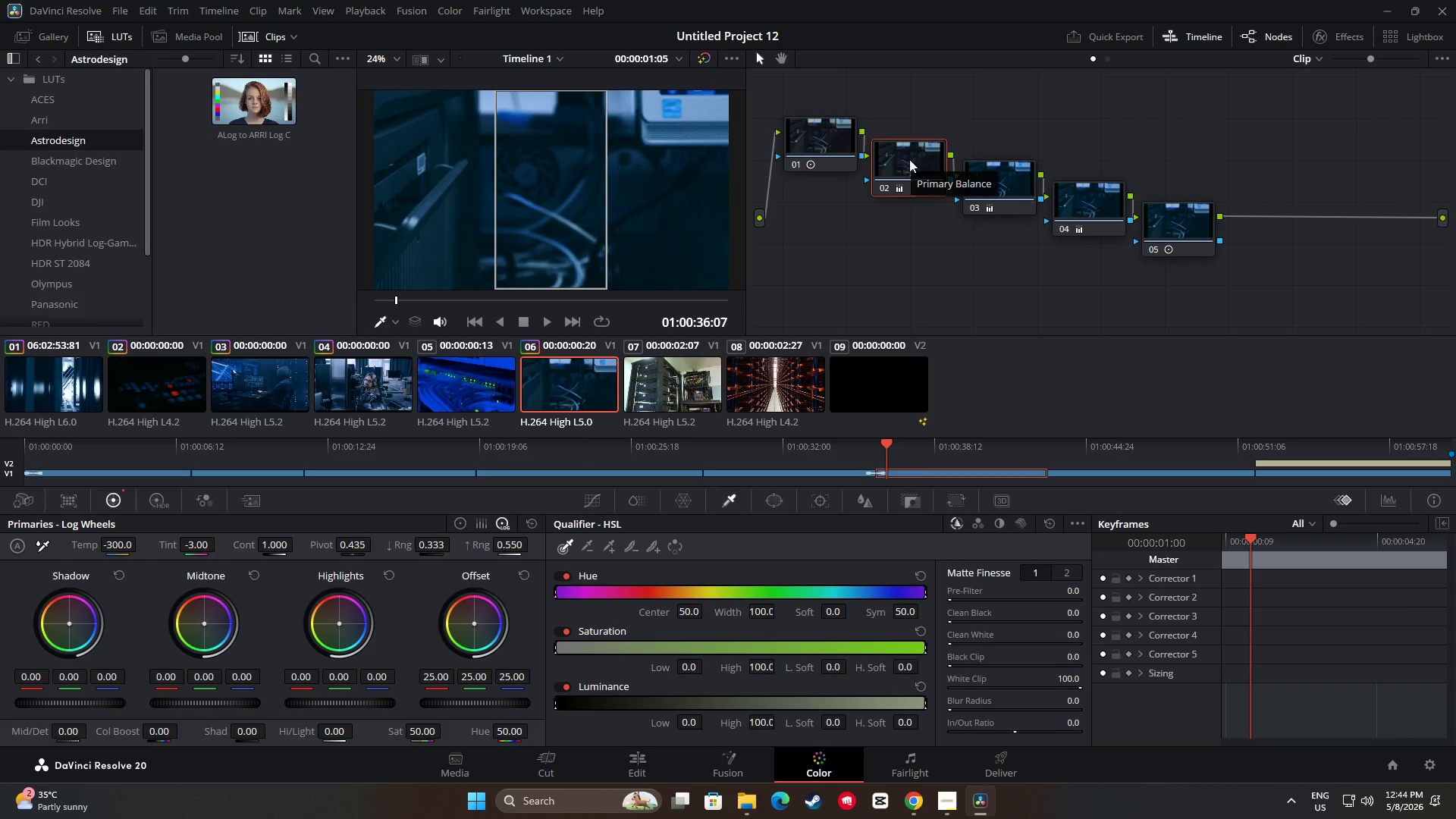 
left_click([368, 386])
 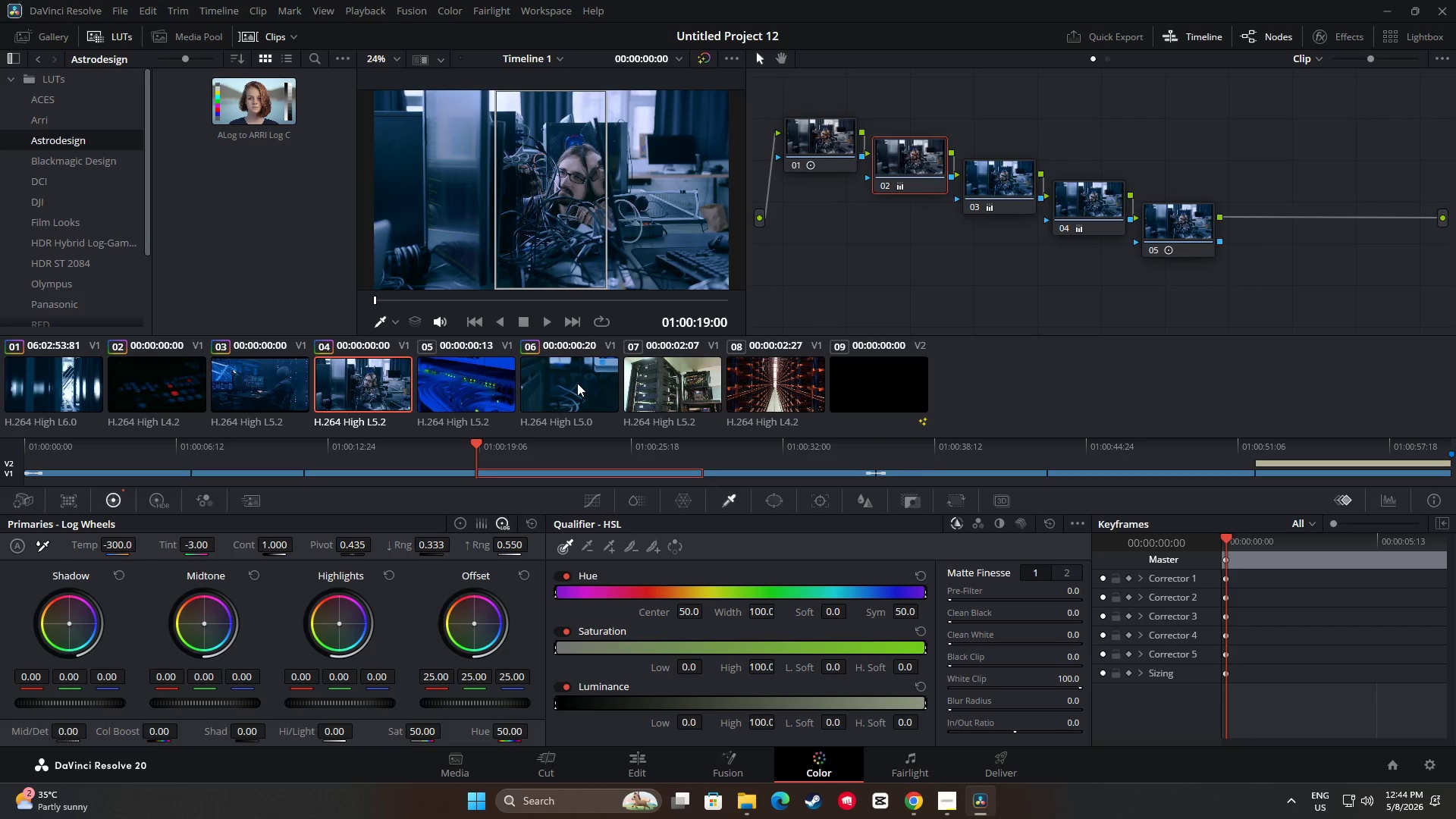 
key(Control+C)
 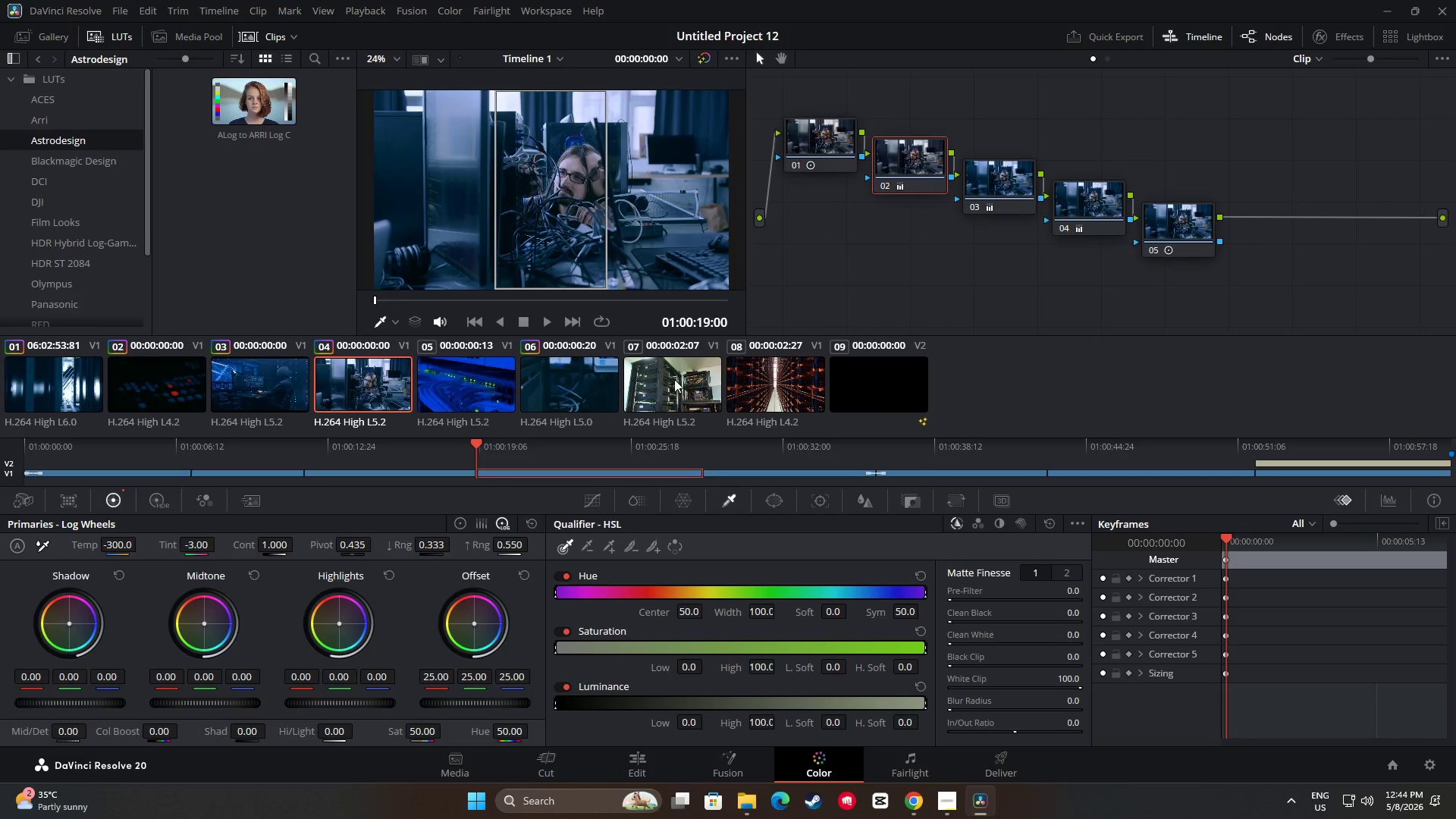 
left_click([682, 378])
 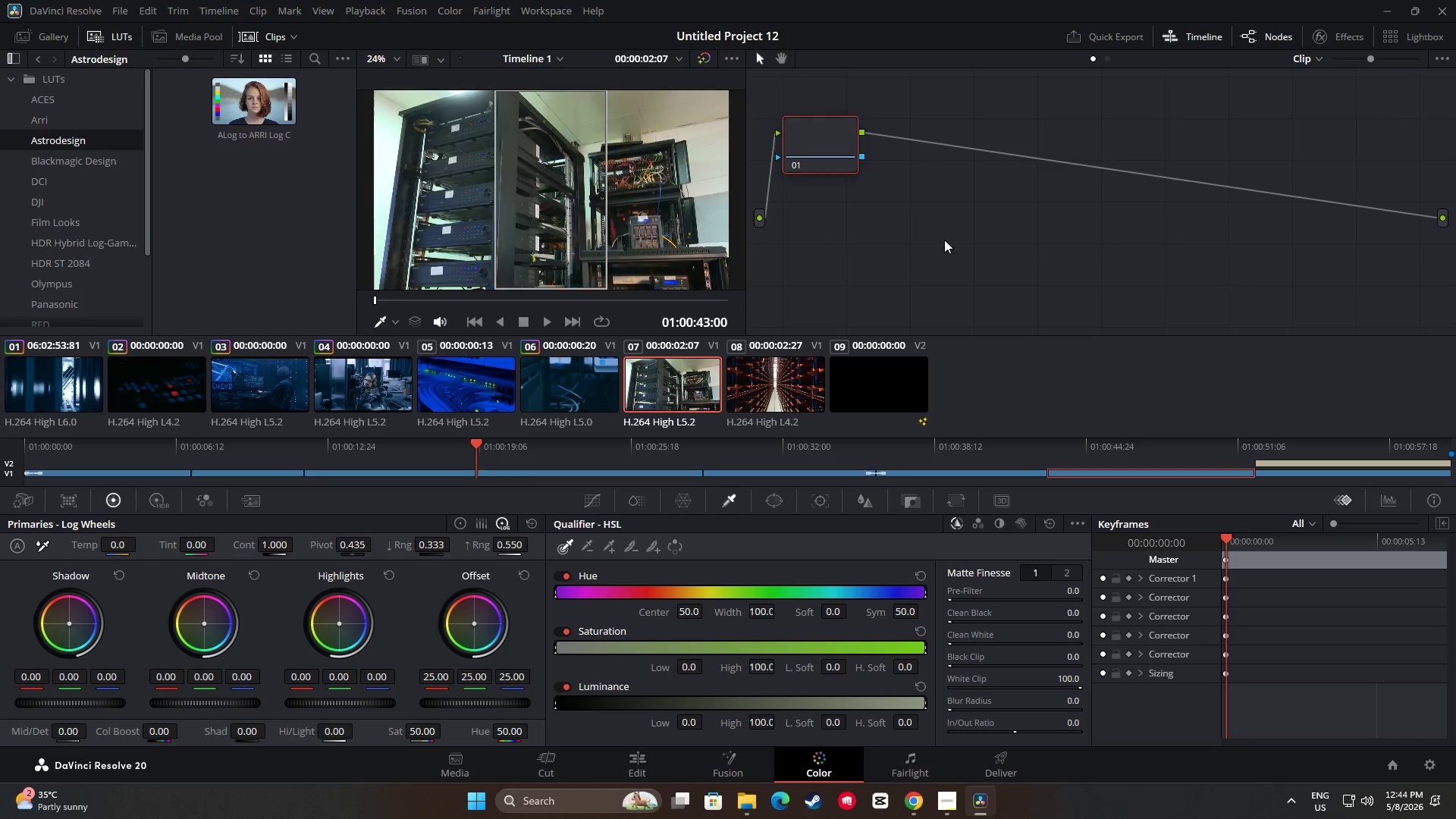 
key(Control+ControlLeft)
 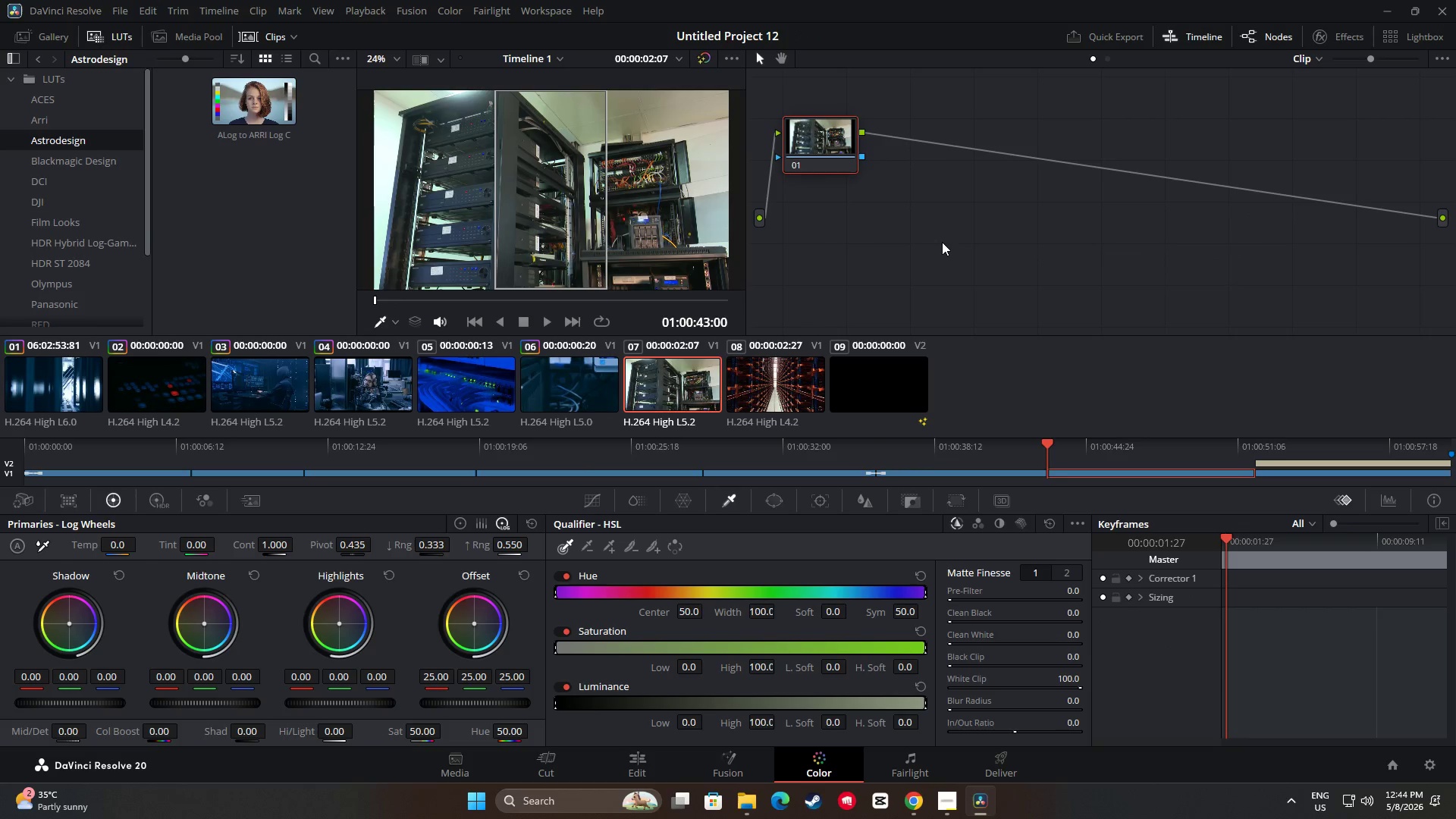 
key(Control+V)
 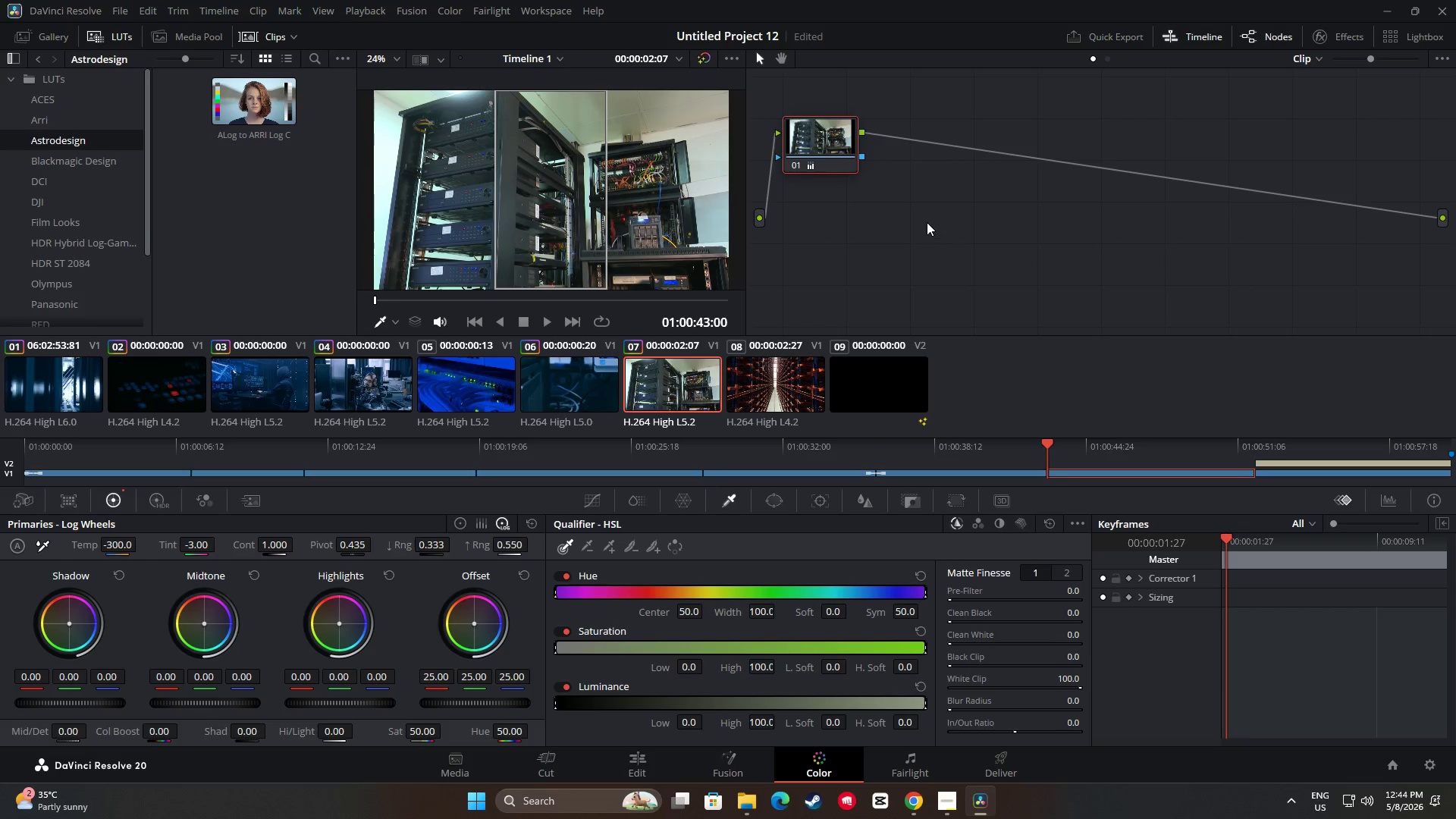 
key(Alt+S)
 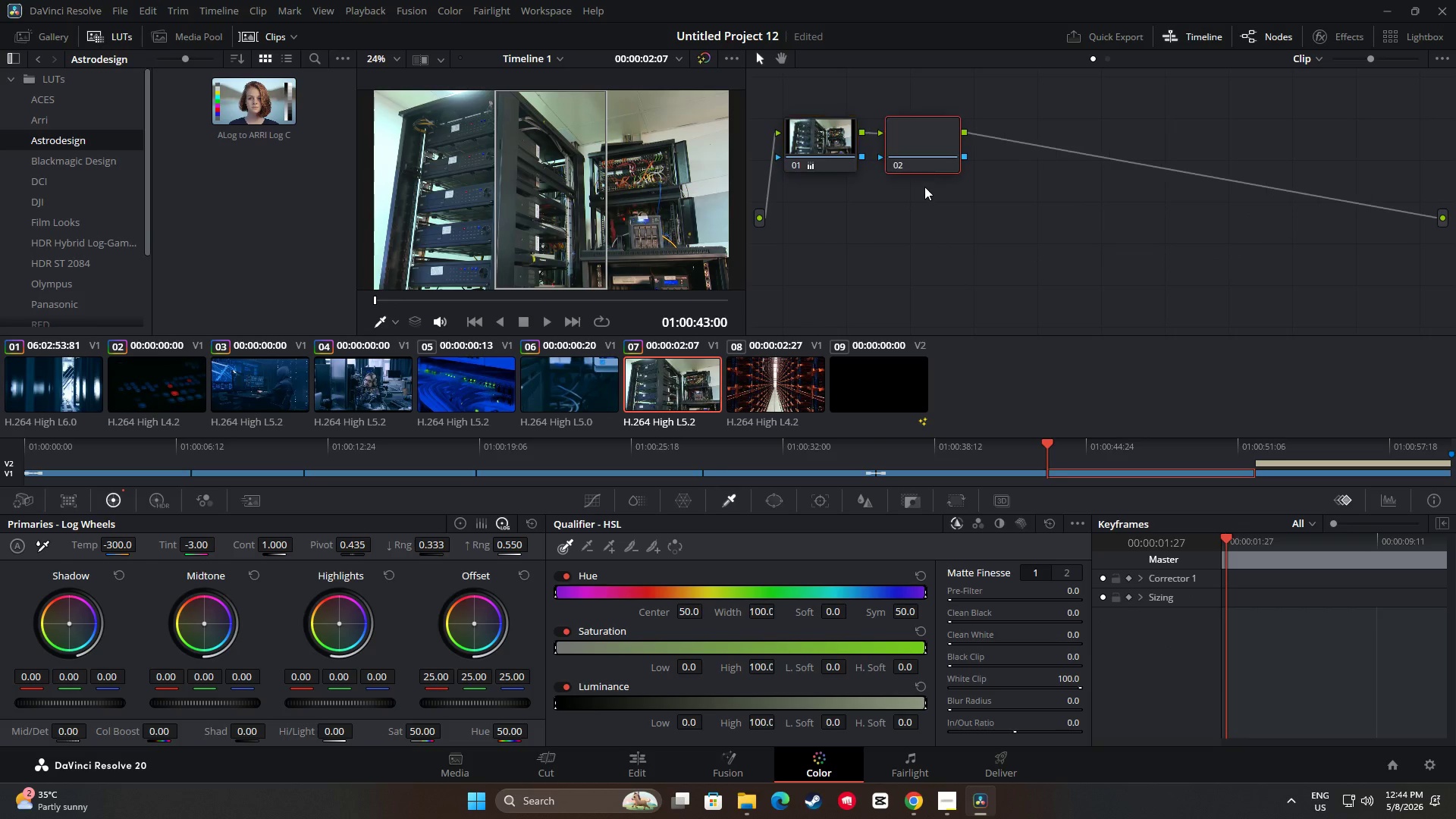 
key(Alt+S)
 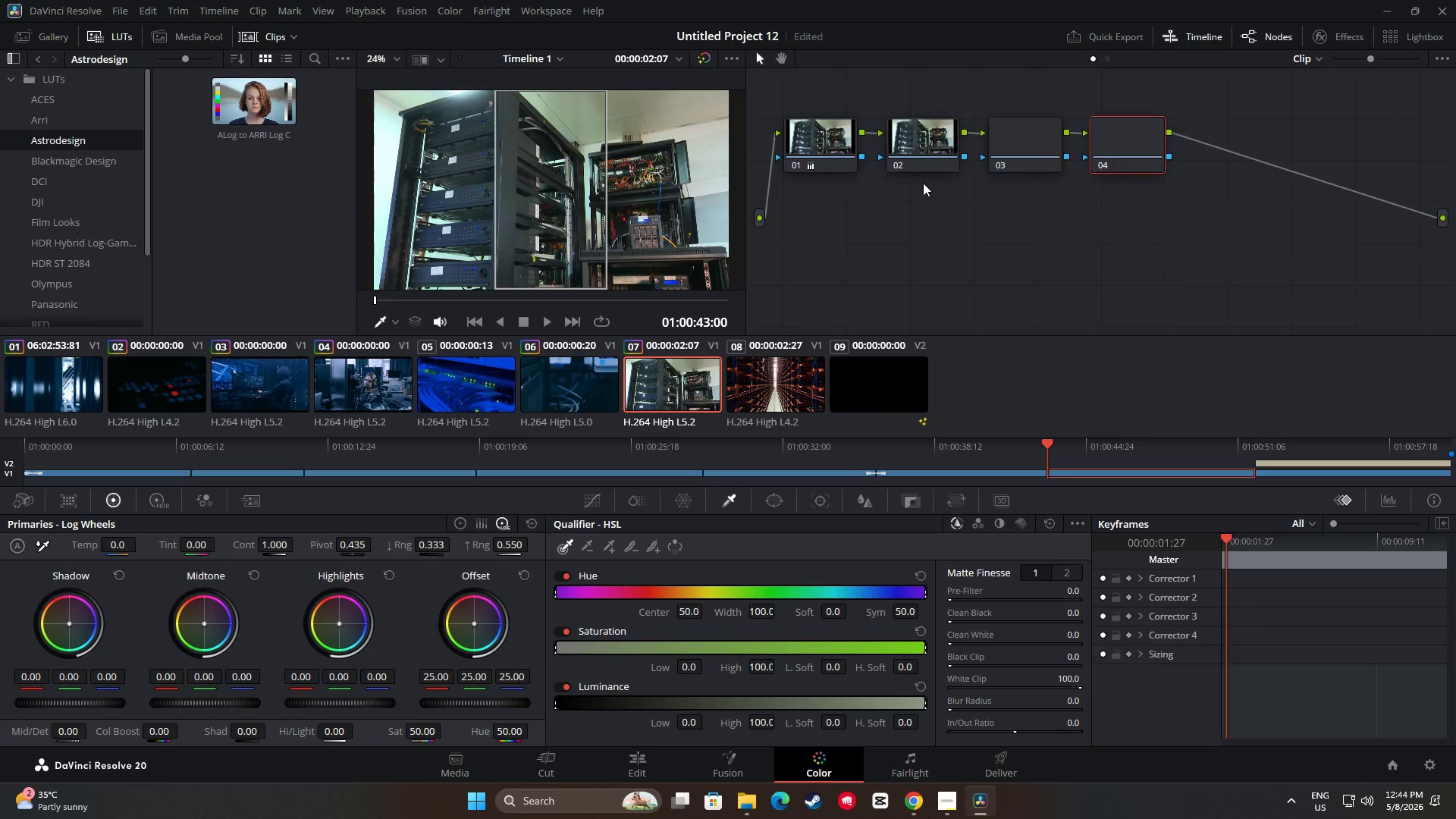 
key(Alt+S)
 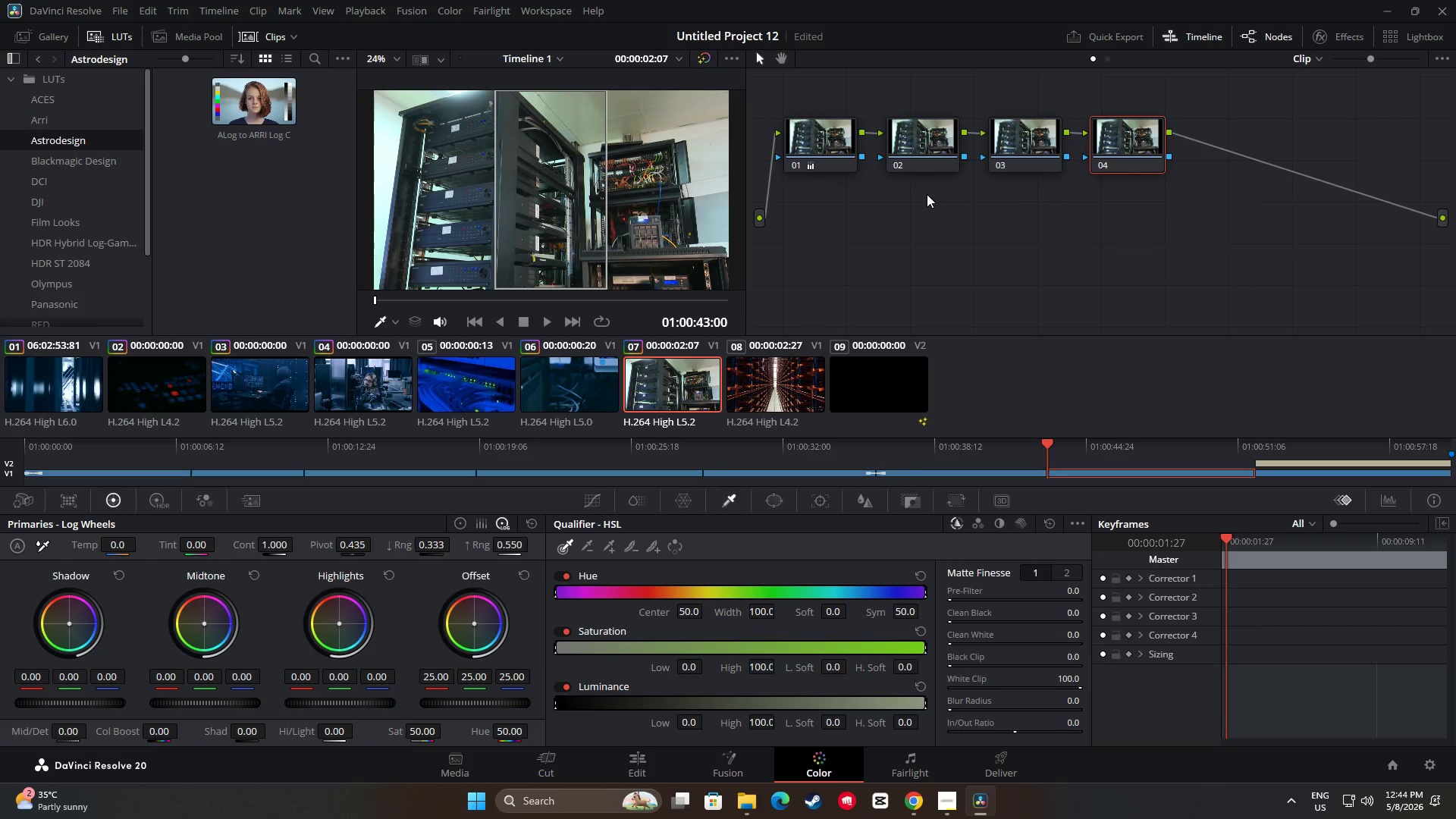 
key(Alt+S)
 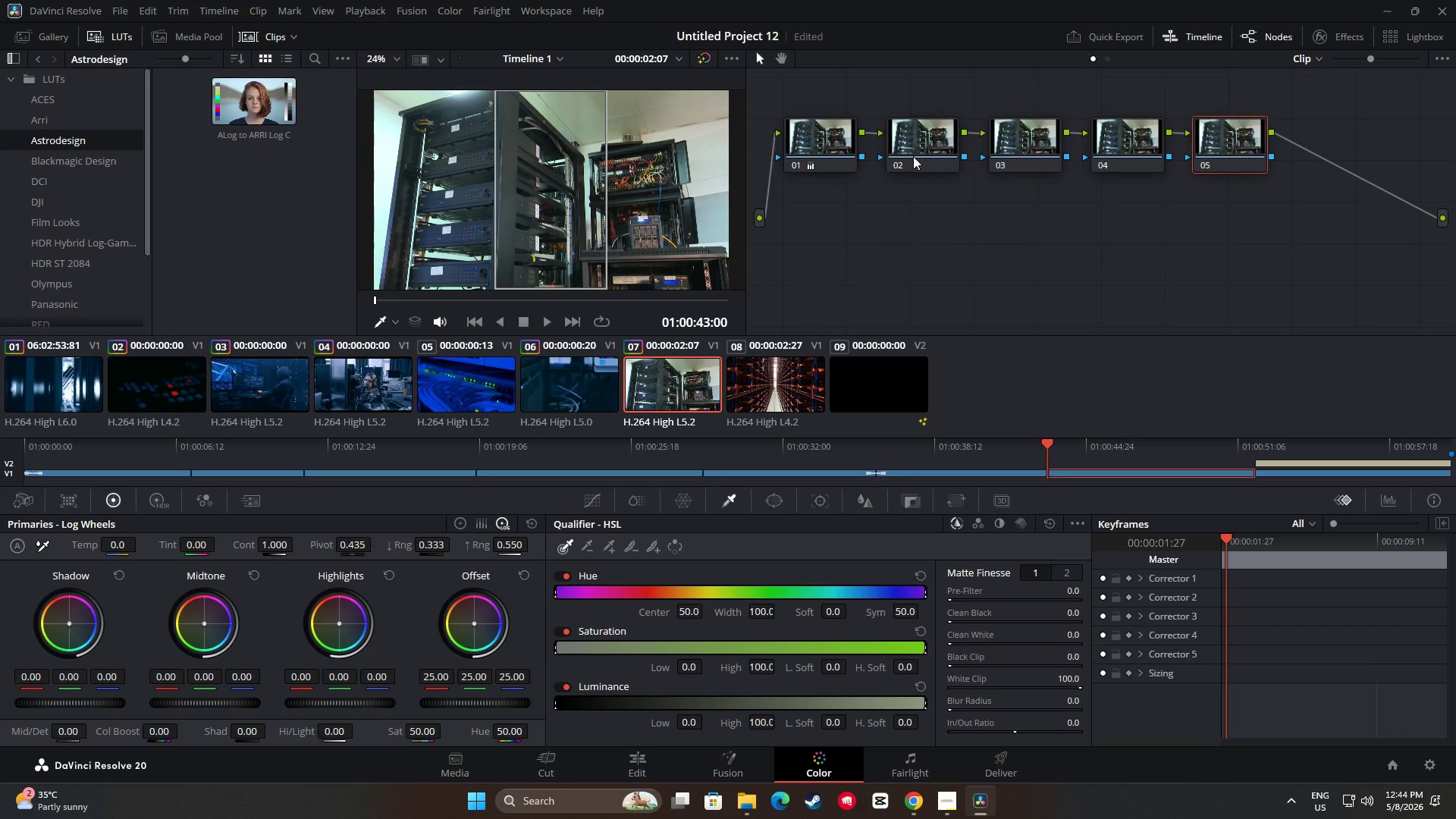 
left_click_drag(start_coordinate=[913, 156], to_coordinate=[900, 177])
 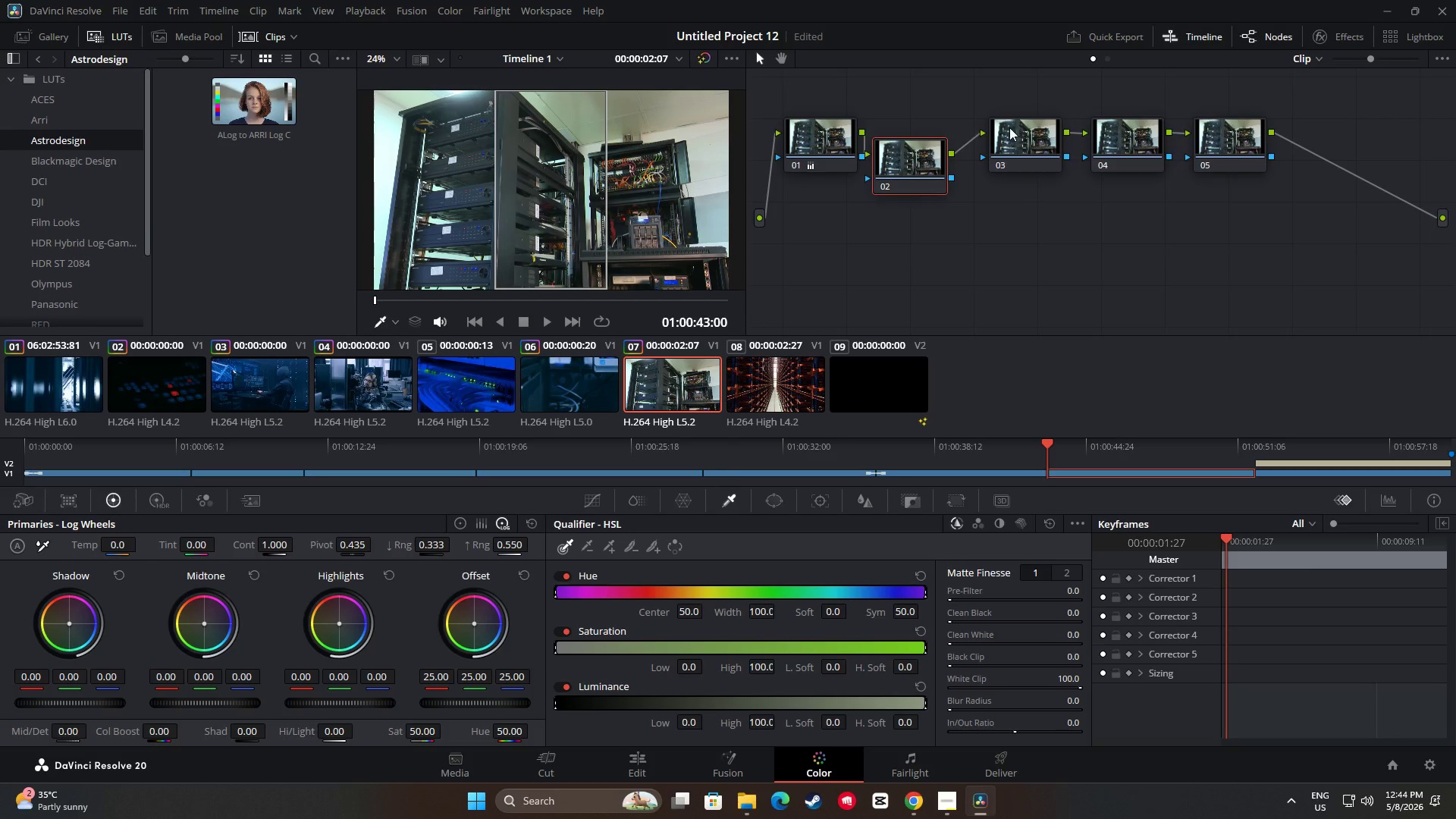 
left_click_drag(start_coordinate=[1009, 127], to_coordinate=[984, 170])
 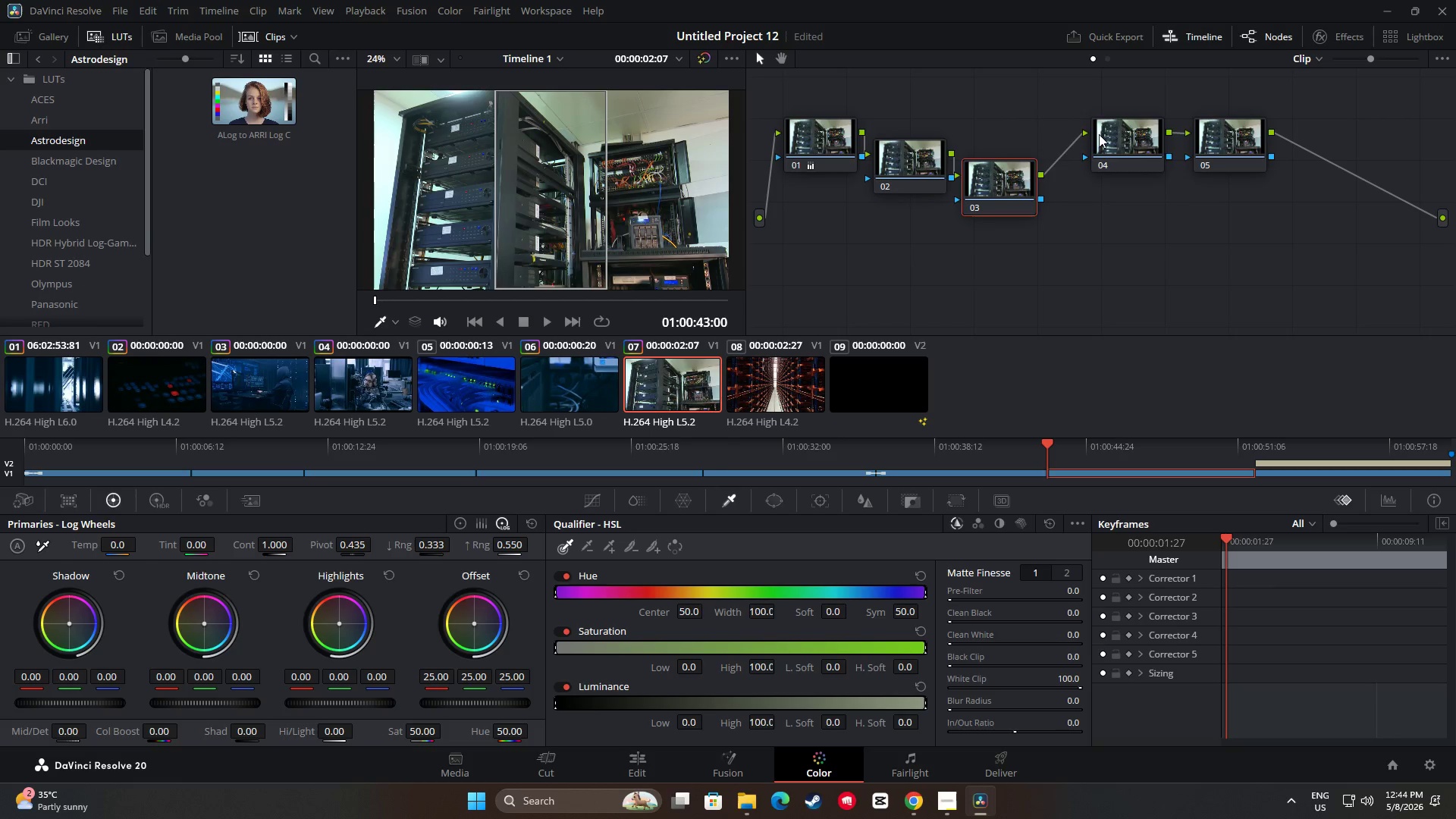 
left_click_drag(start_coordinate=[1102, 134], to_coordinate=[1063, 197])
 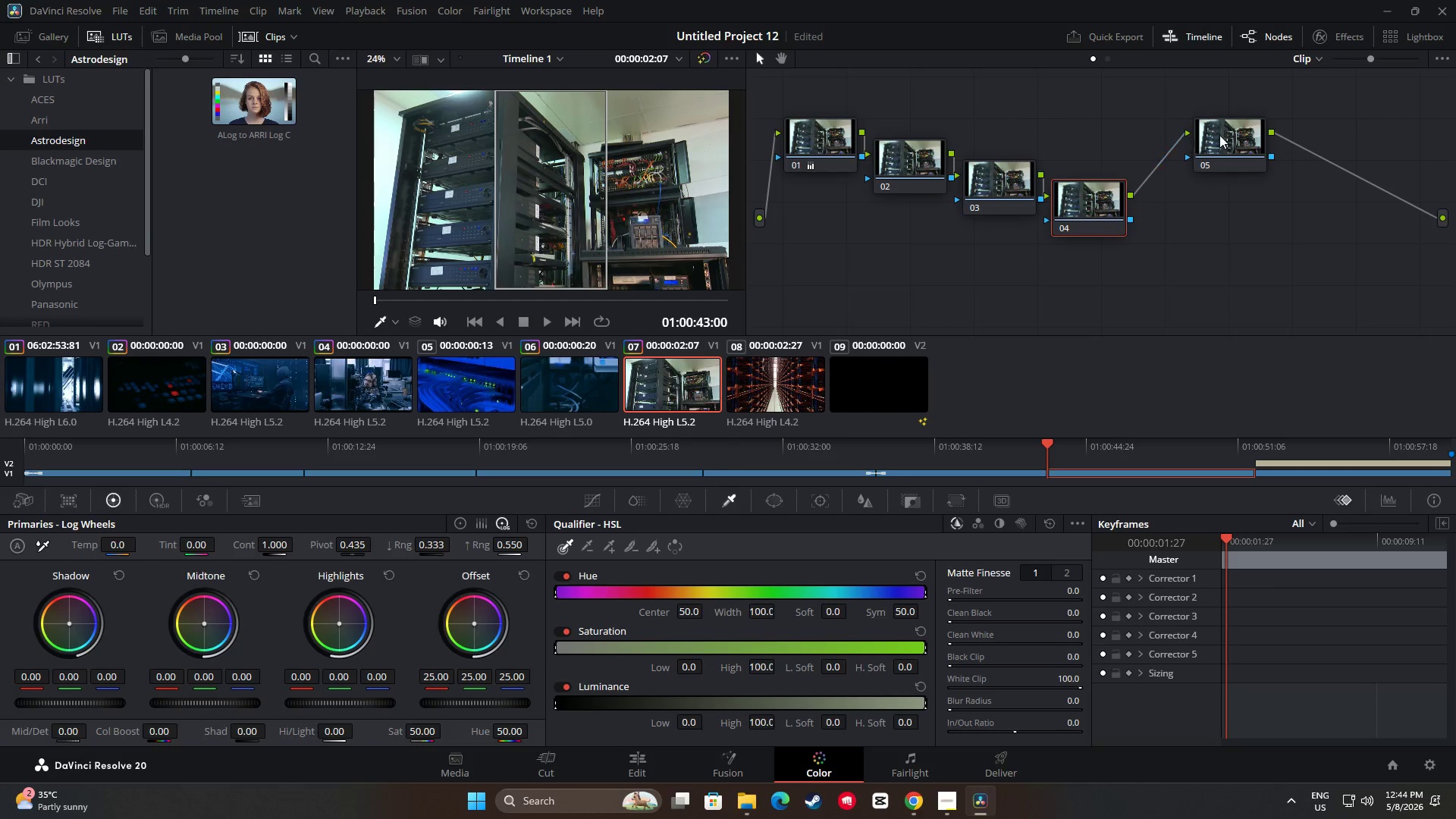 
left_click_drag(start_coordinate=[1221, 134], to_coordinate=[1169, 218])
 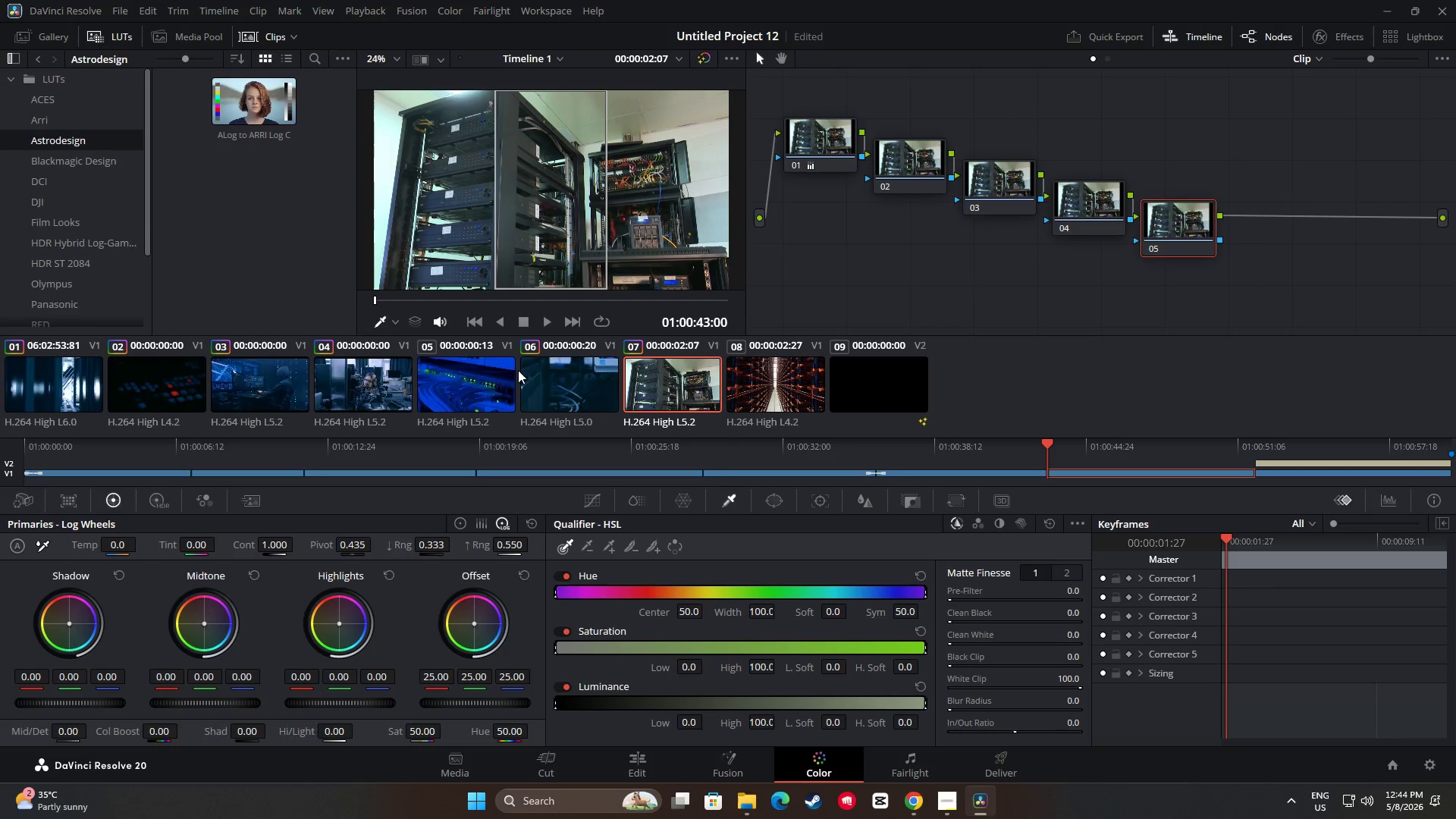 
left_click([570, 374])
 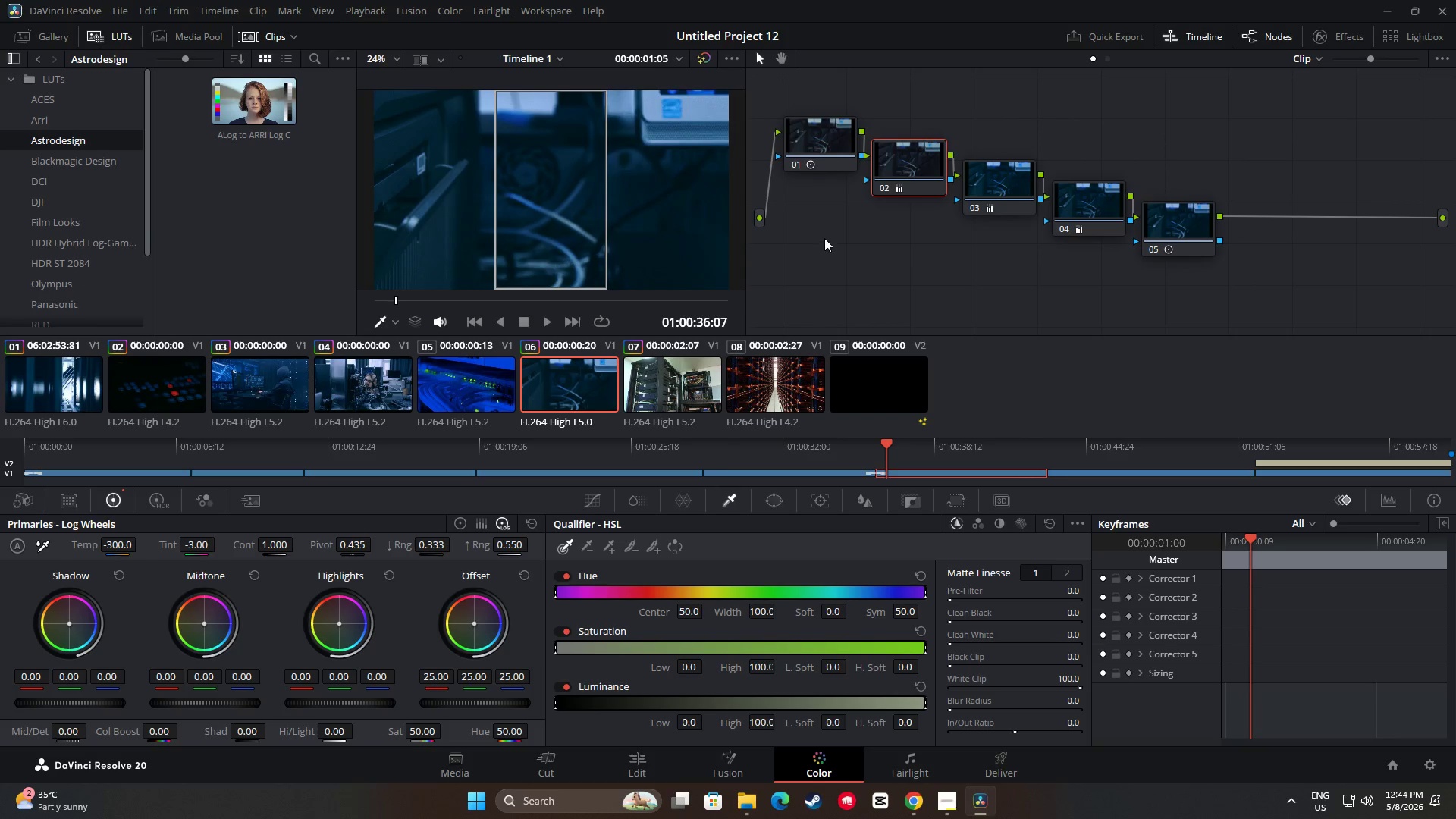 
key(Control+ControlLeft)
 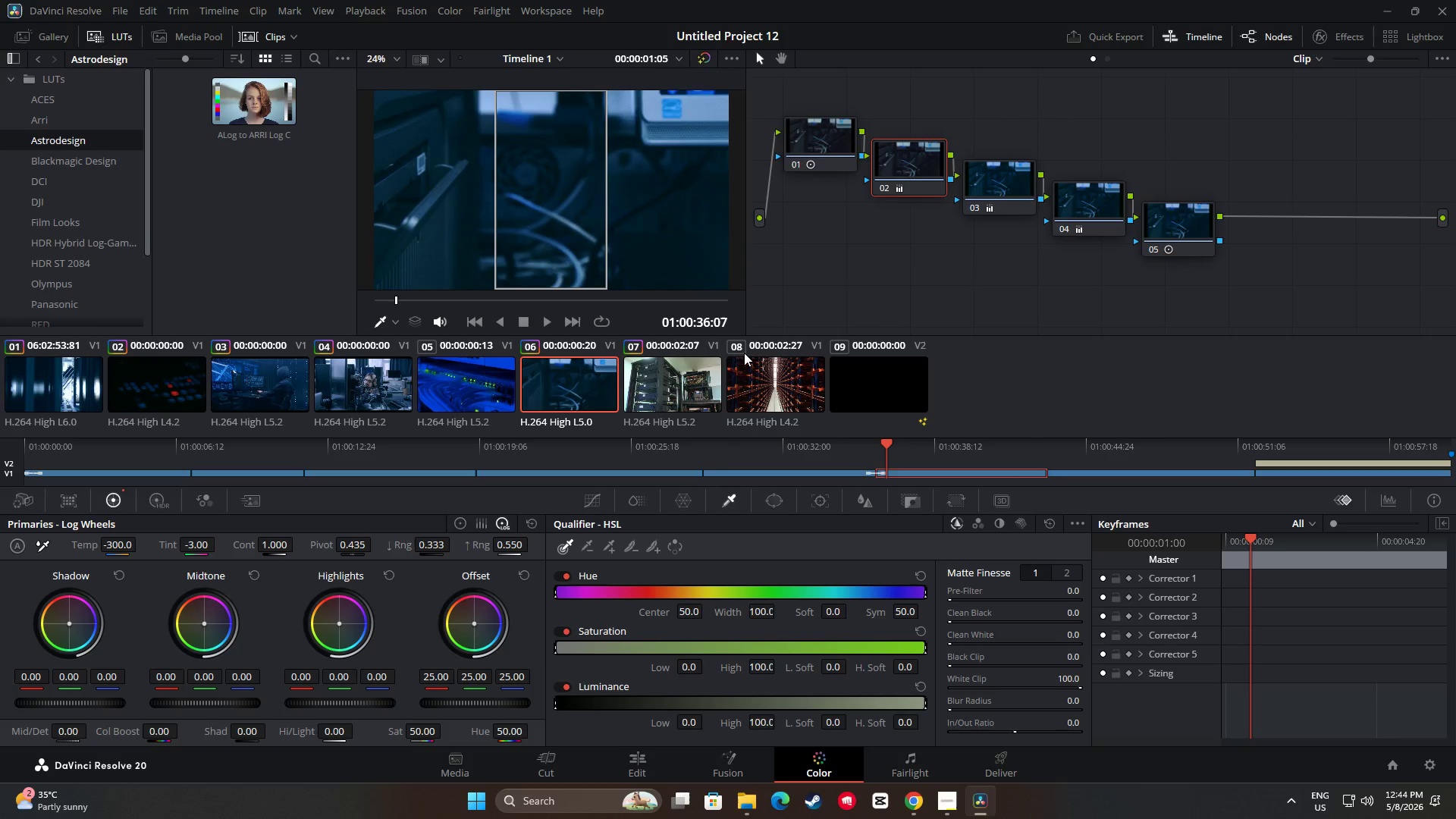 
key(Control+C)
 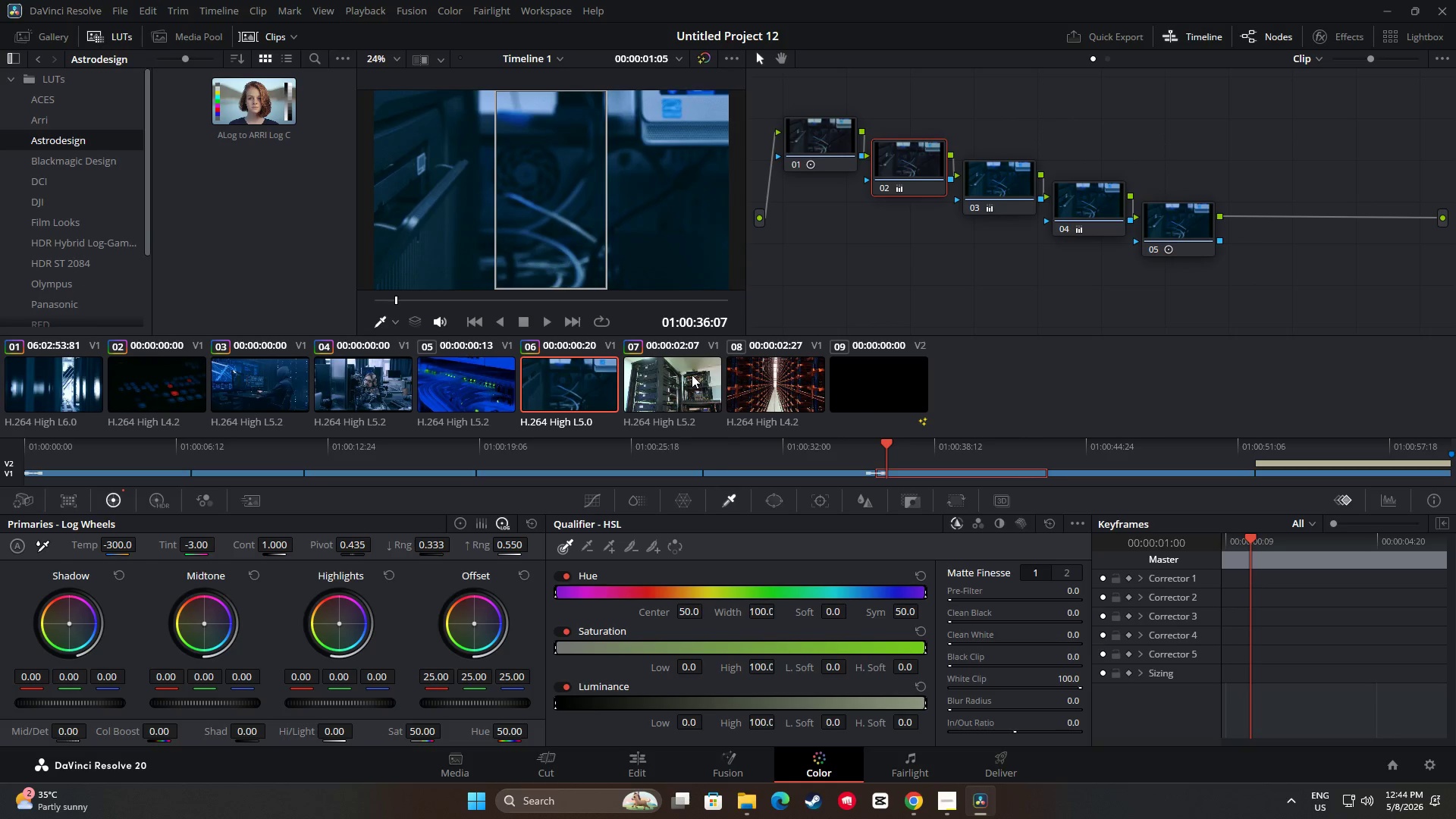 
left_click([690, 375])
 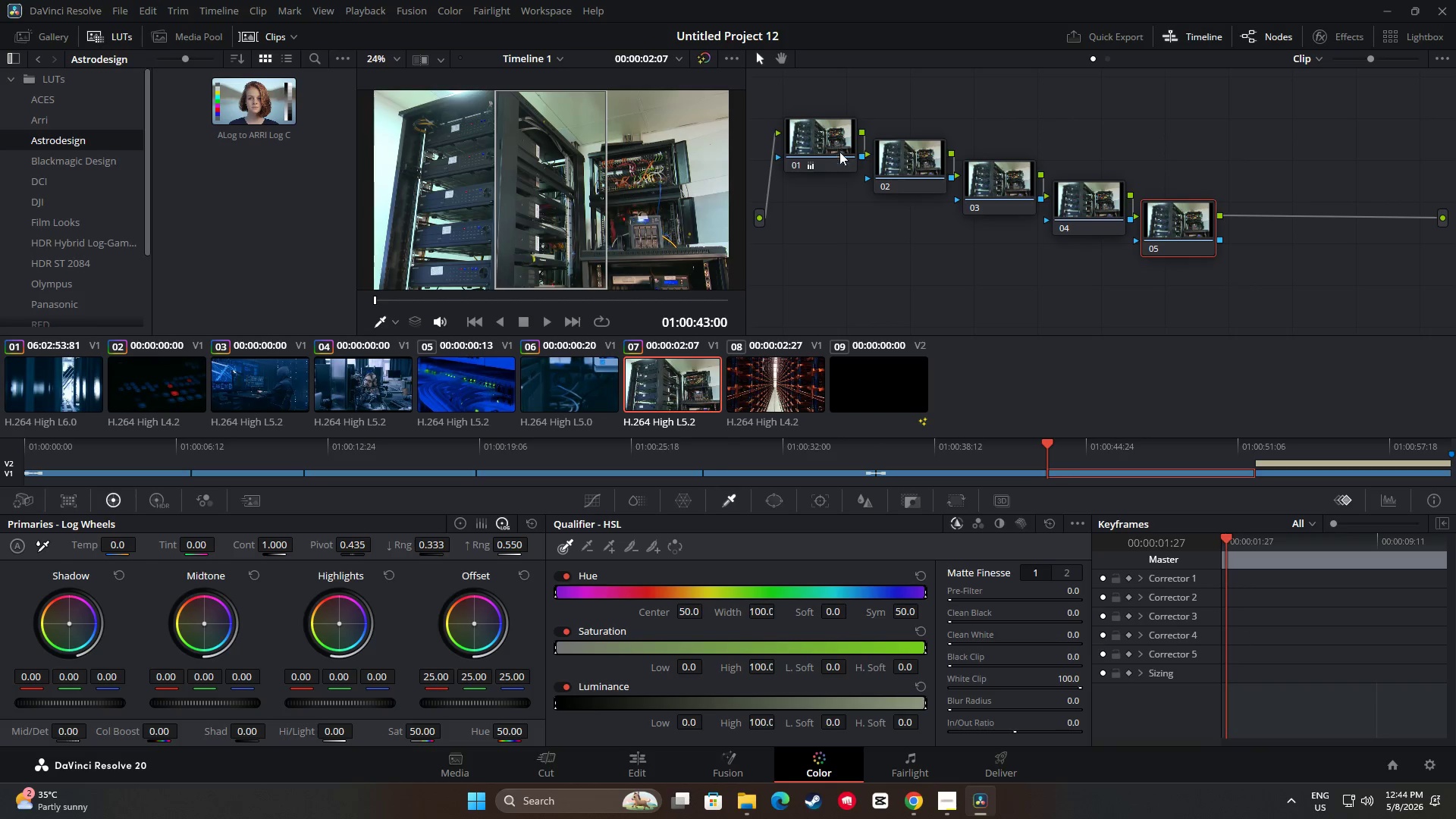 
left_click([894, 153])
 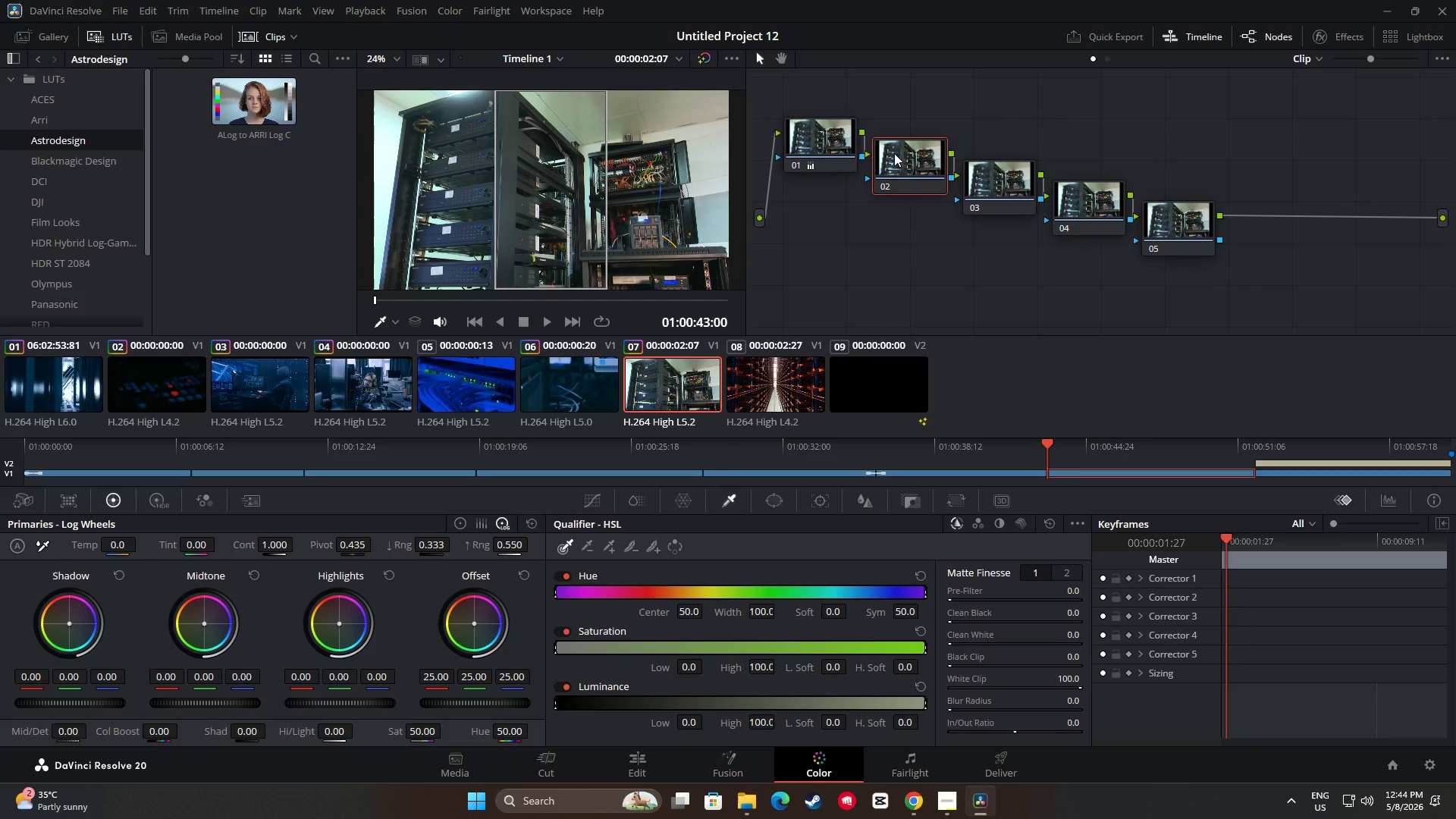 
key(Control+ControlLeft)
 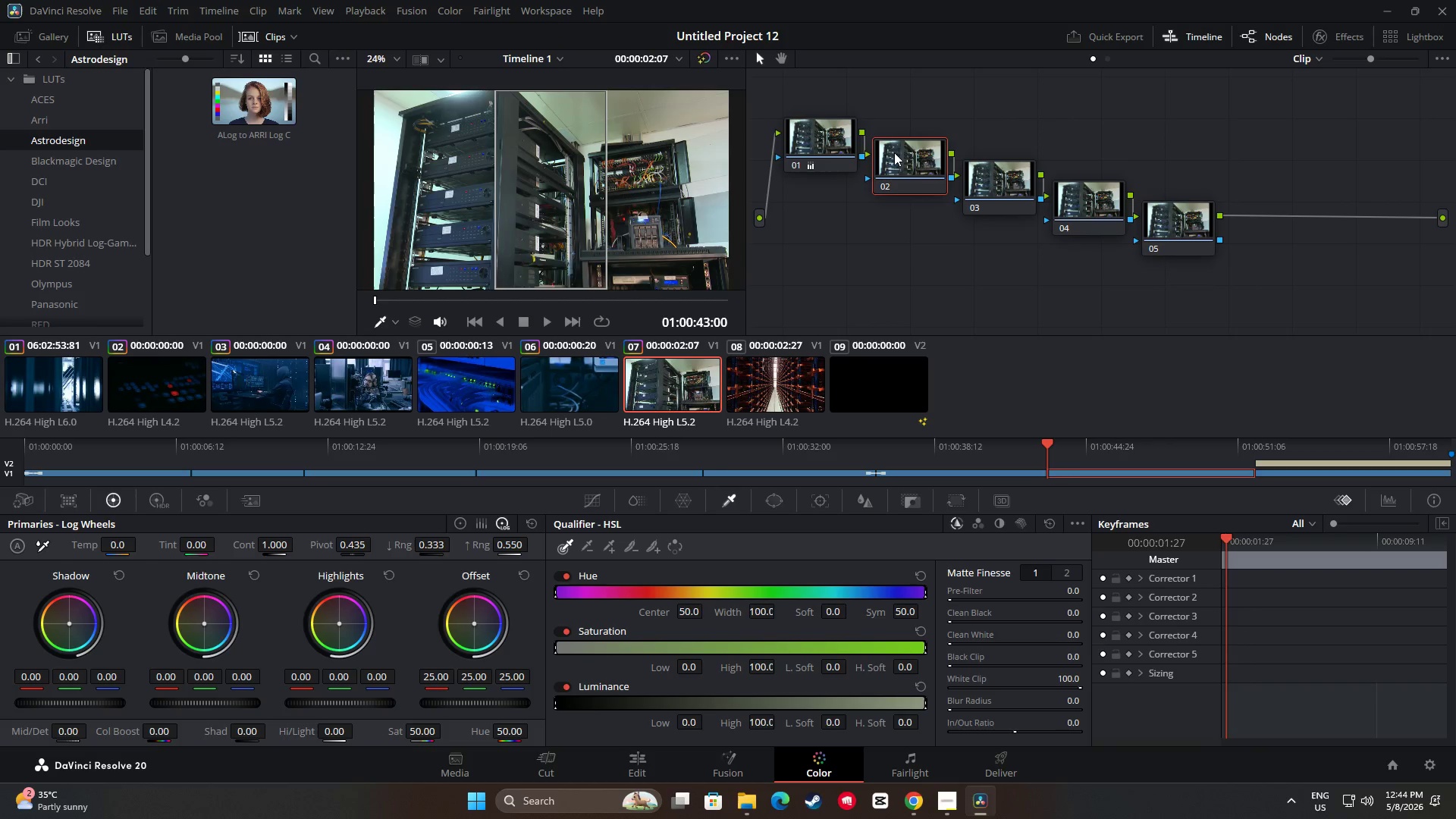 
key(Control+V)
 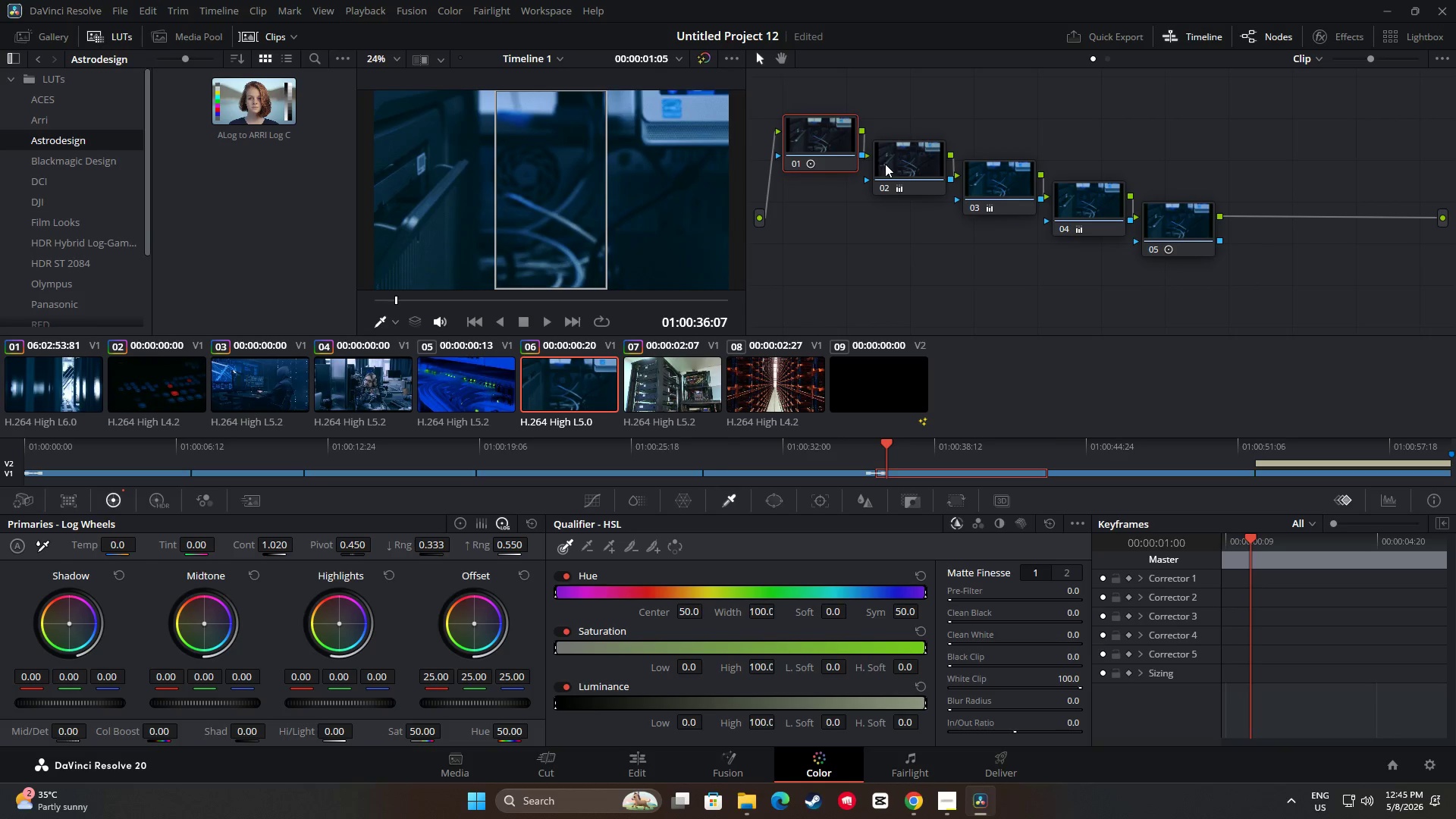 
wait(5.5)
 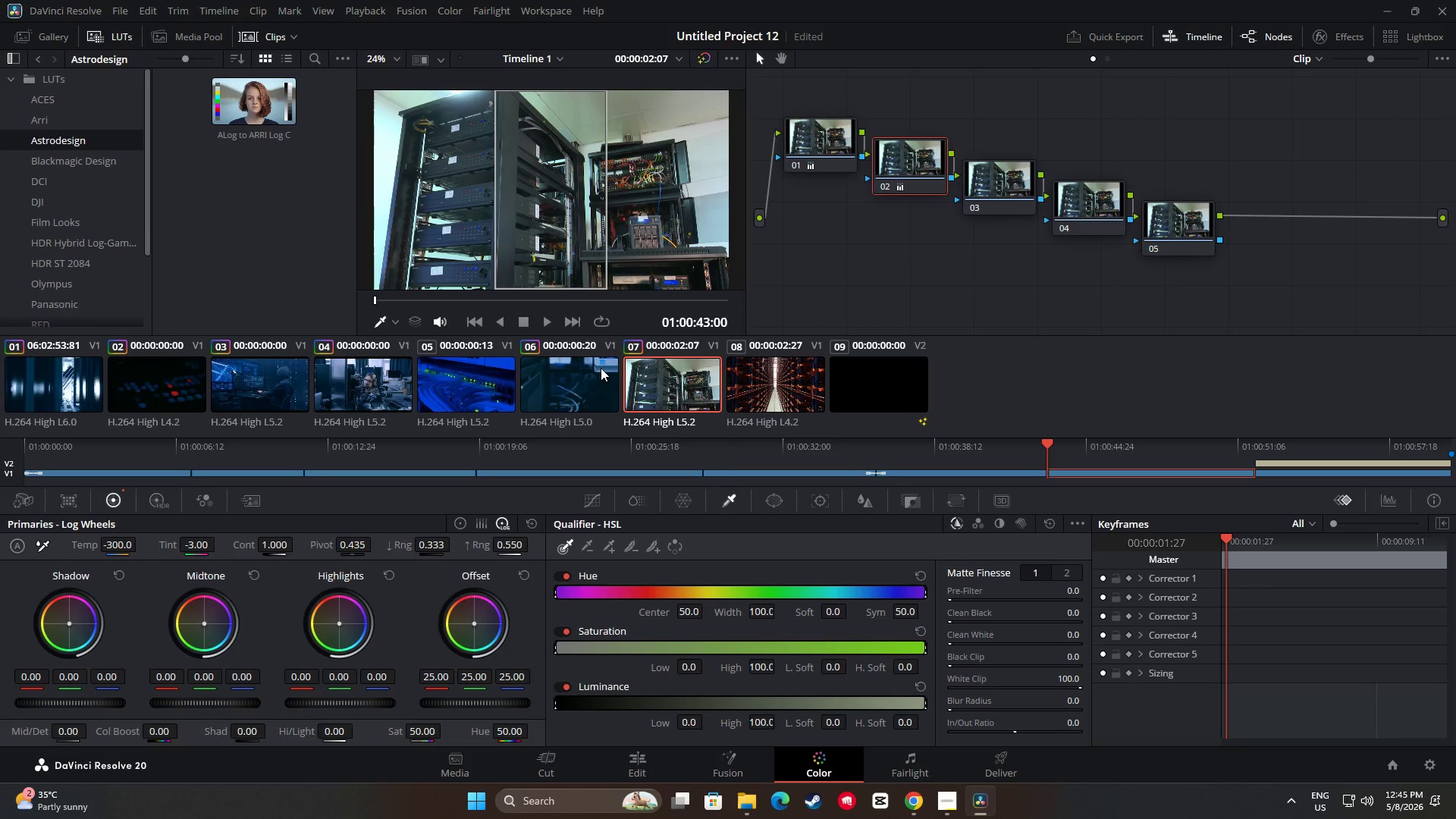 
left_click([886, 163])
 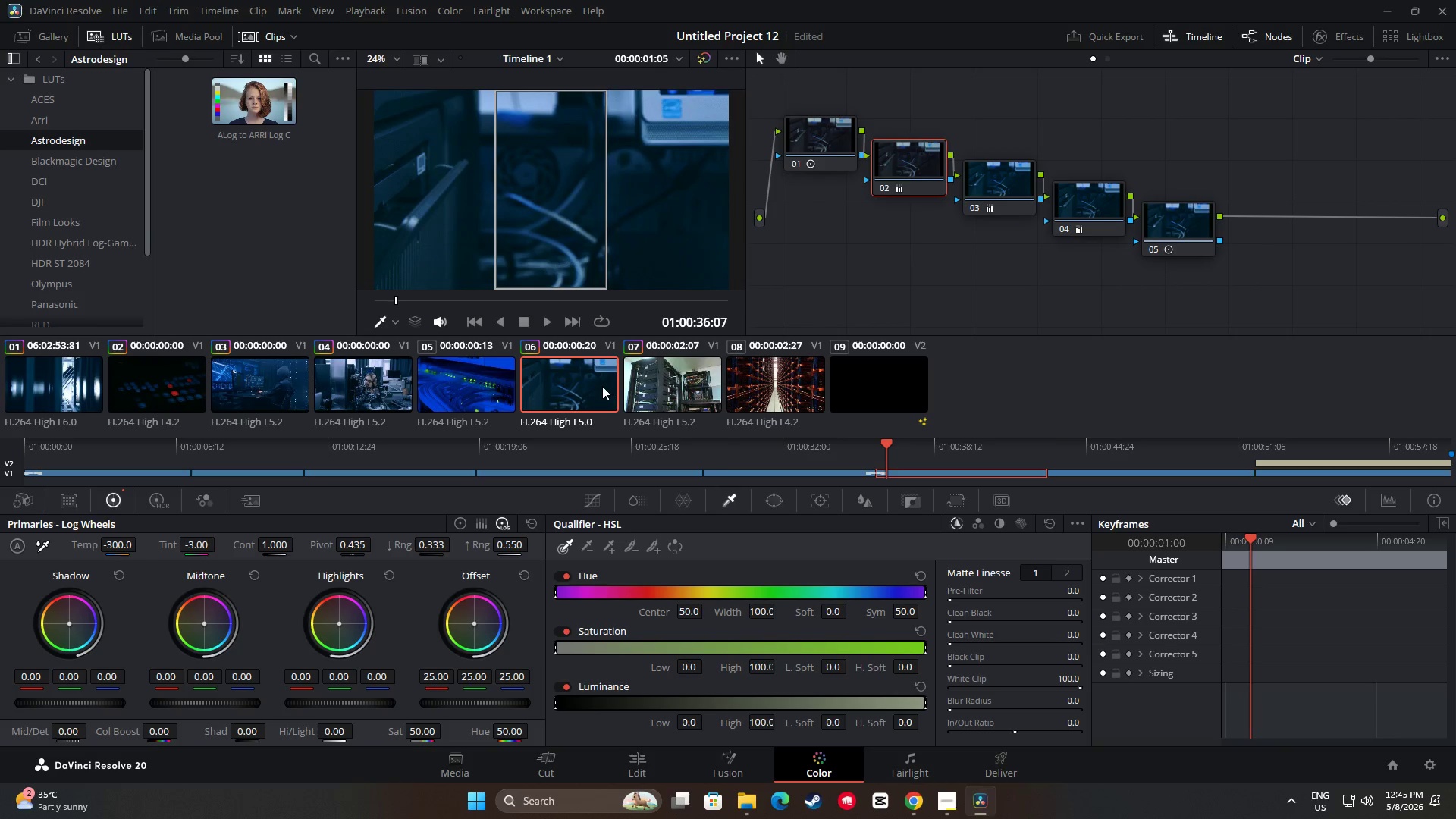 
right_click([596, 388])
 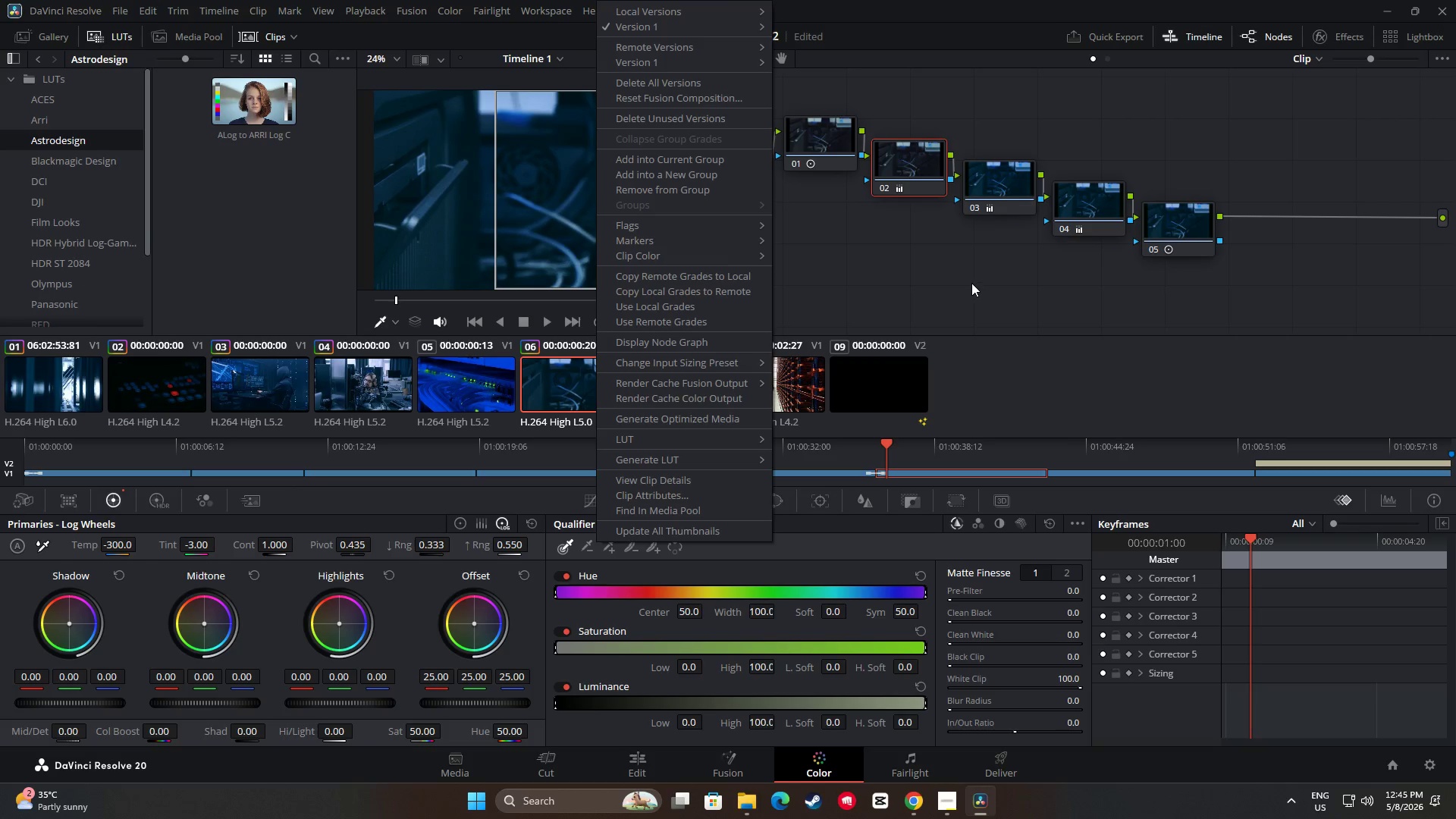 
left_click([950, 267])
 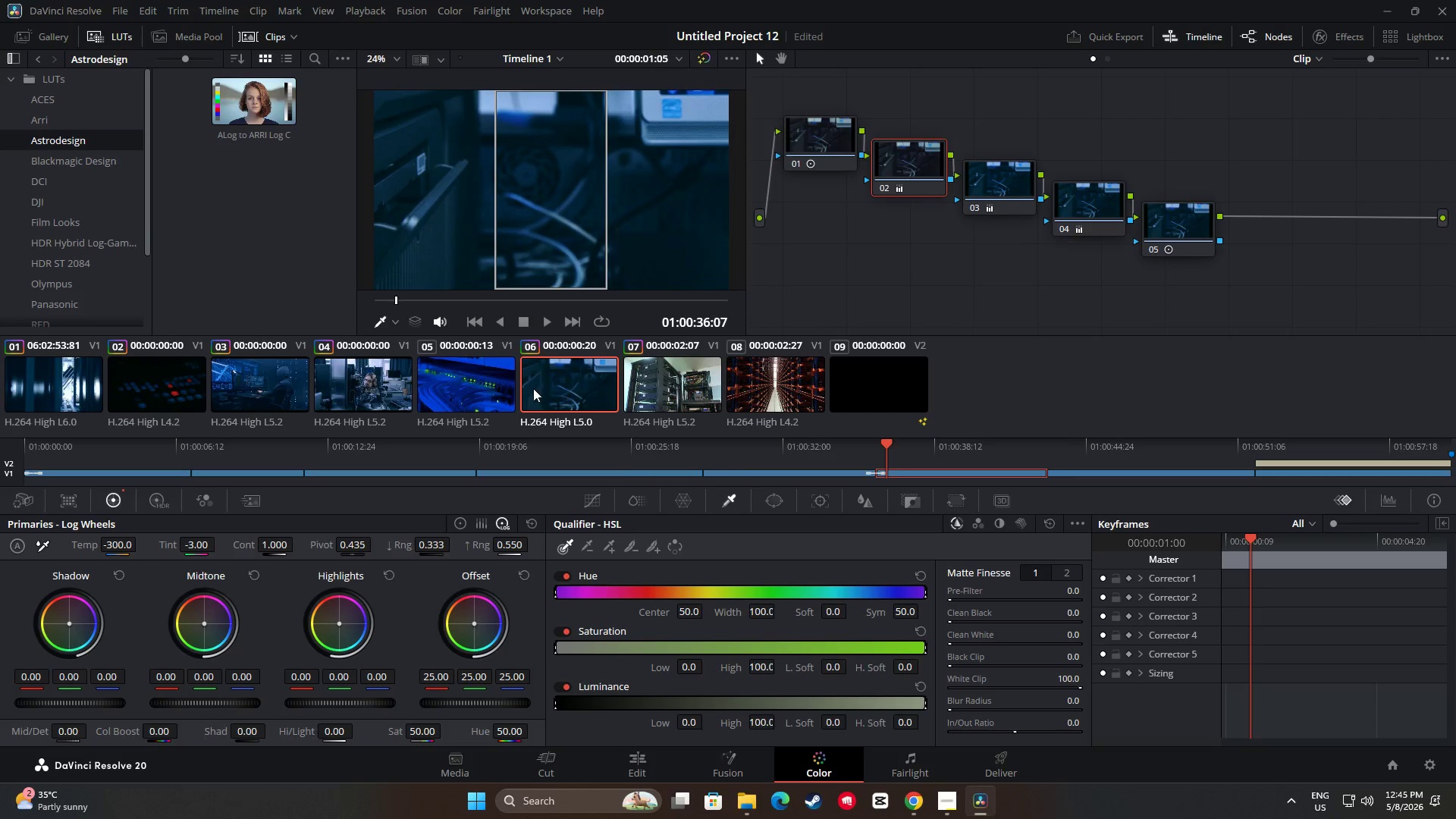 
left_click([381, 383])
 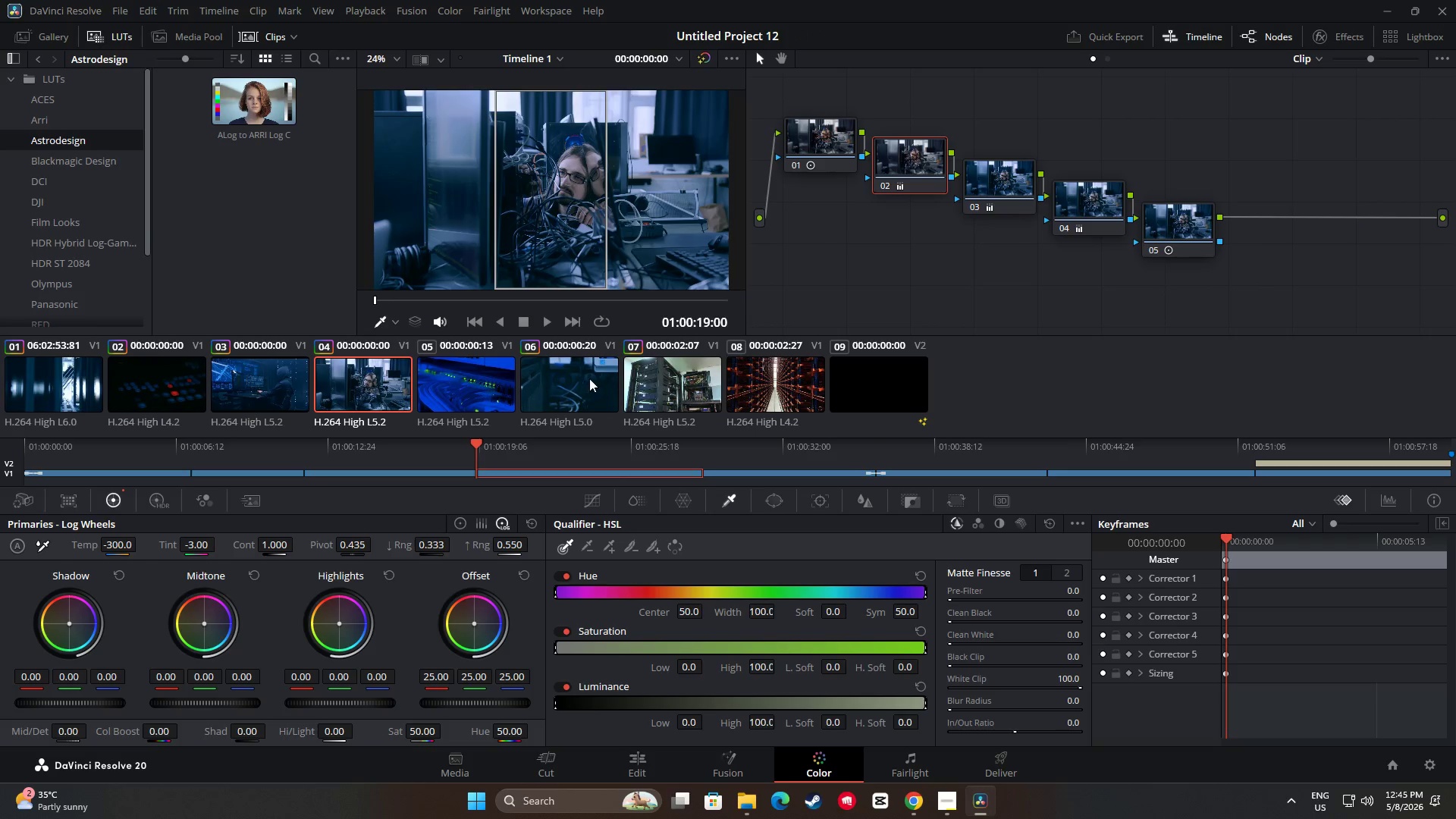 
left_click([589, 378])
 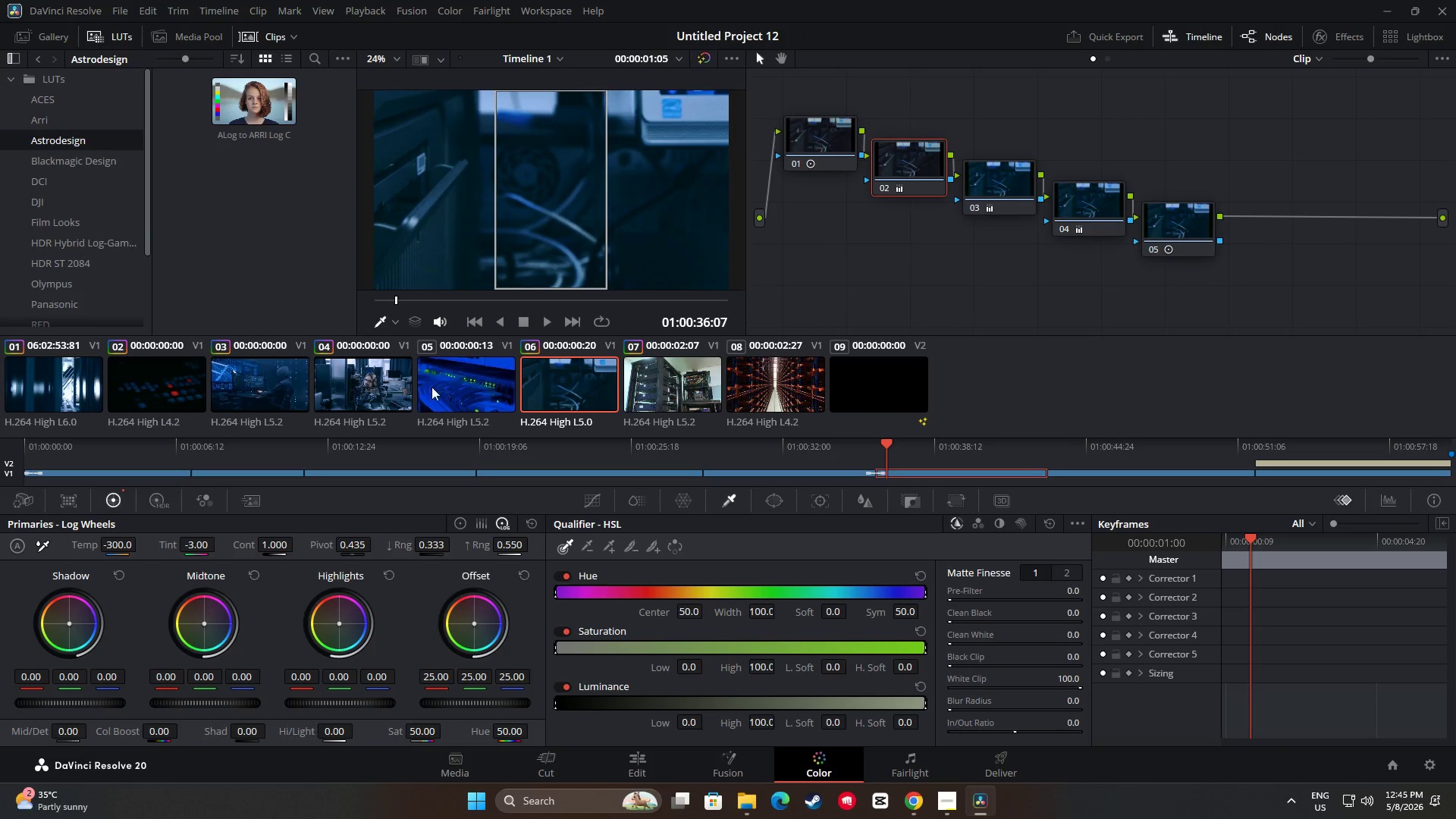 
left_click([361, 384])
 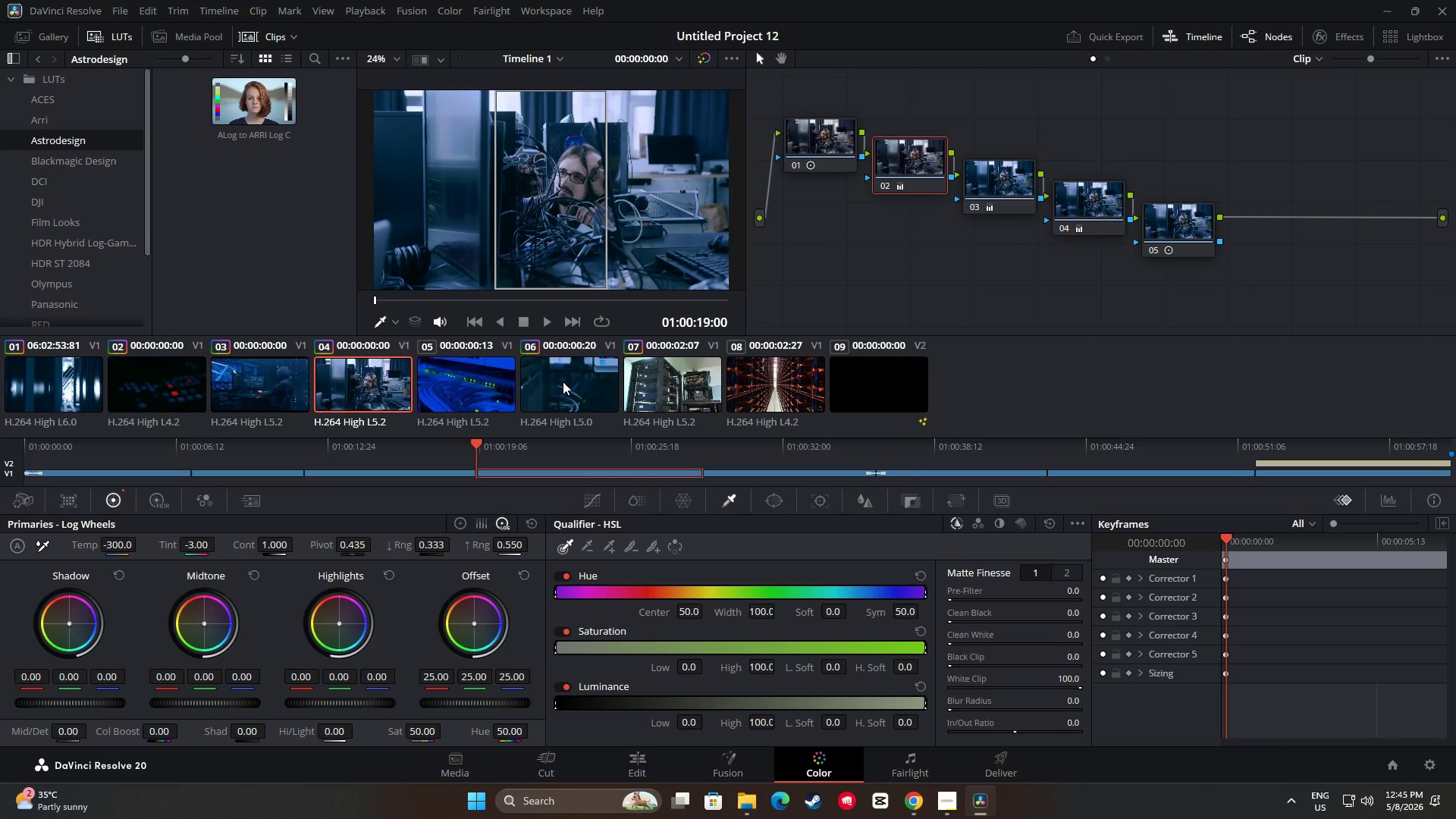 
left_click([563, 381])
 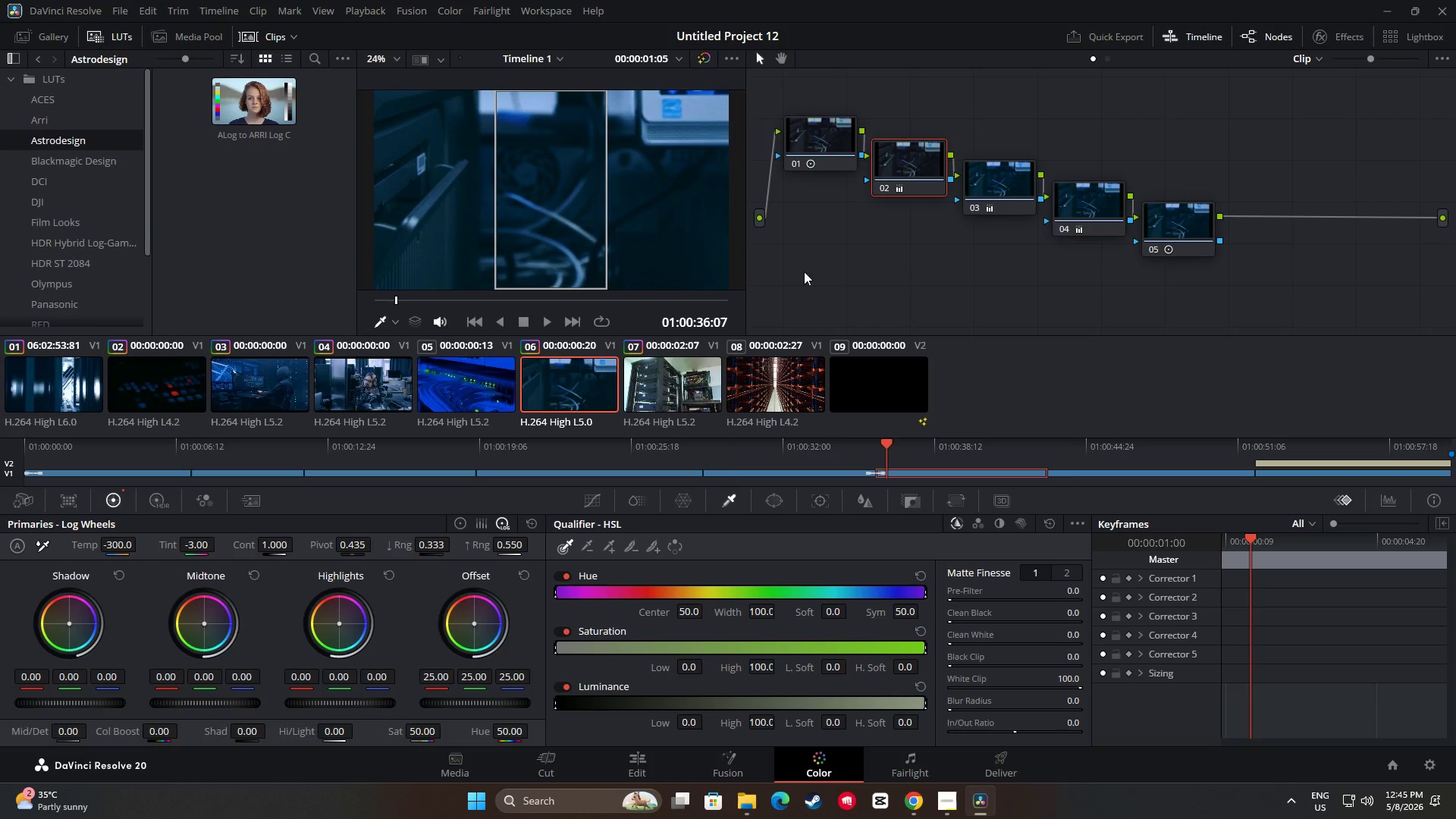 
left_click([395, 395])
 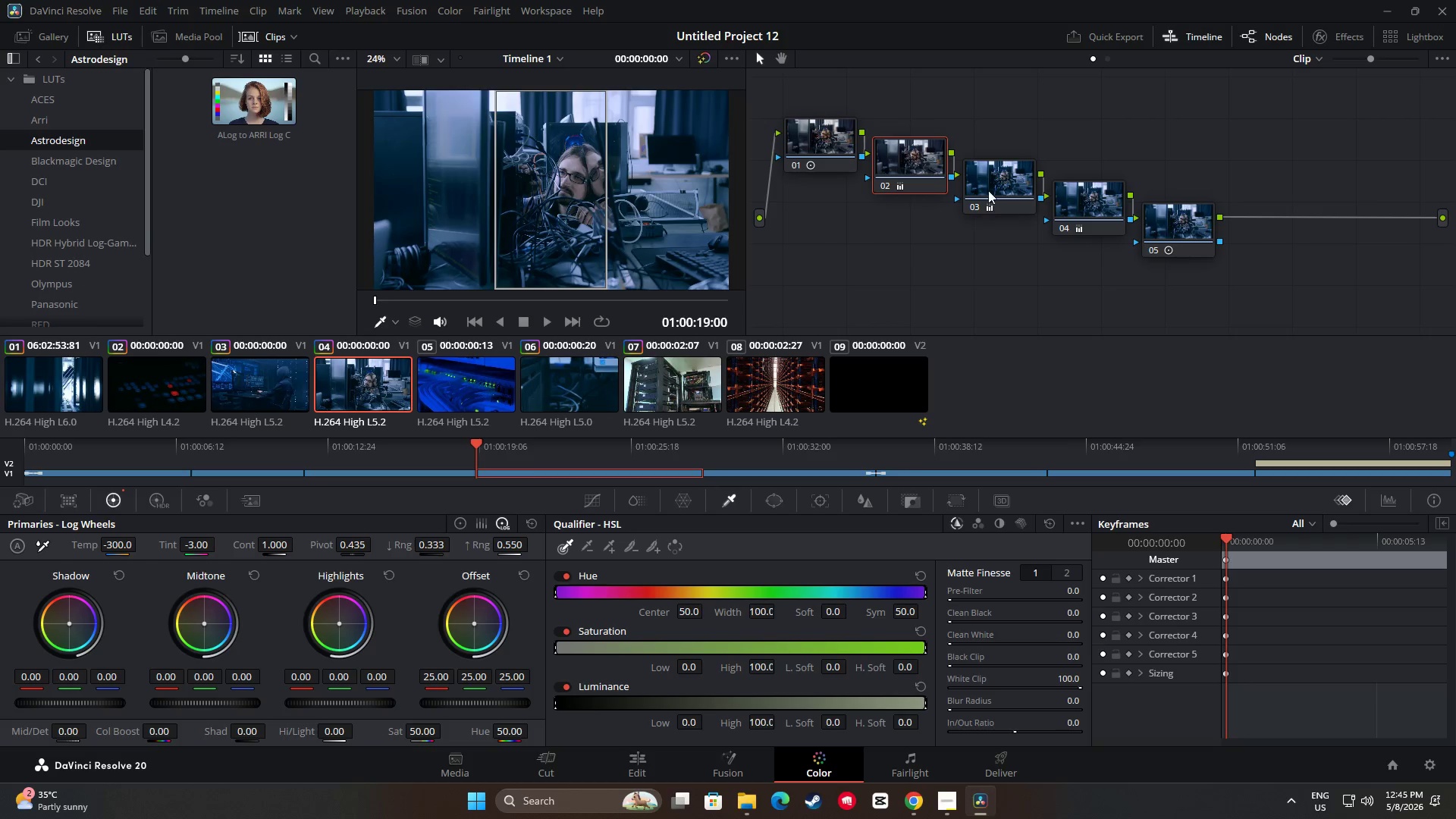 
left_click([995, 180])
 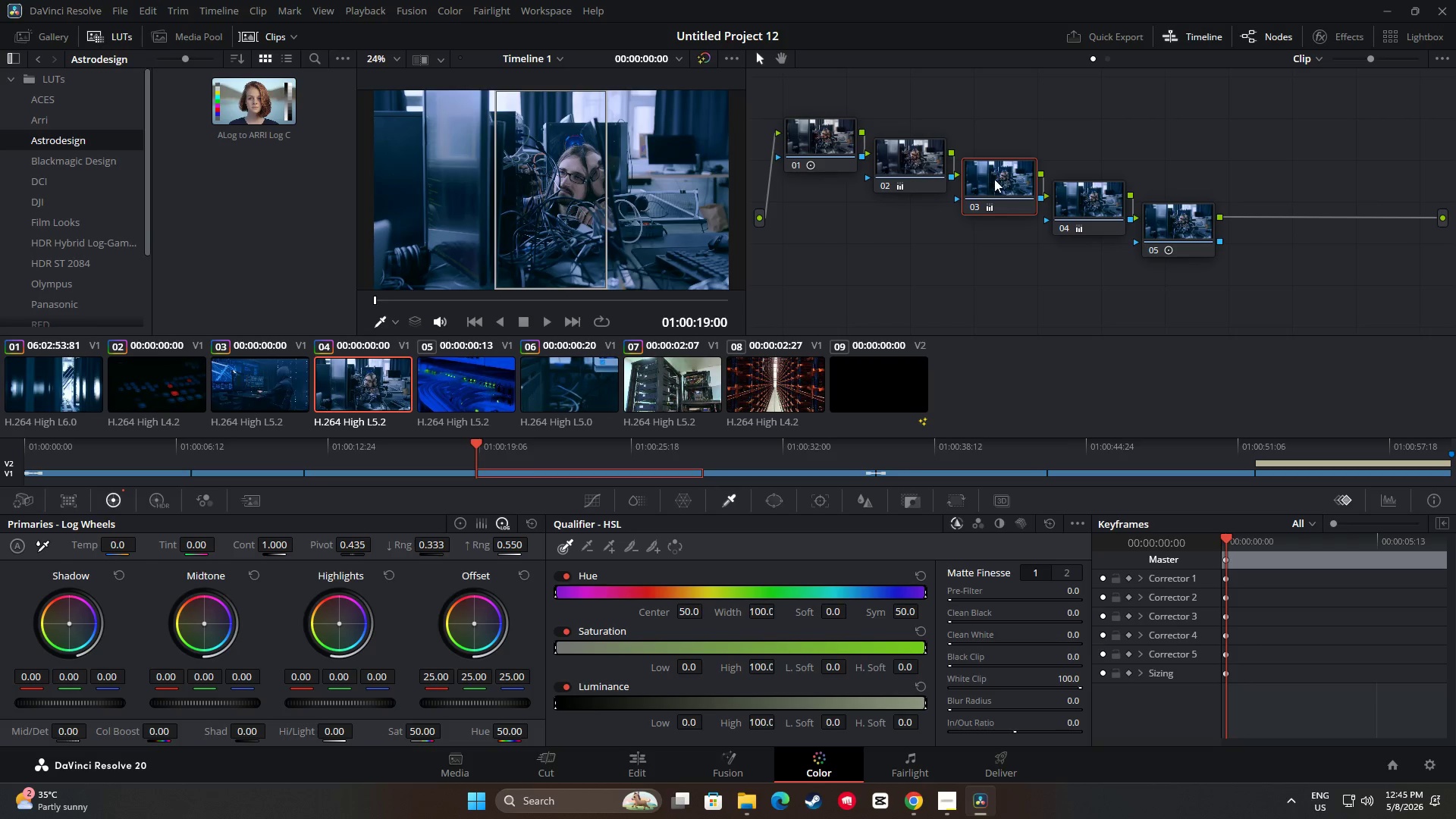 
key(Control+C)
 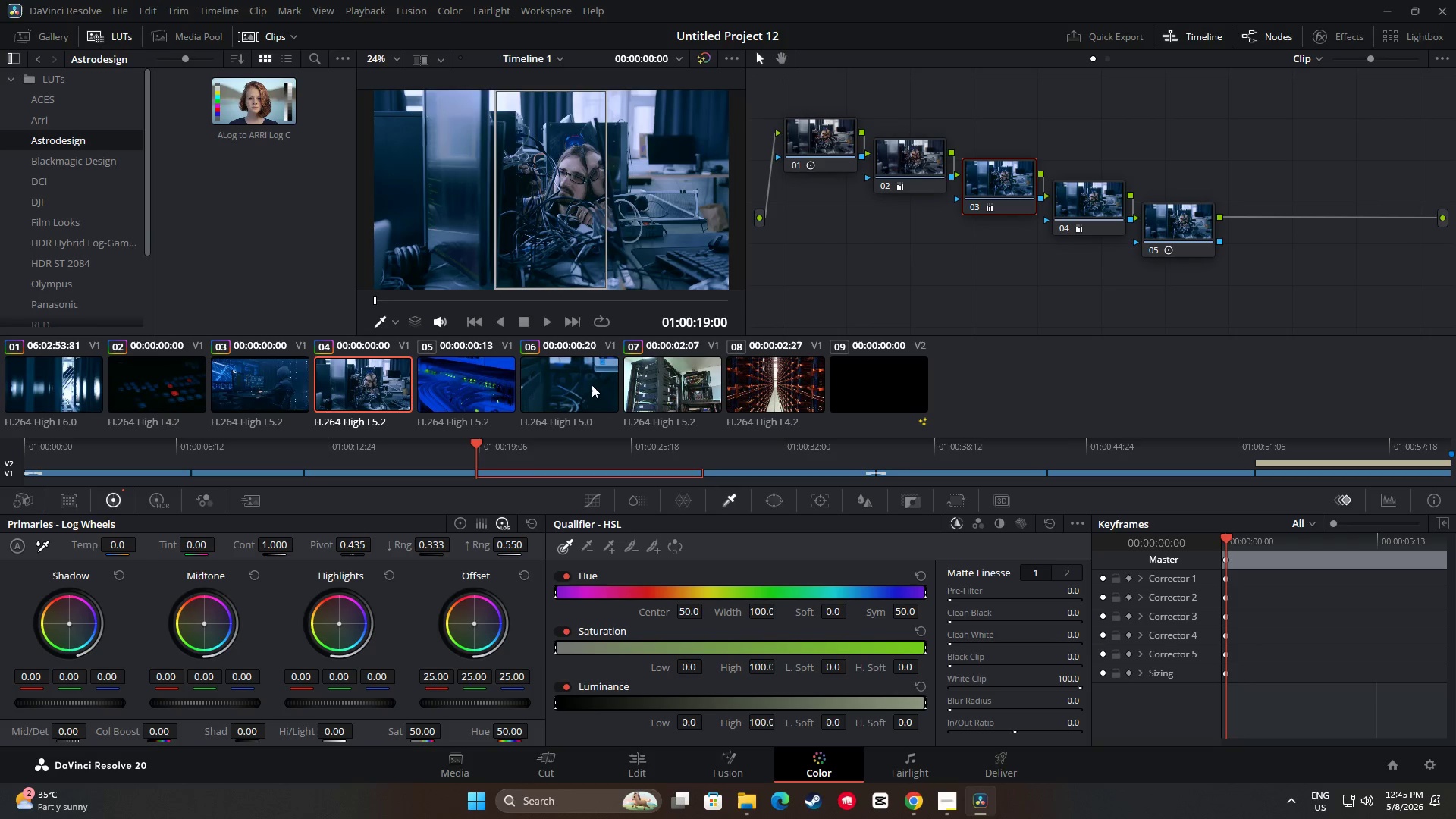 
left_click([592, 384])
 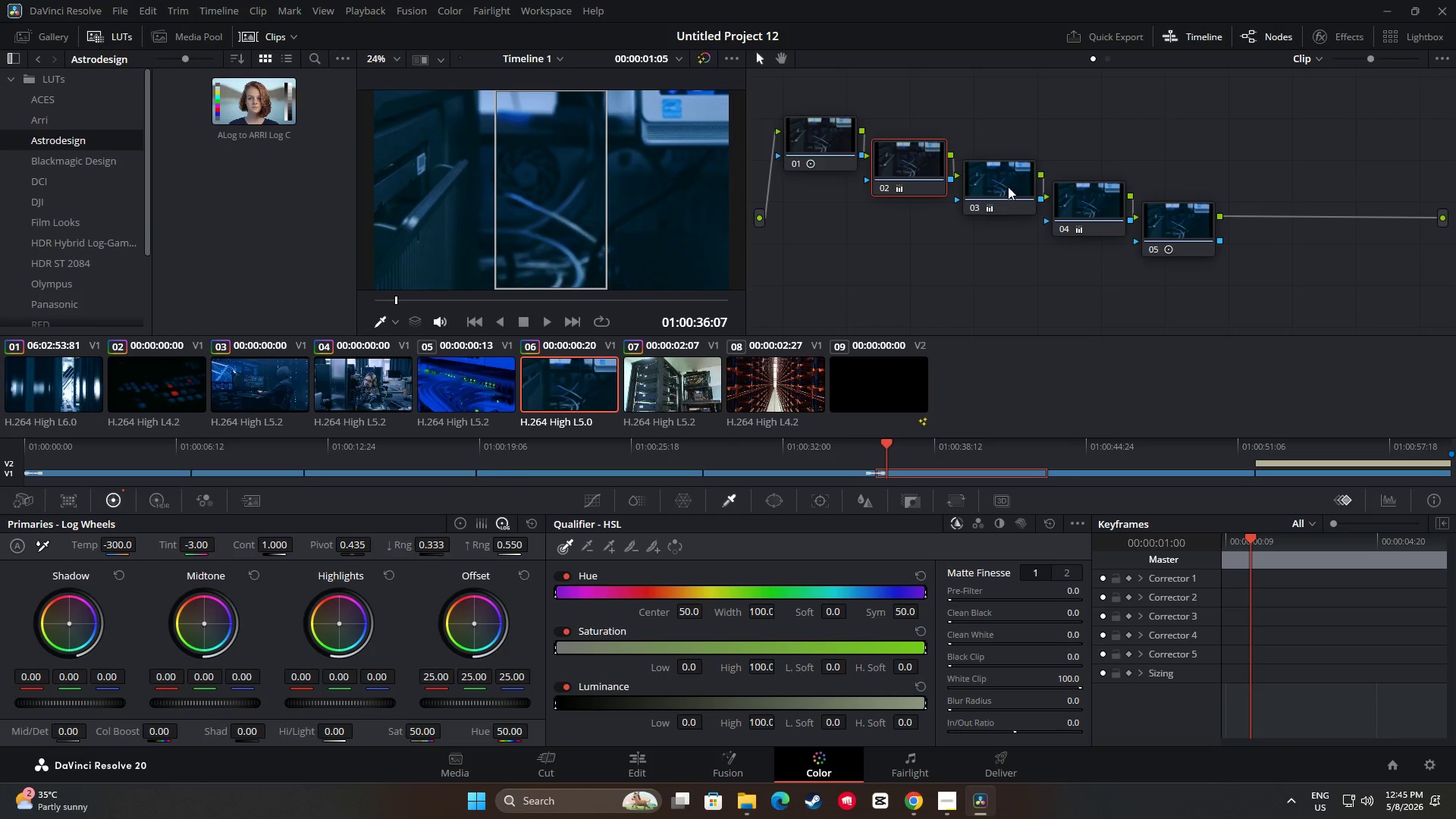 
left_click([1008, 182])
 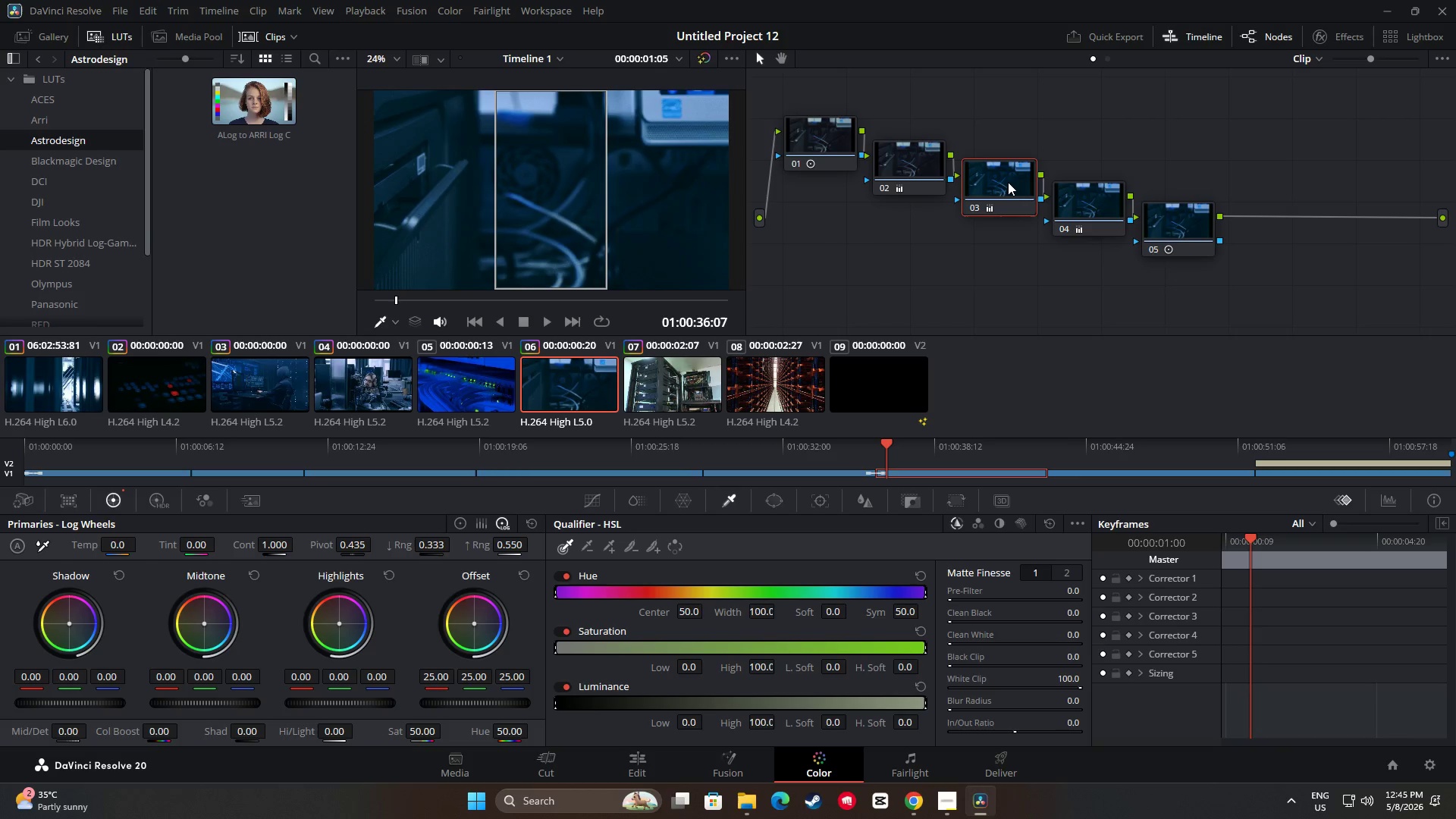 
key(Control+ControlLeft)
 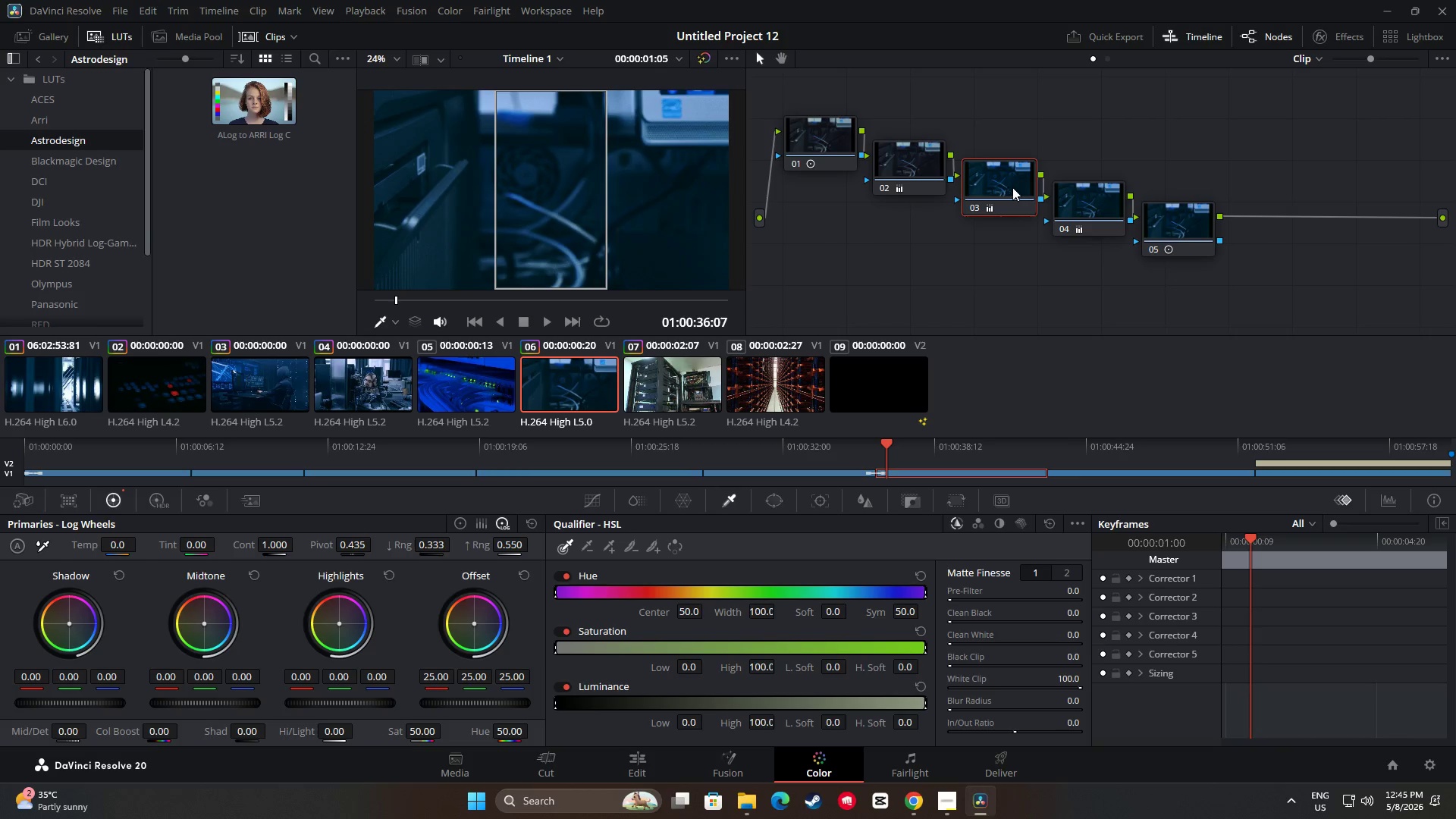 
key(Control+V)
 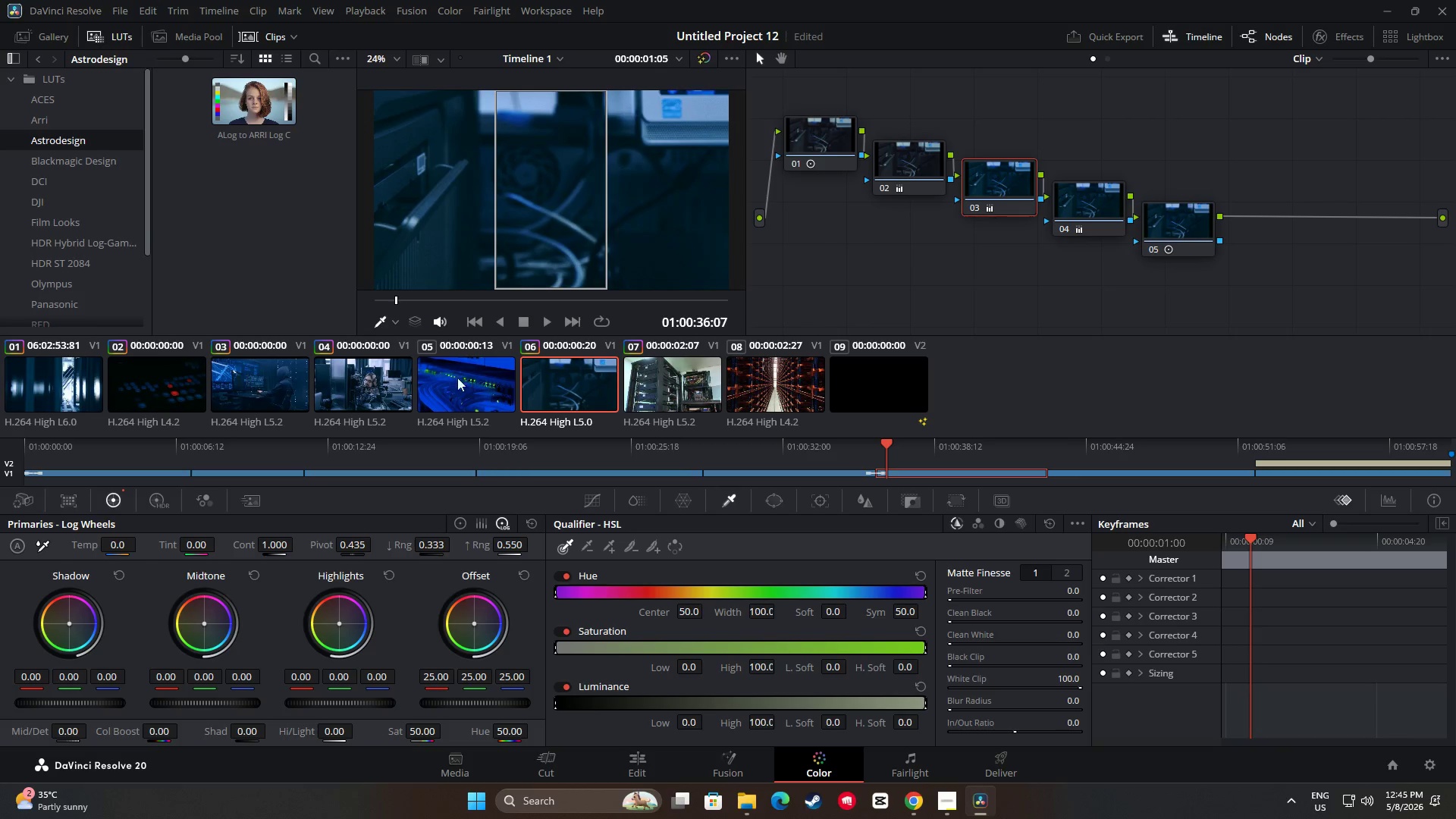 
left_click([387, 382])
 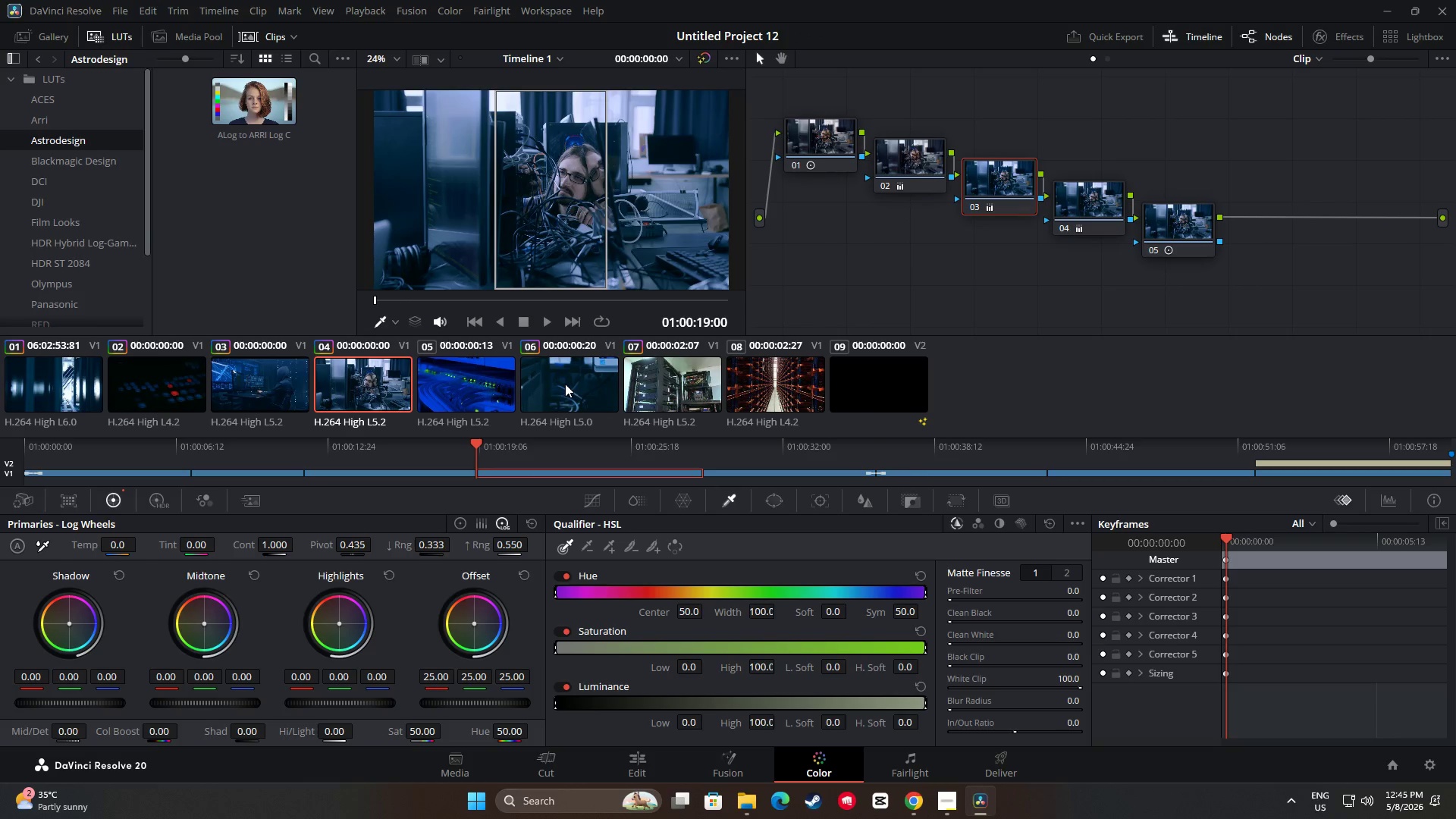 
left_click([565, 383])
 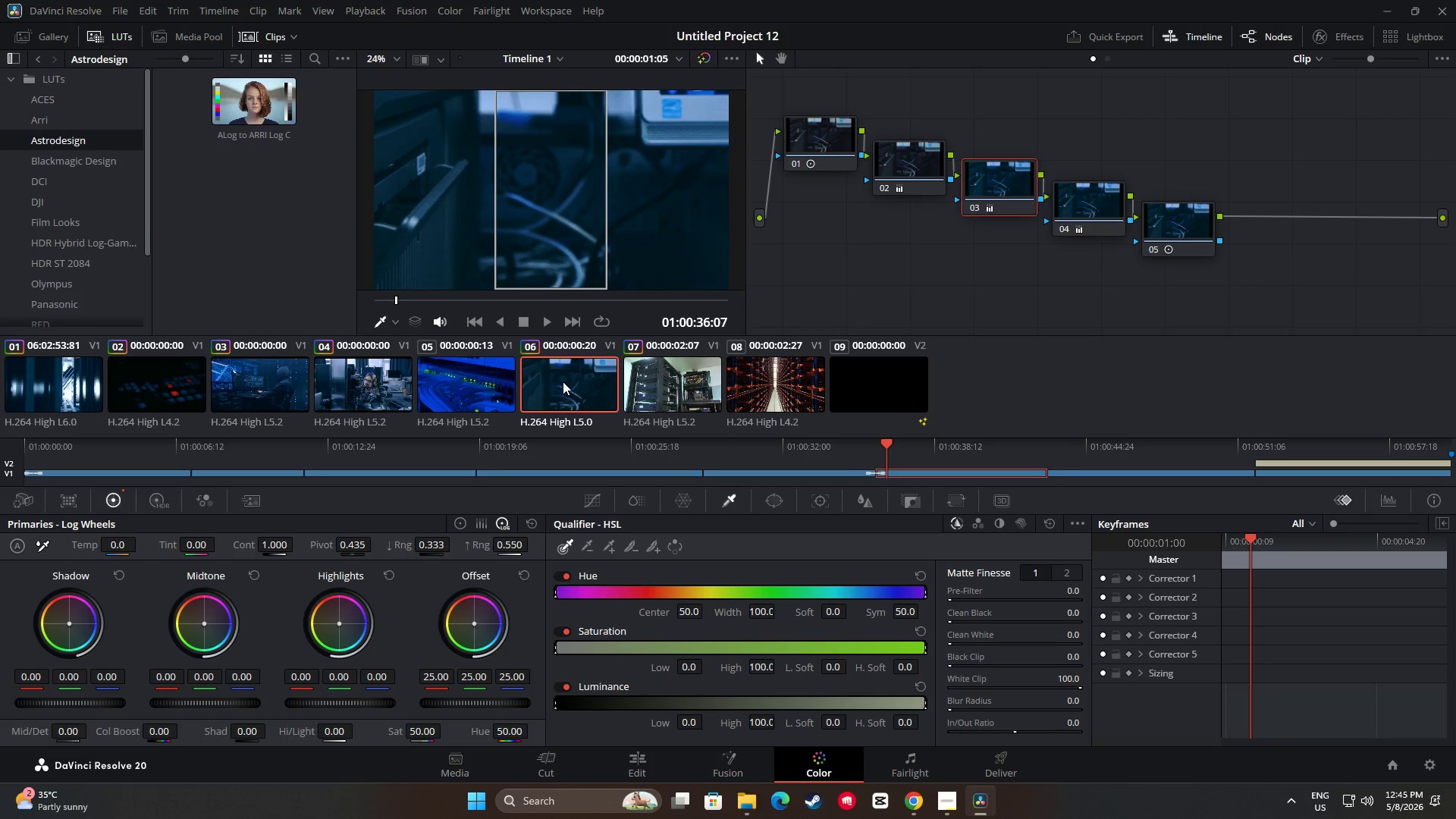 
middle_click([563, 381])
 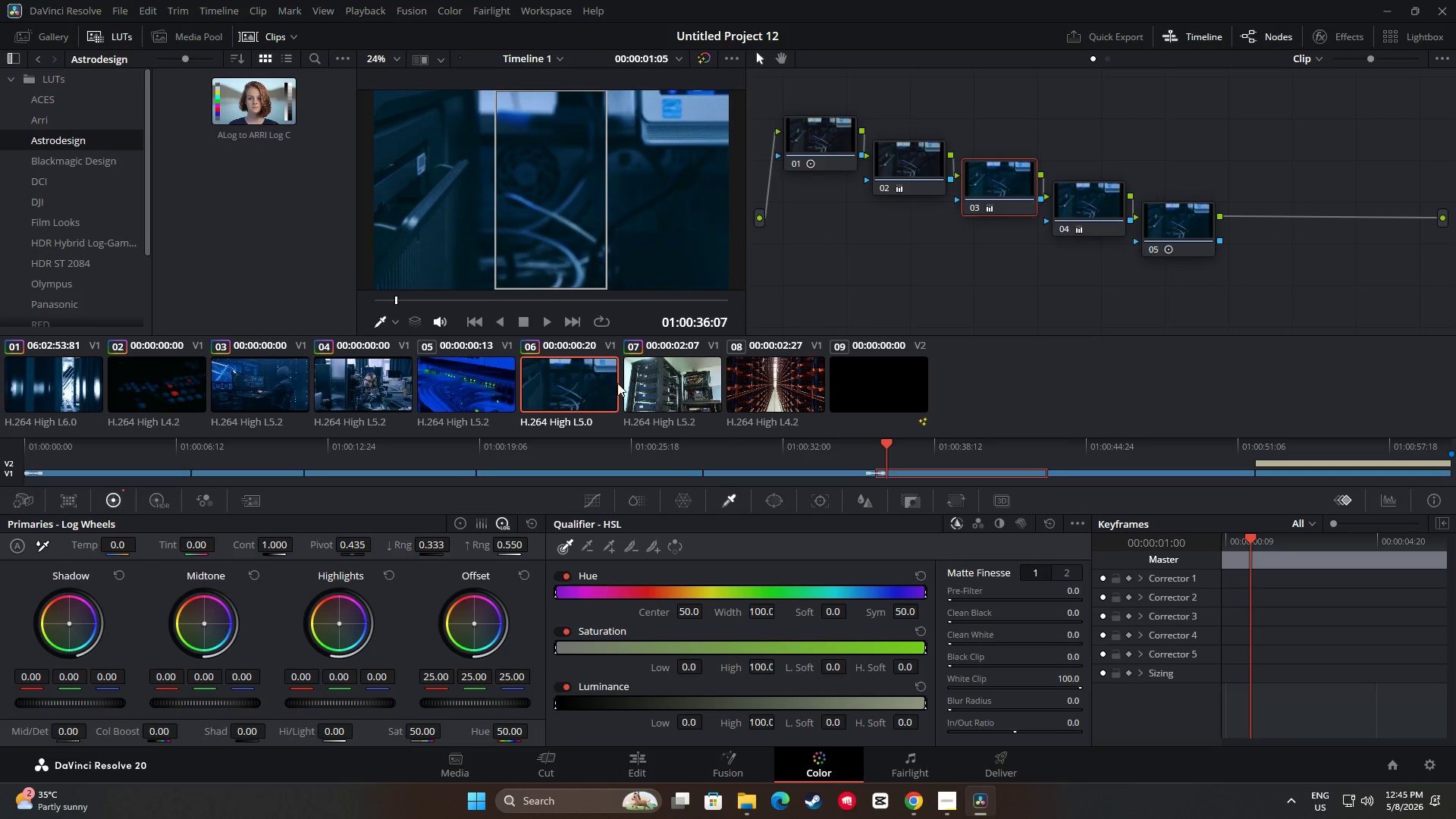 
left_click([682, 382])
 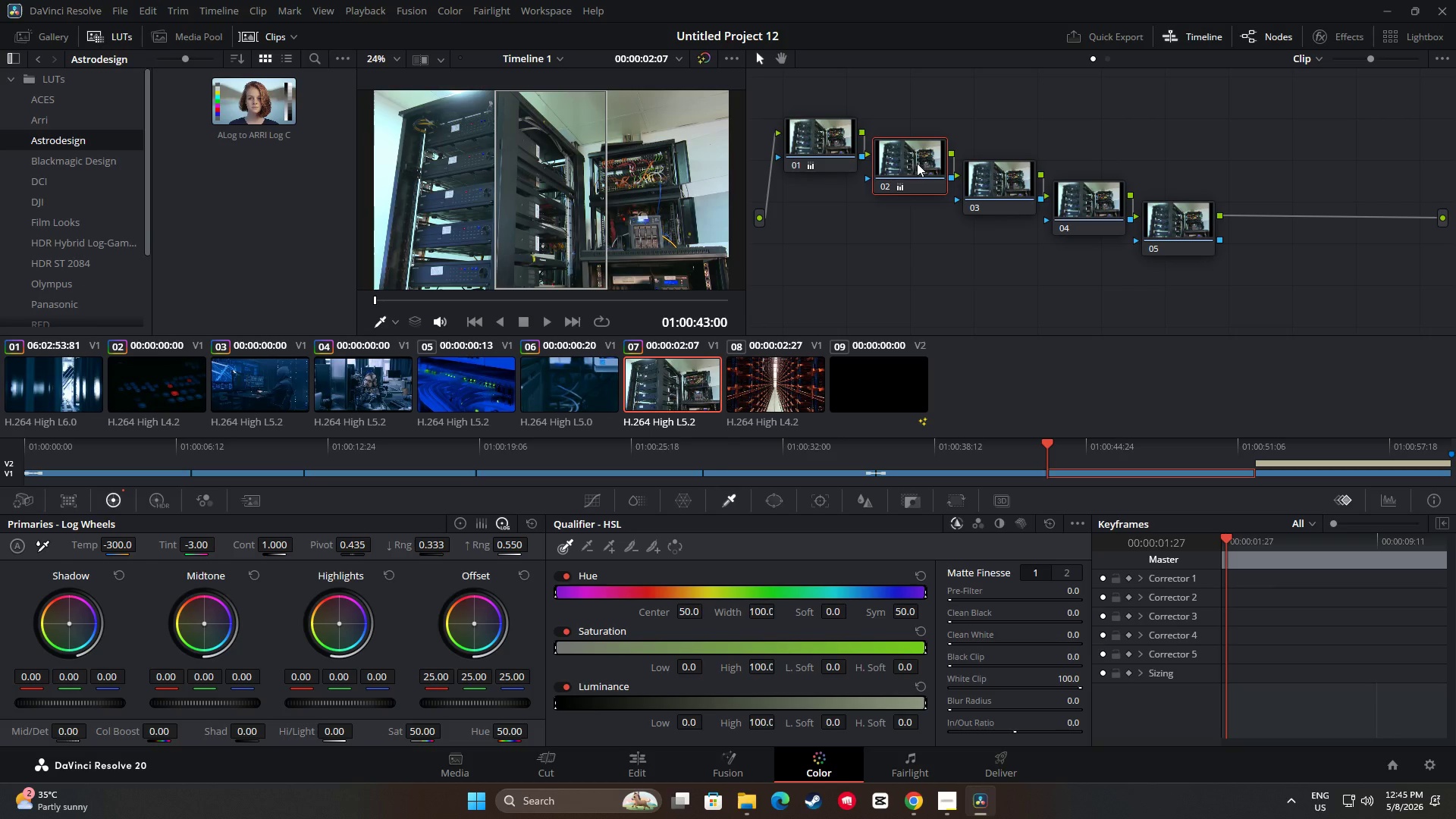 
key(Control+V)
 